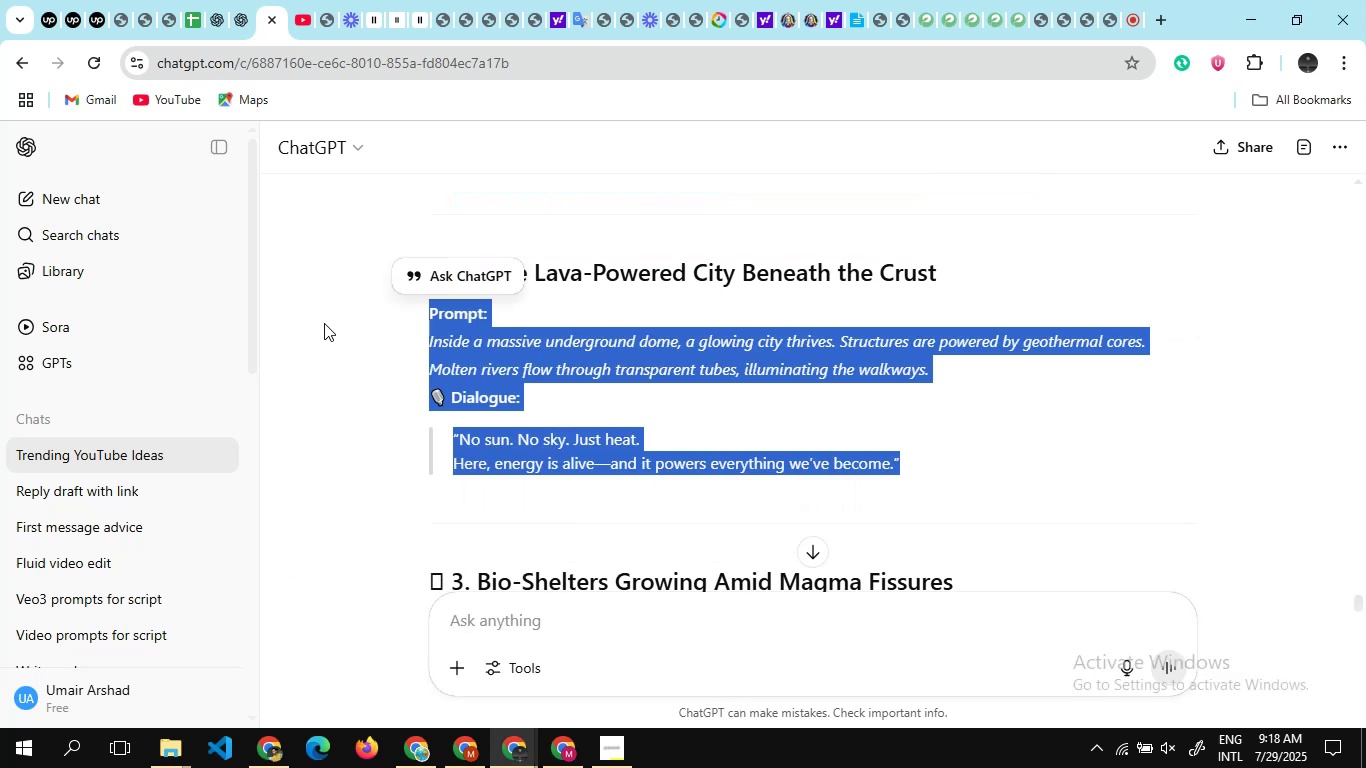 
hold_key(key=C, duration=0.33)
 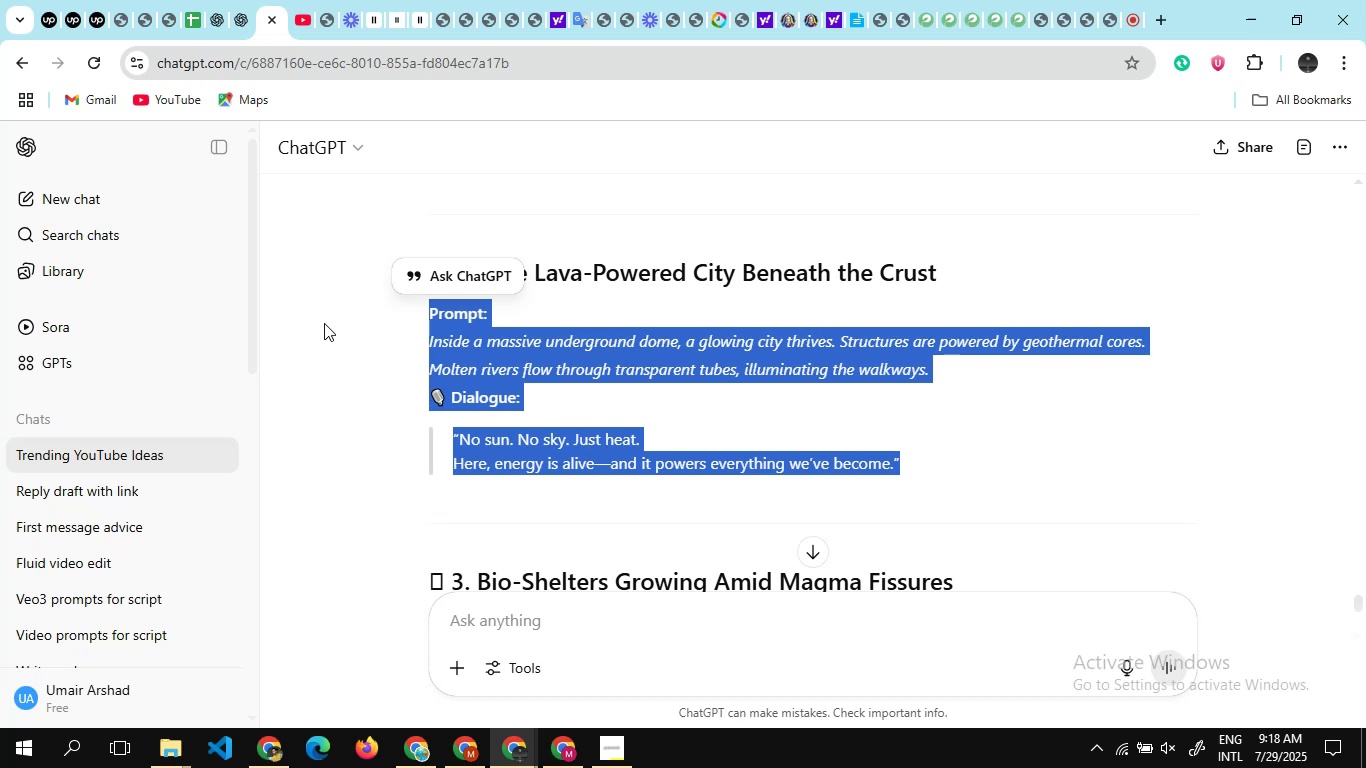 
key(Control+C)
 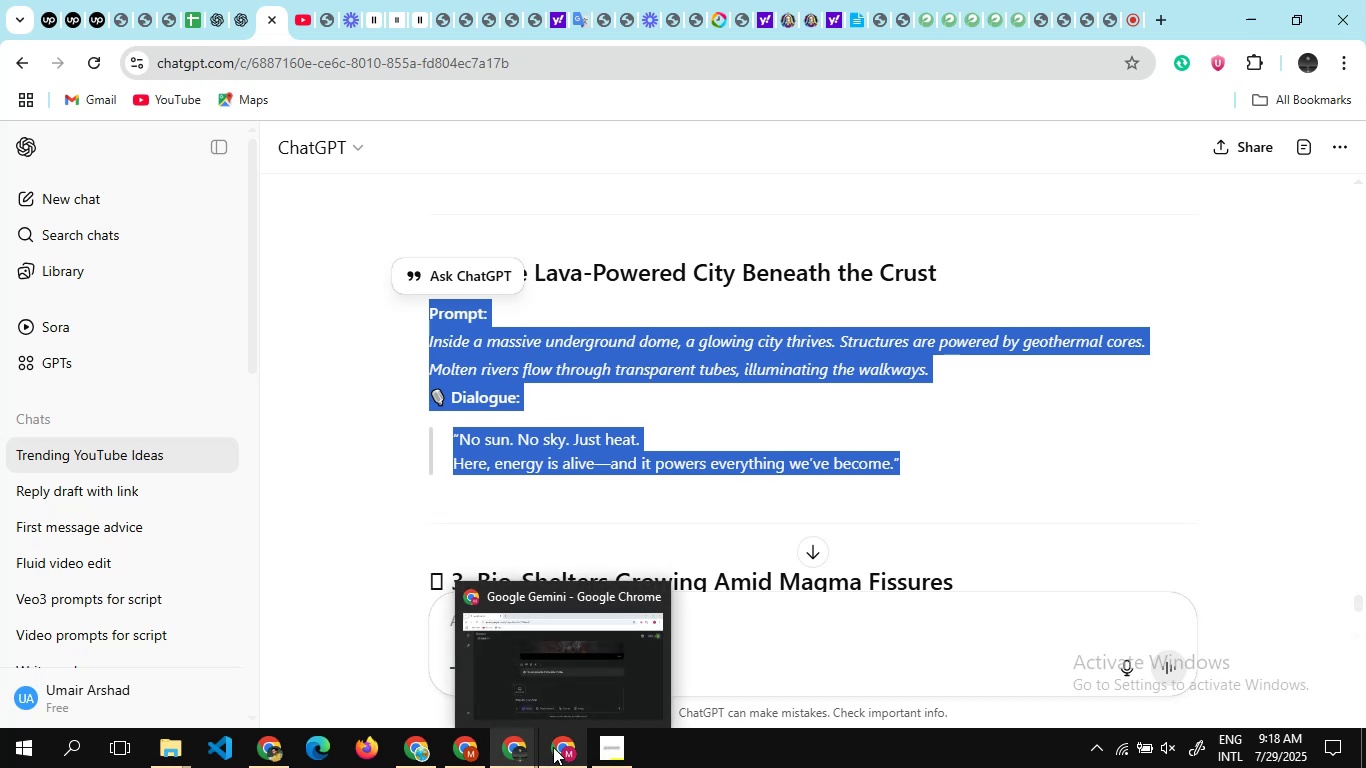 
wait(6.05)
 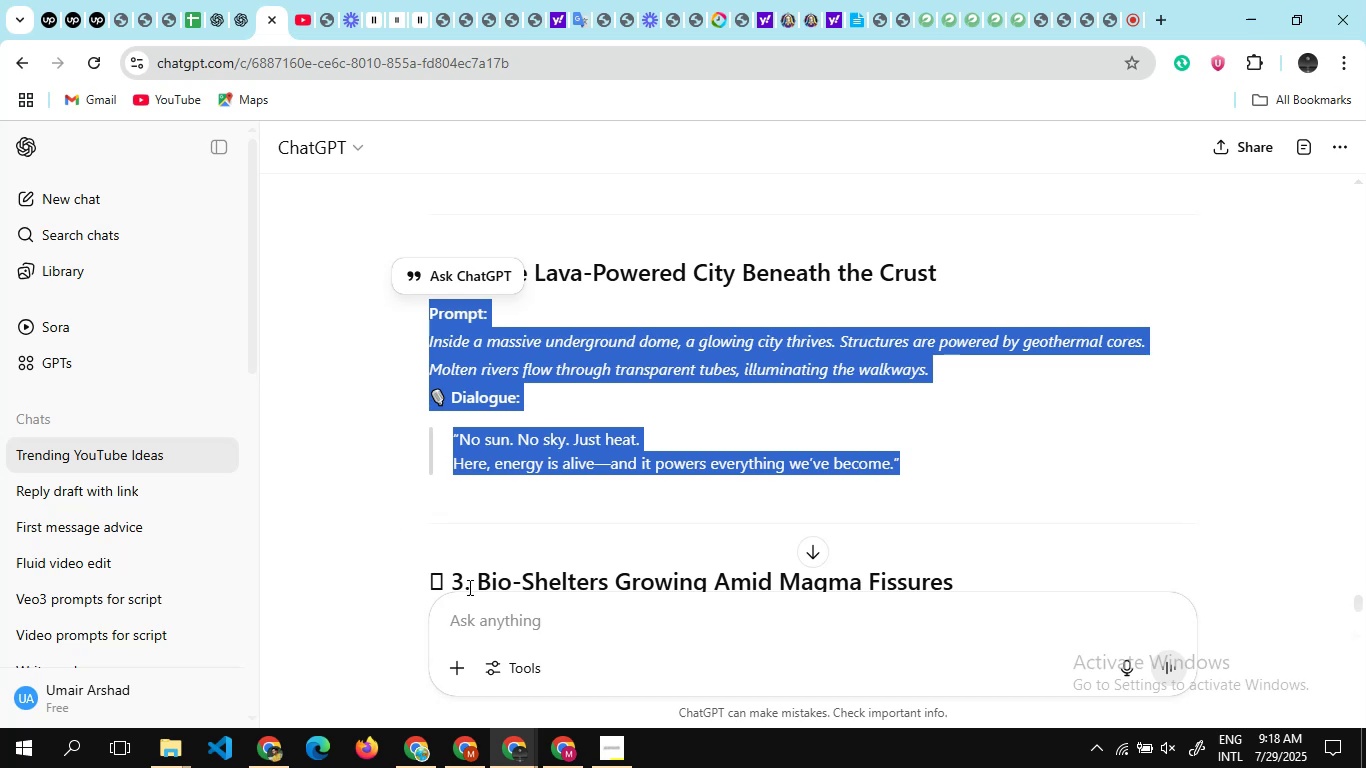 
left_click([553, 747])
 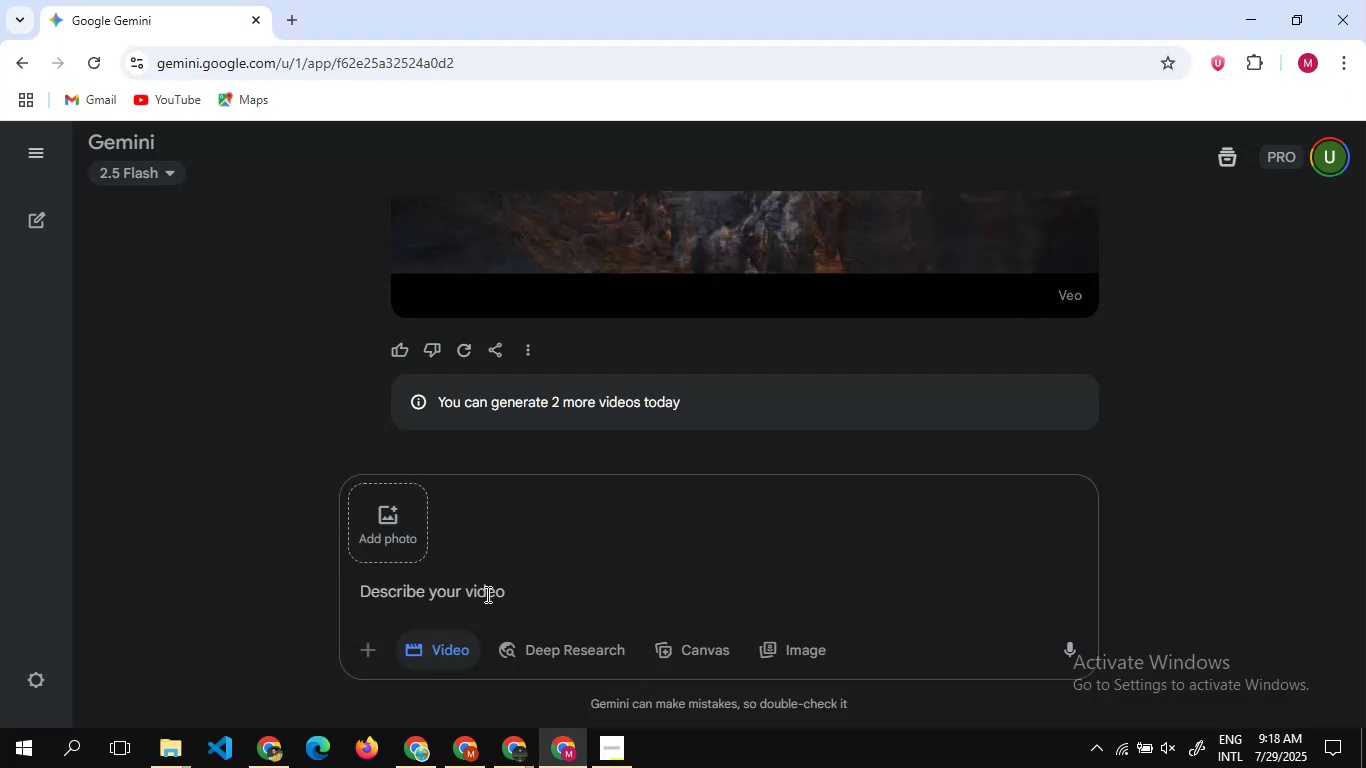 
key(Control+V)
 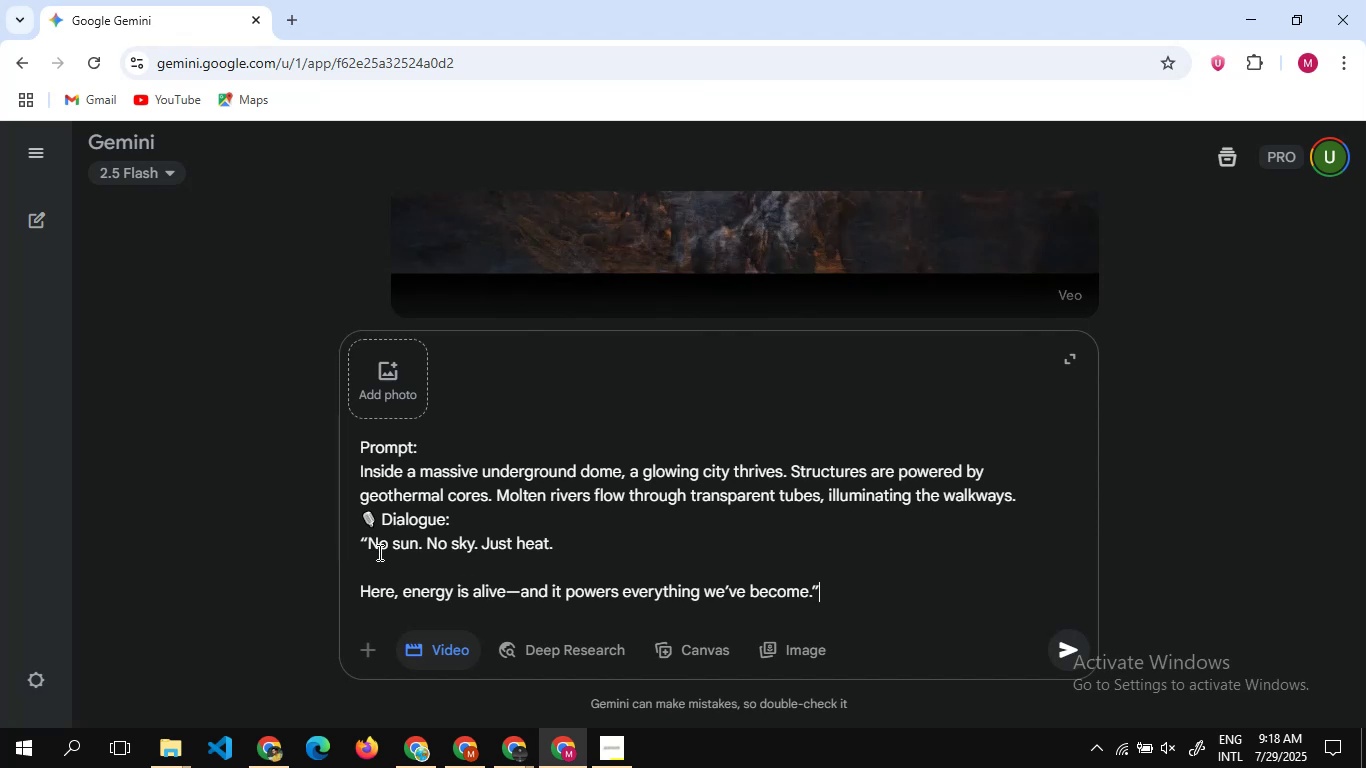 
left_click([383, 566])
 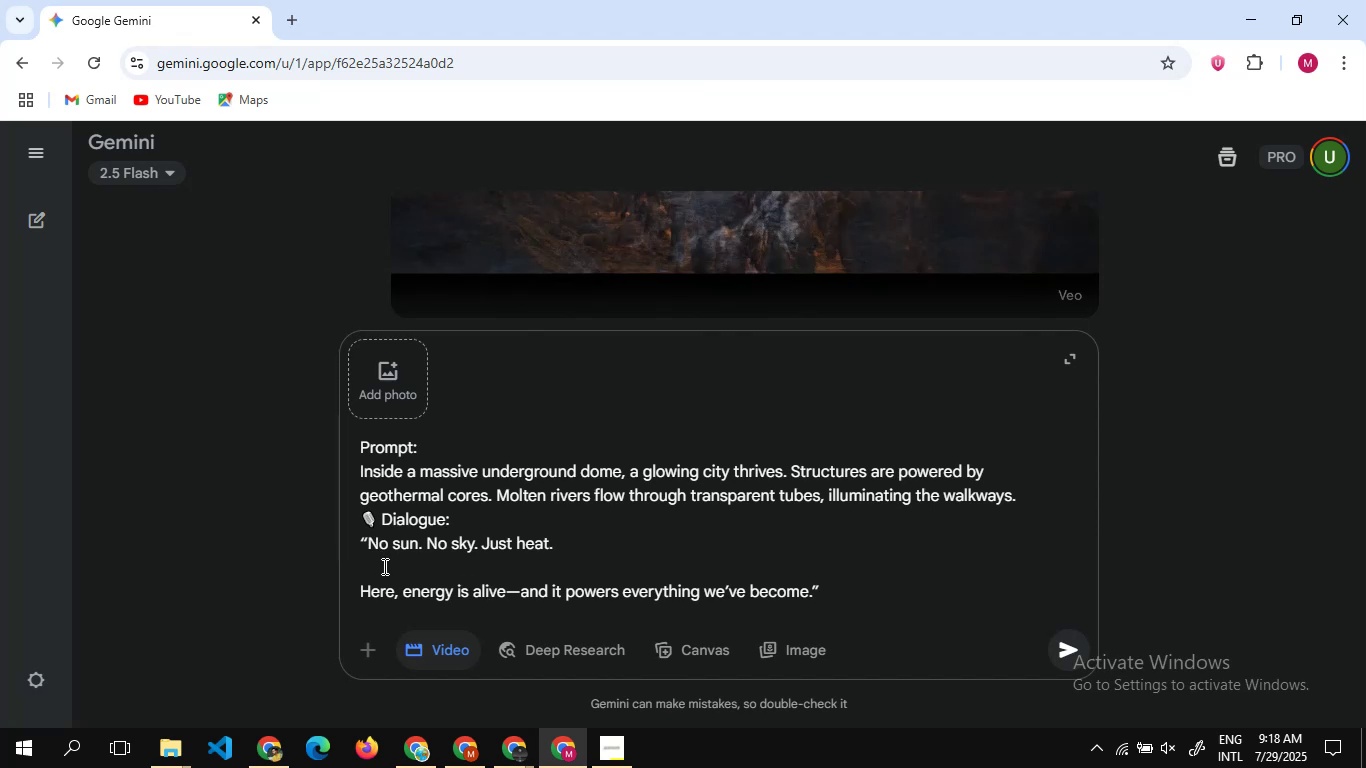 
key(Backspace)
 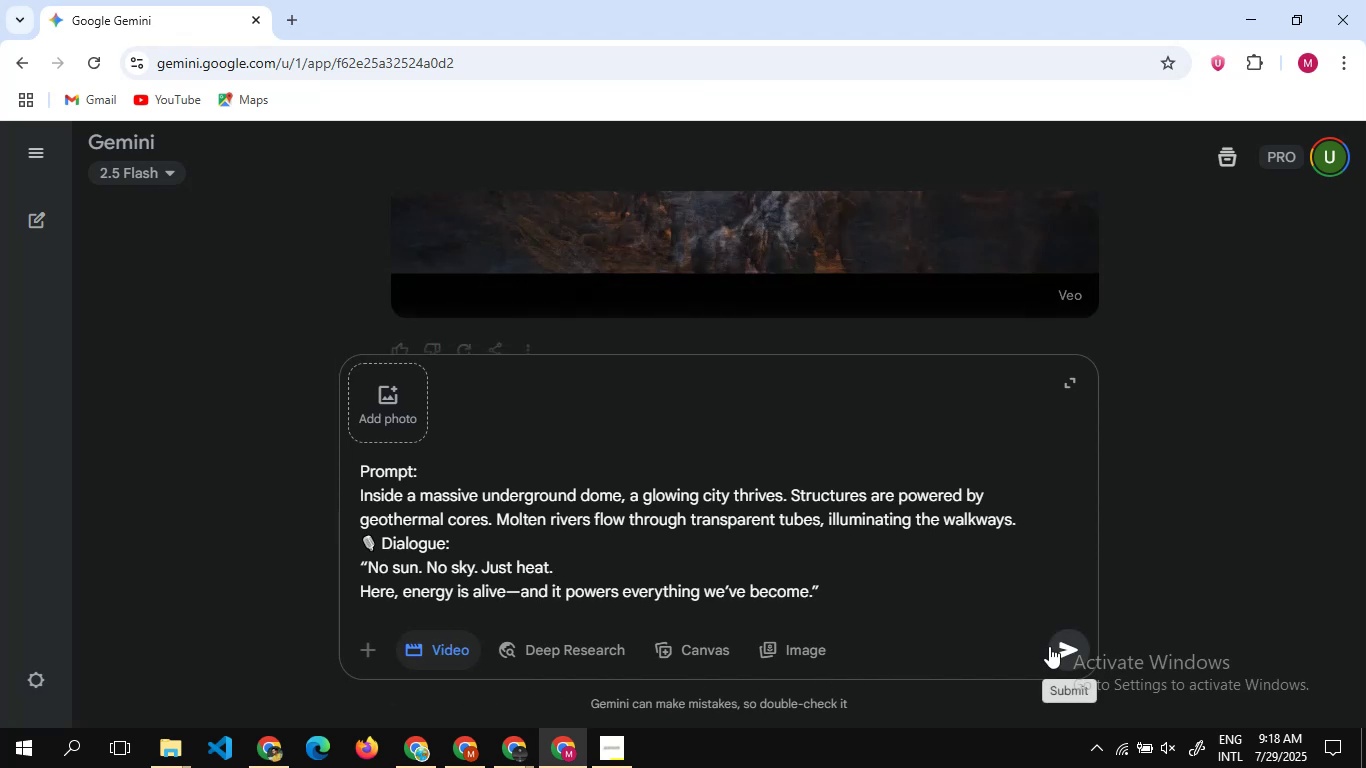 
wait(5.72)
 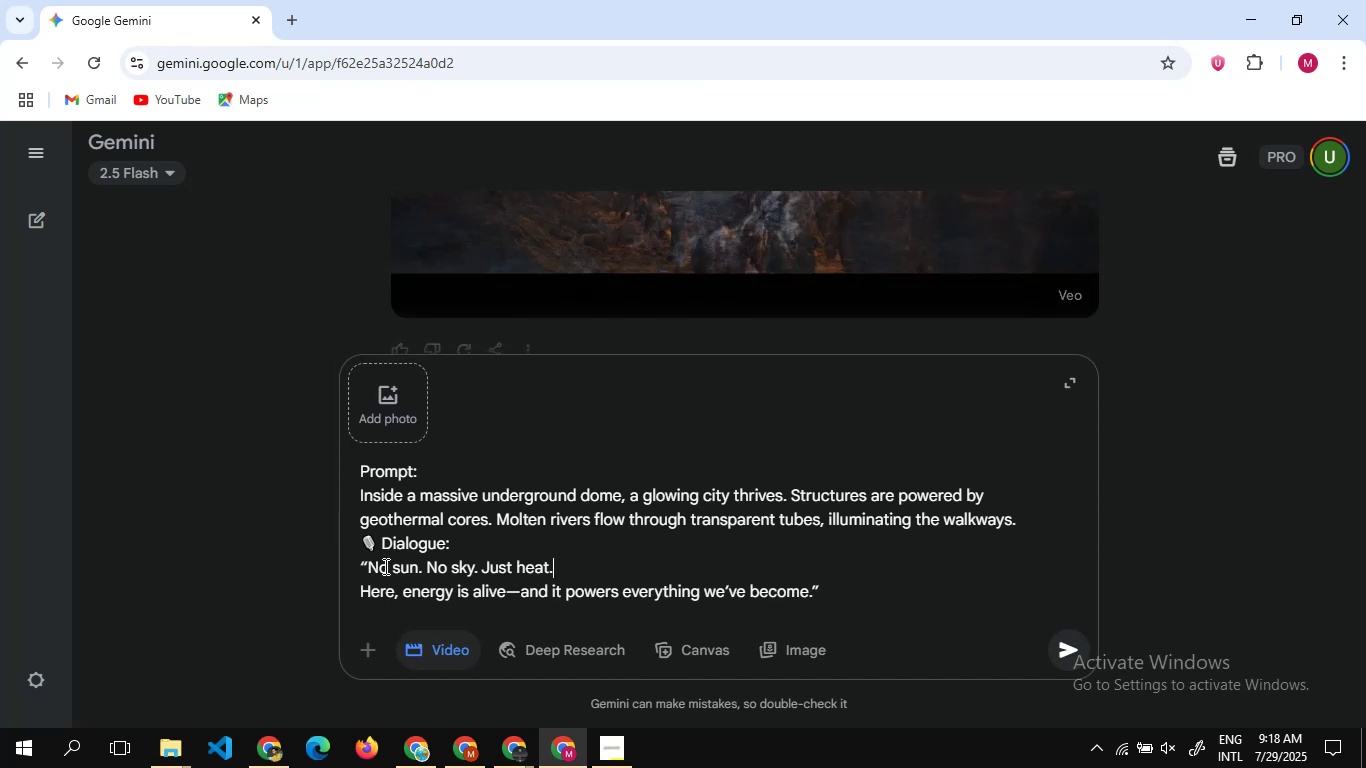 
left_click([1071, 649])
 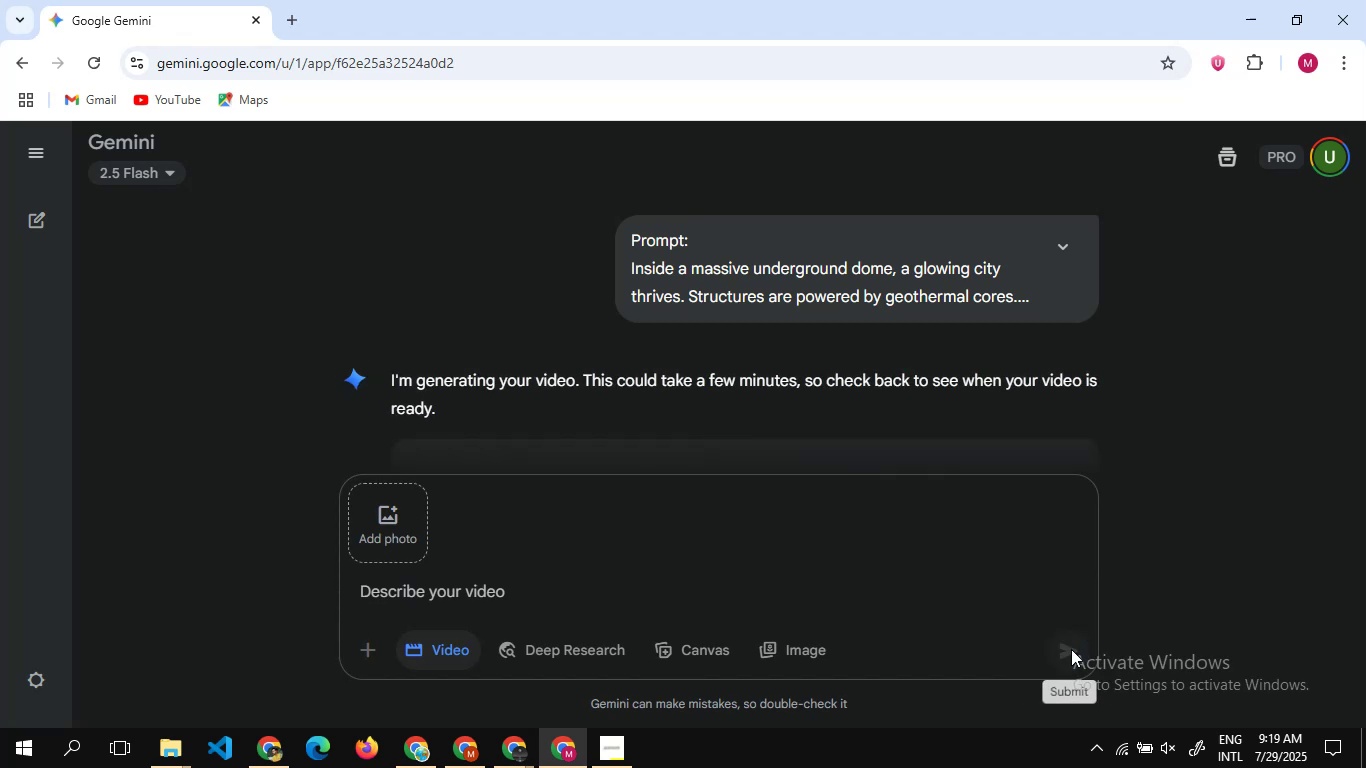 
wait(7.09)
 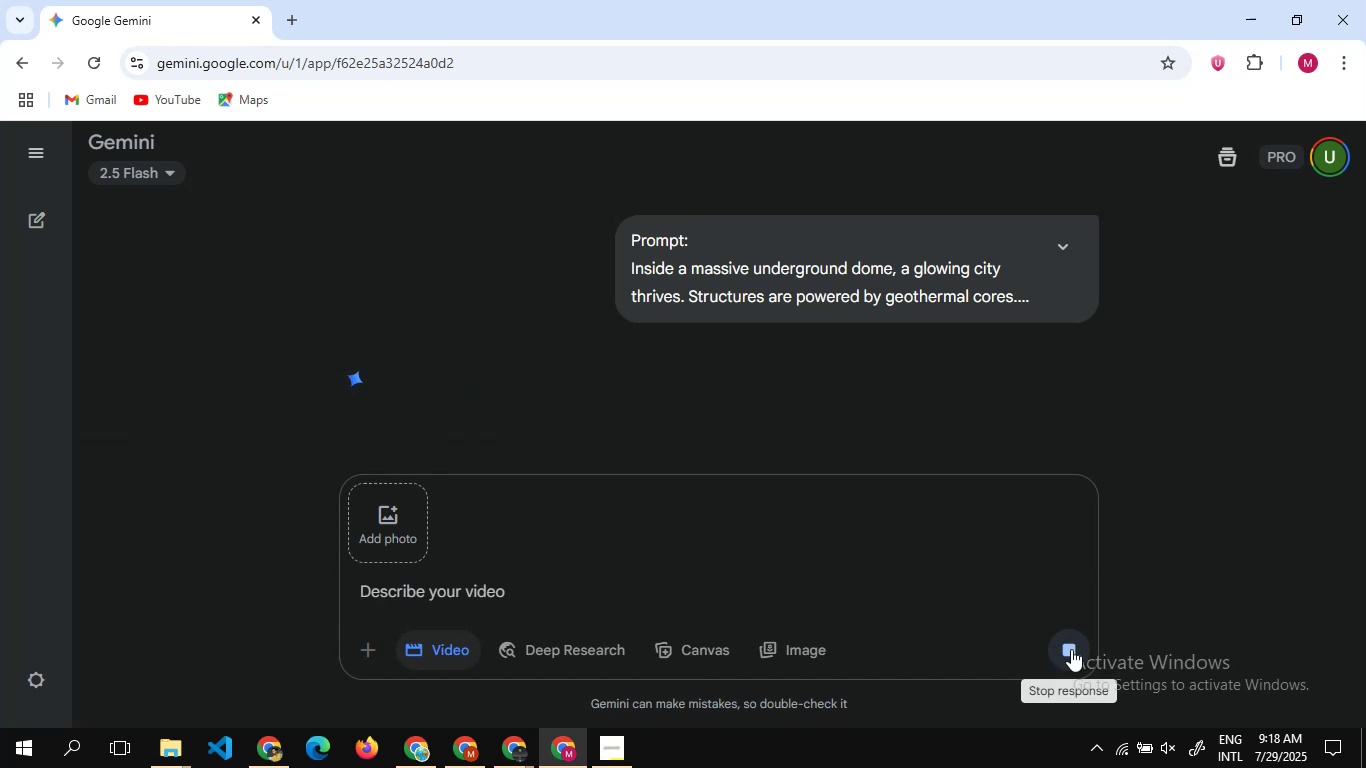 
scroll: coordinate [550, 420], scroll_direction: down, amount: 3.0
 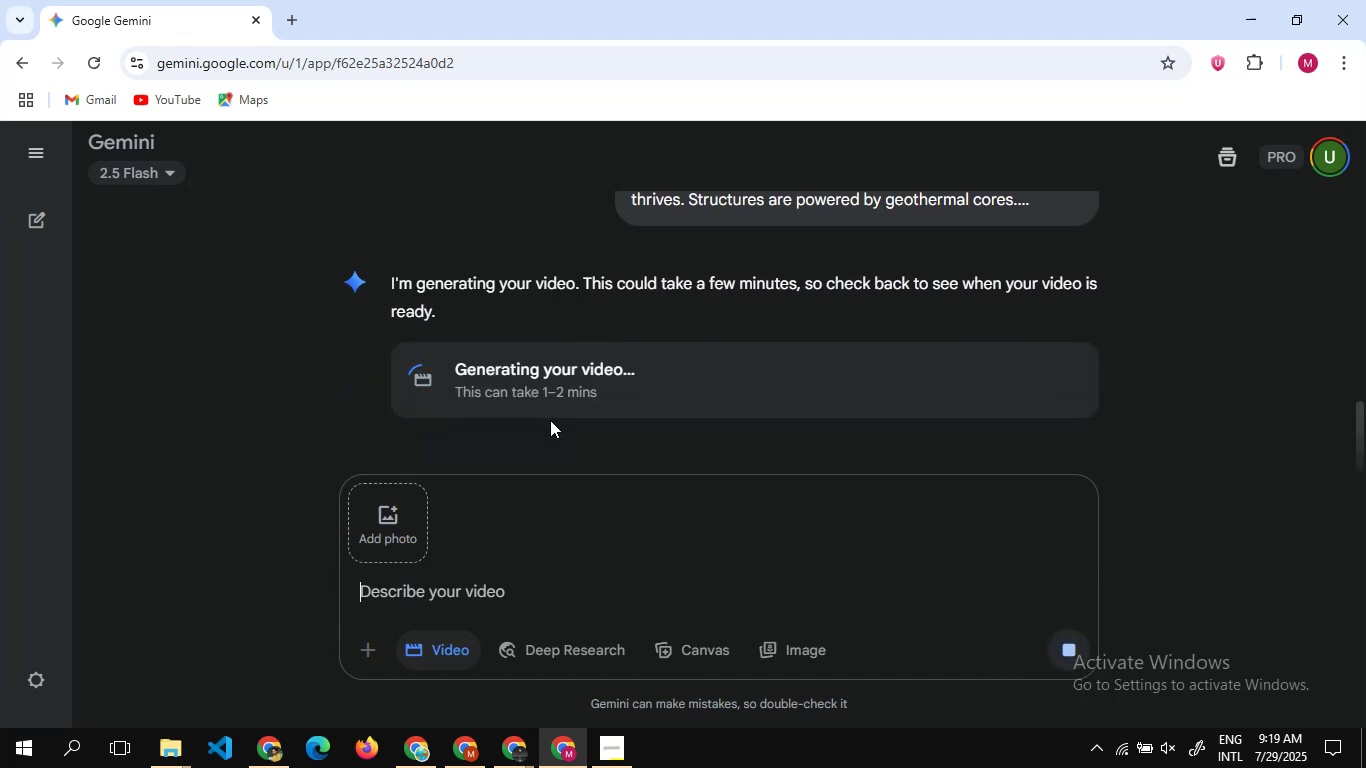 
scroll: coordinate [550, 420], scroll_direction: up, amount: 1.0
 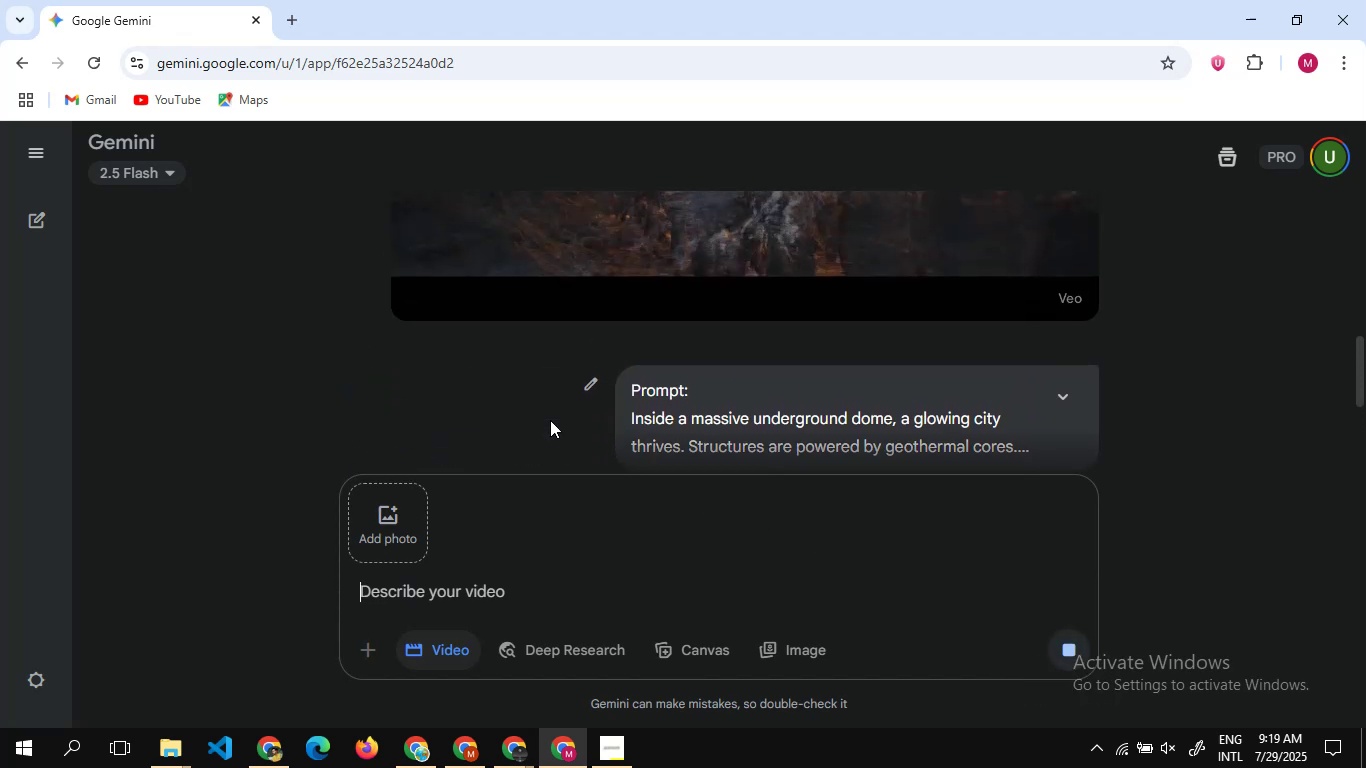 
scroll: coordinate [550, 420], scroll_direction: down, amount: 3.0
 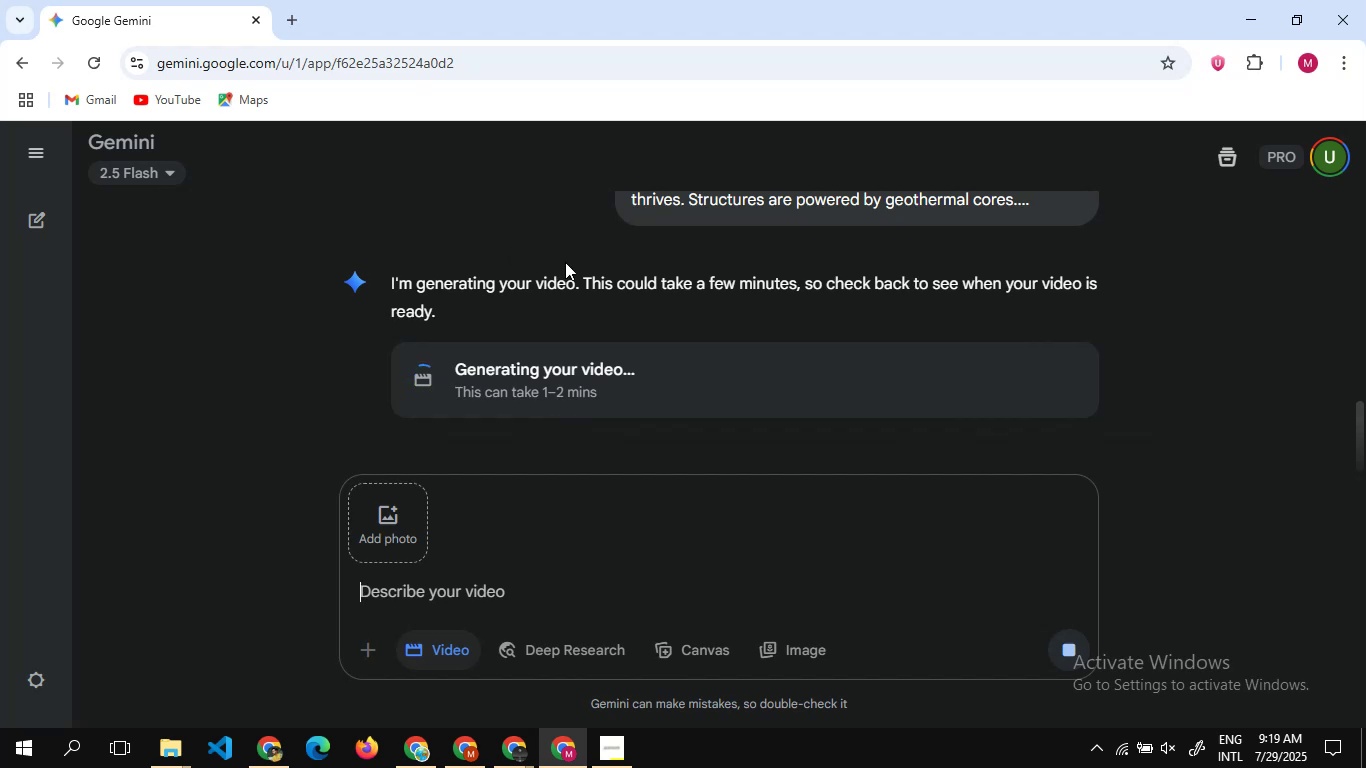 
scroll: coordinate [596, 273], scroll_direction: up, amount: 3.0
 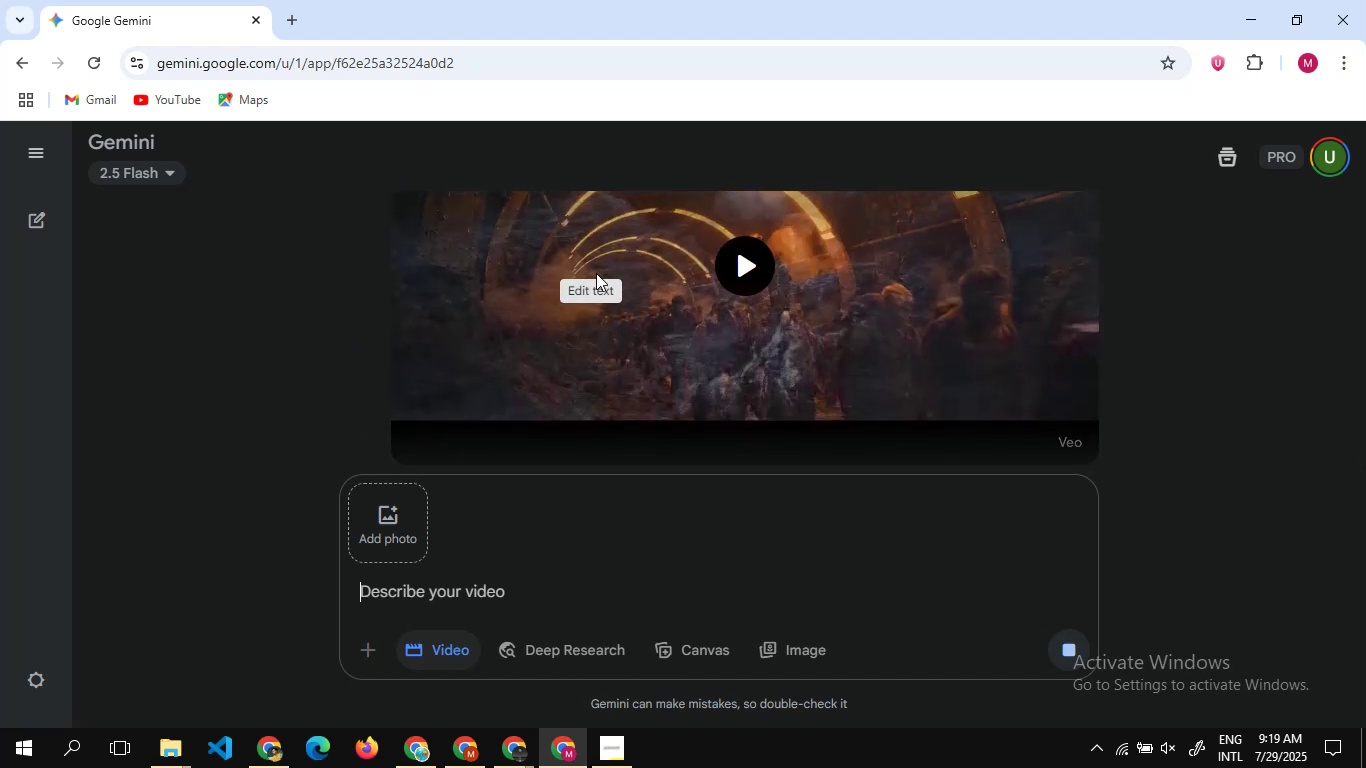 
wait(8.63)
 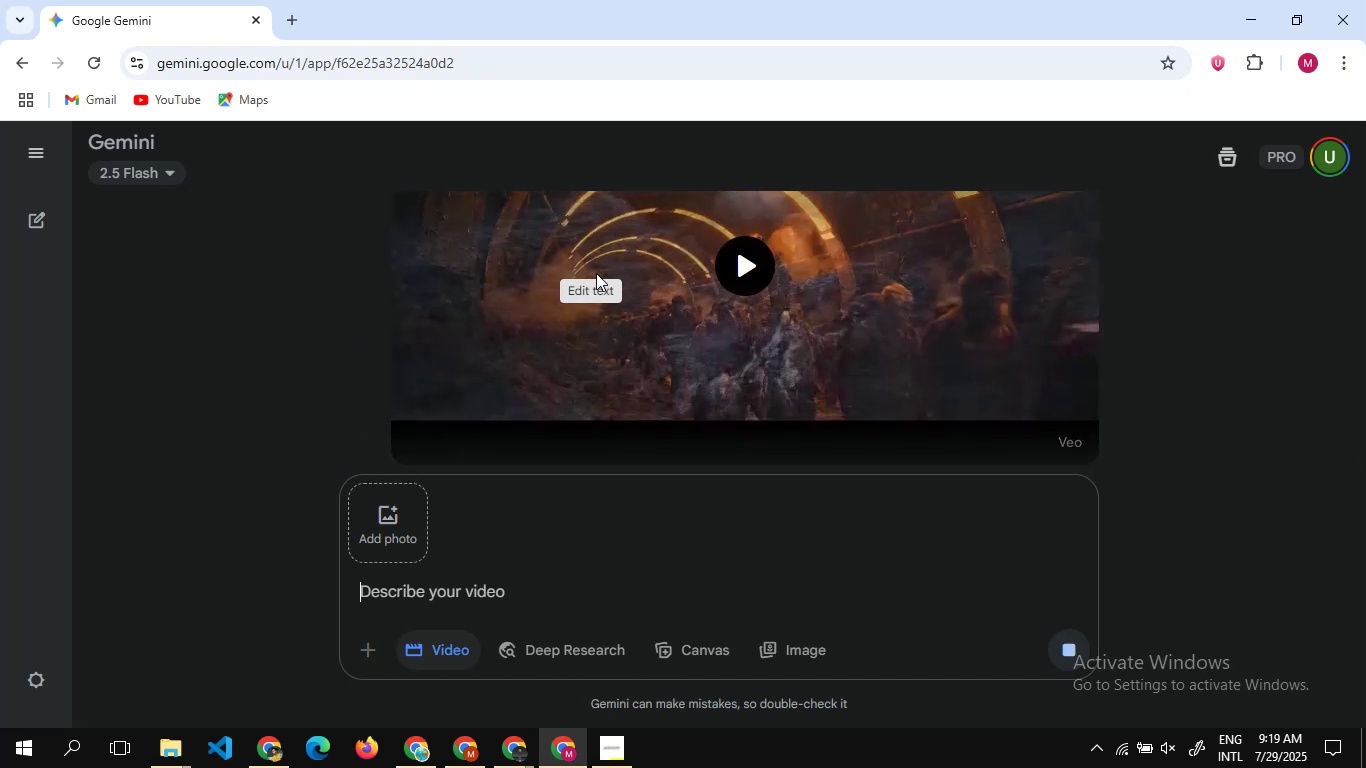 
scroll: coordinate [596, 273], scroll_direction: none, amount: 0.0
 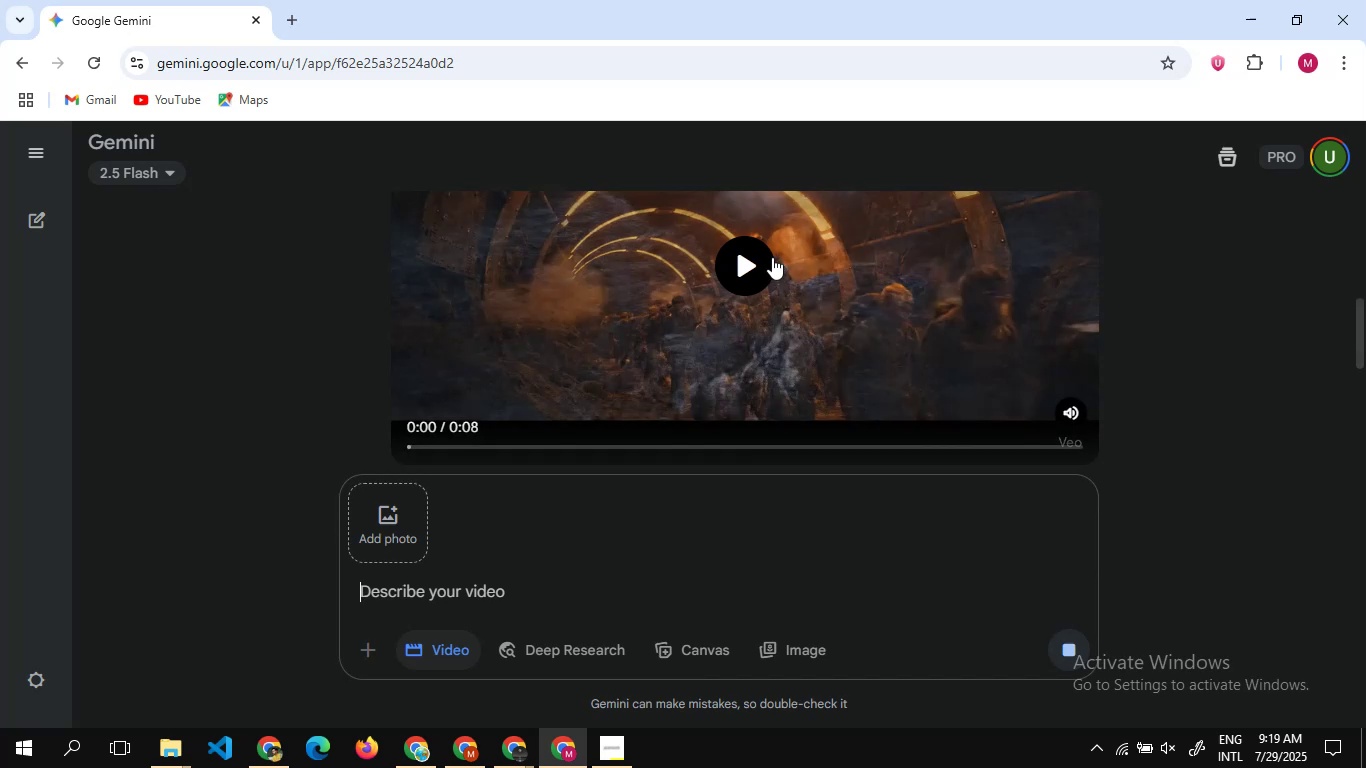 
left_click([761, 257])
 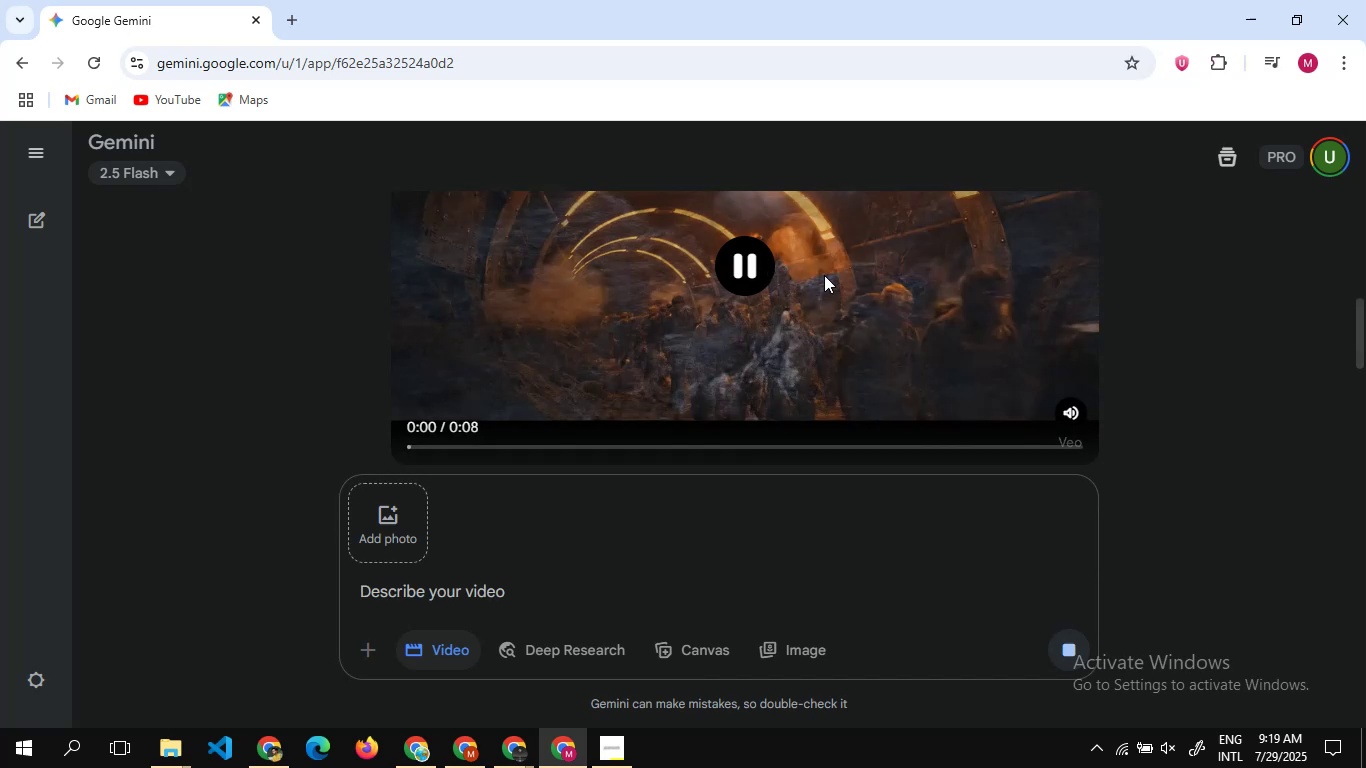 
scroll: coordinate [824, 275], scroll_direction: up, amount: 1.0
 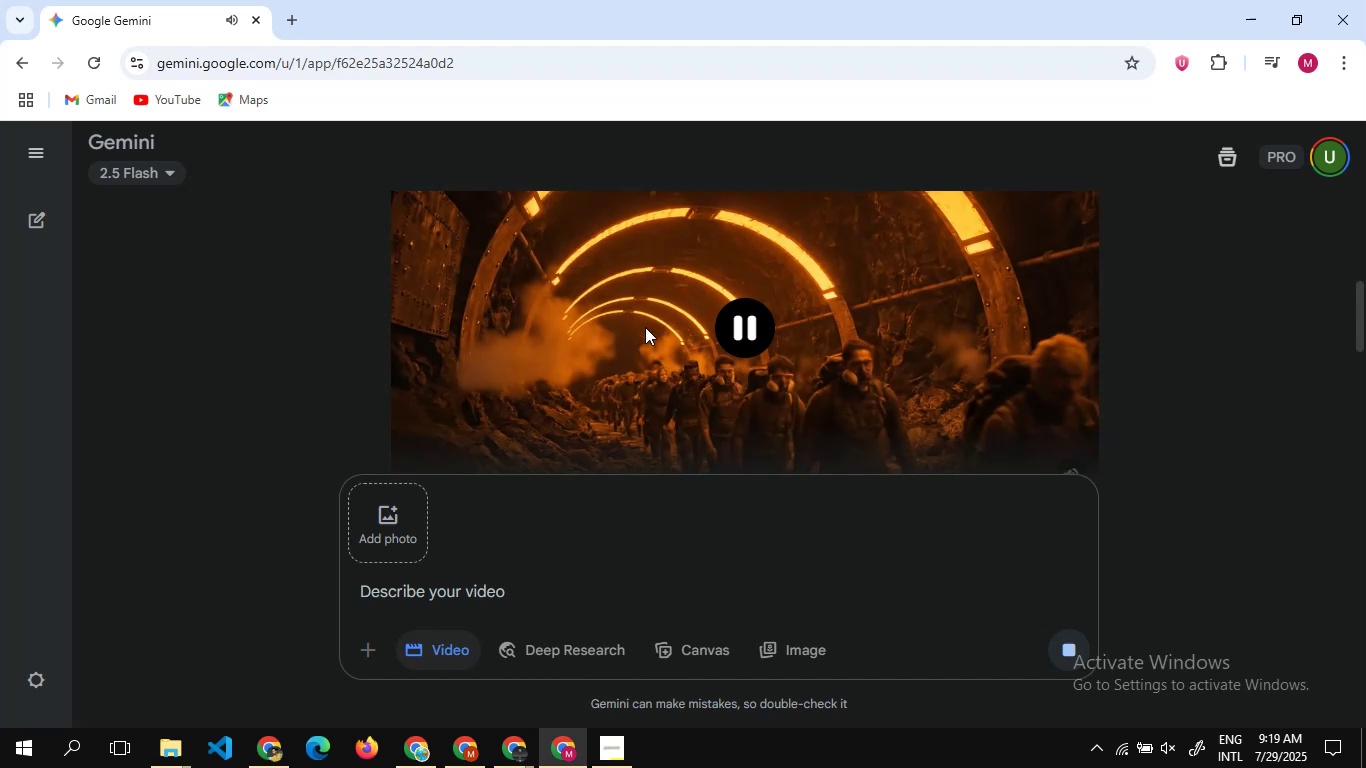 
scroll: coordinate [637, 343], scroll_direction: none, amount: 0.0
 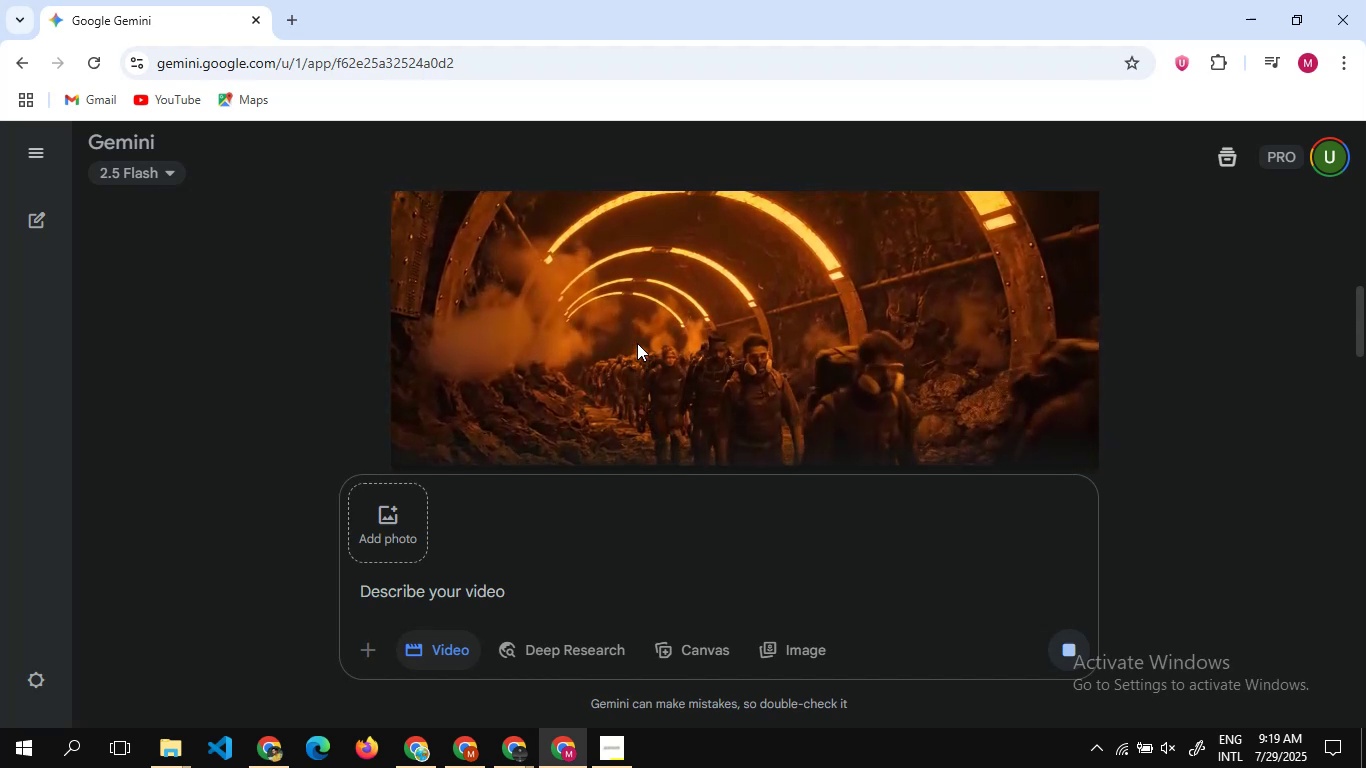 
wait(5.23)
 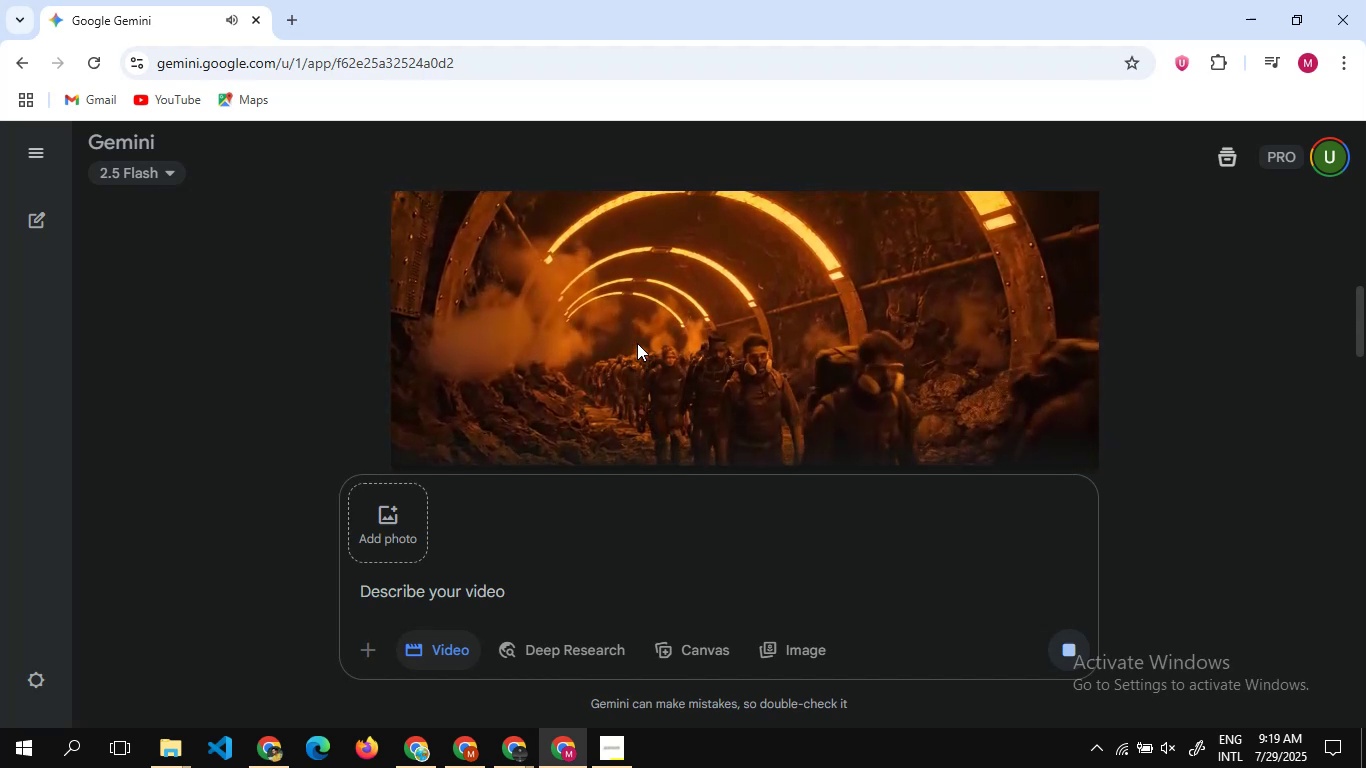 
left_click([743, 319])
 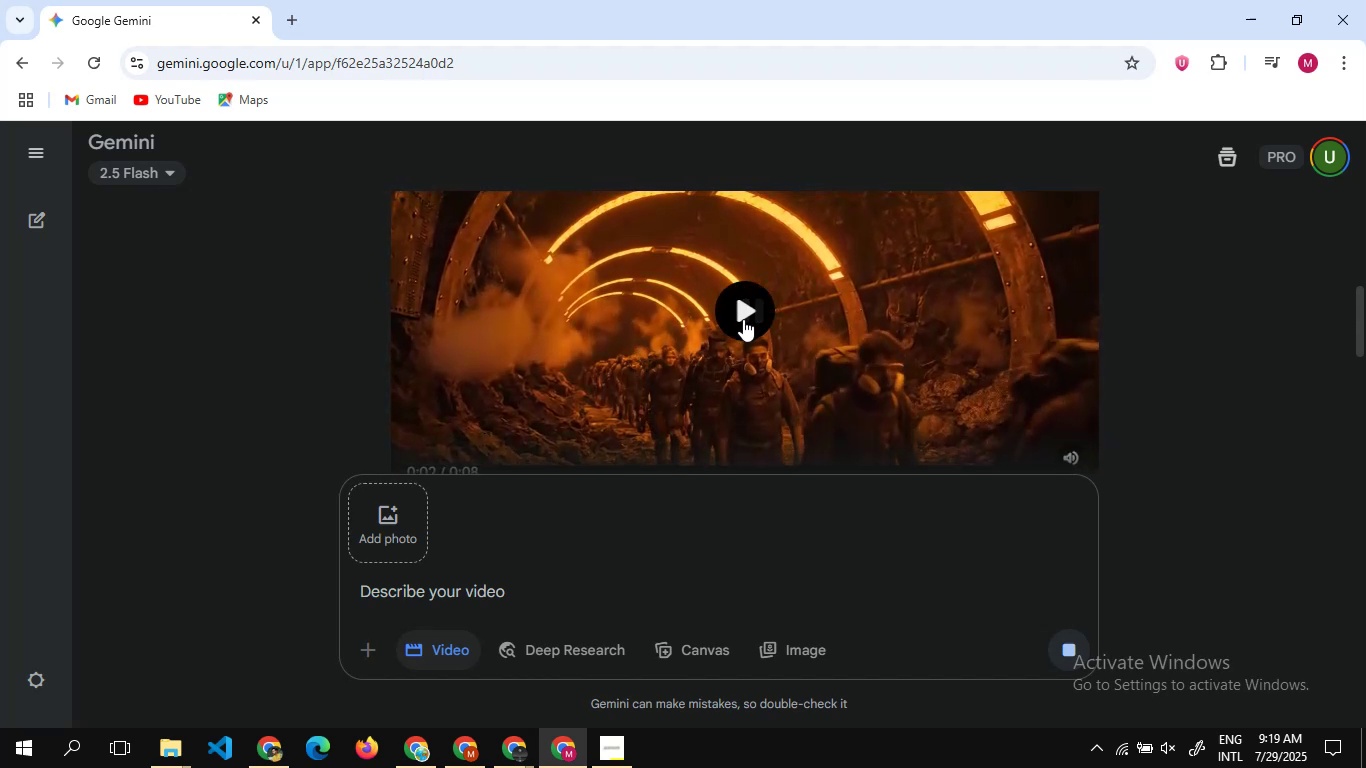 
scroll: coordinate [769, 319], scroll_direction: down, amount: 6.0
 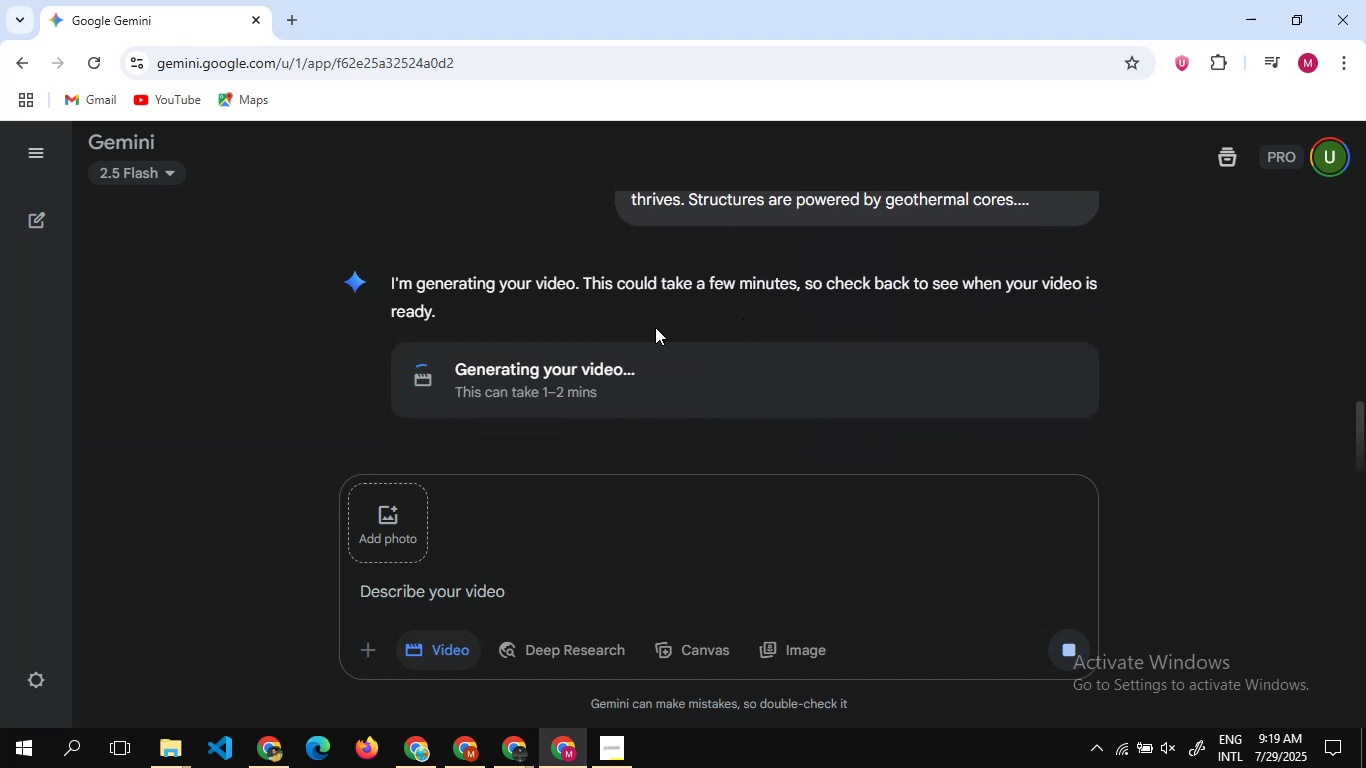 
scroll: coordinate [511, 331], scroll_direction: none, amount: 0.0
 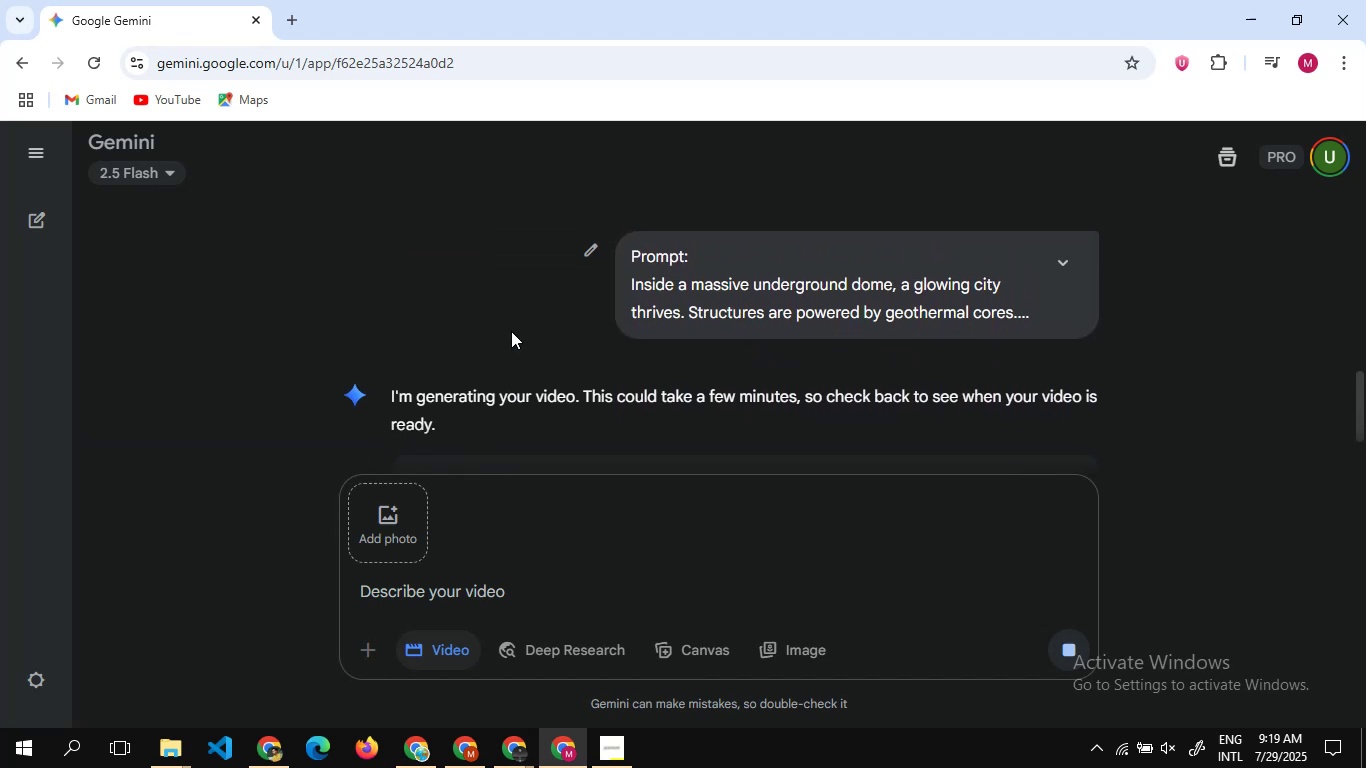 
wait(8.22)
 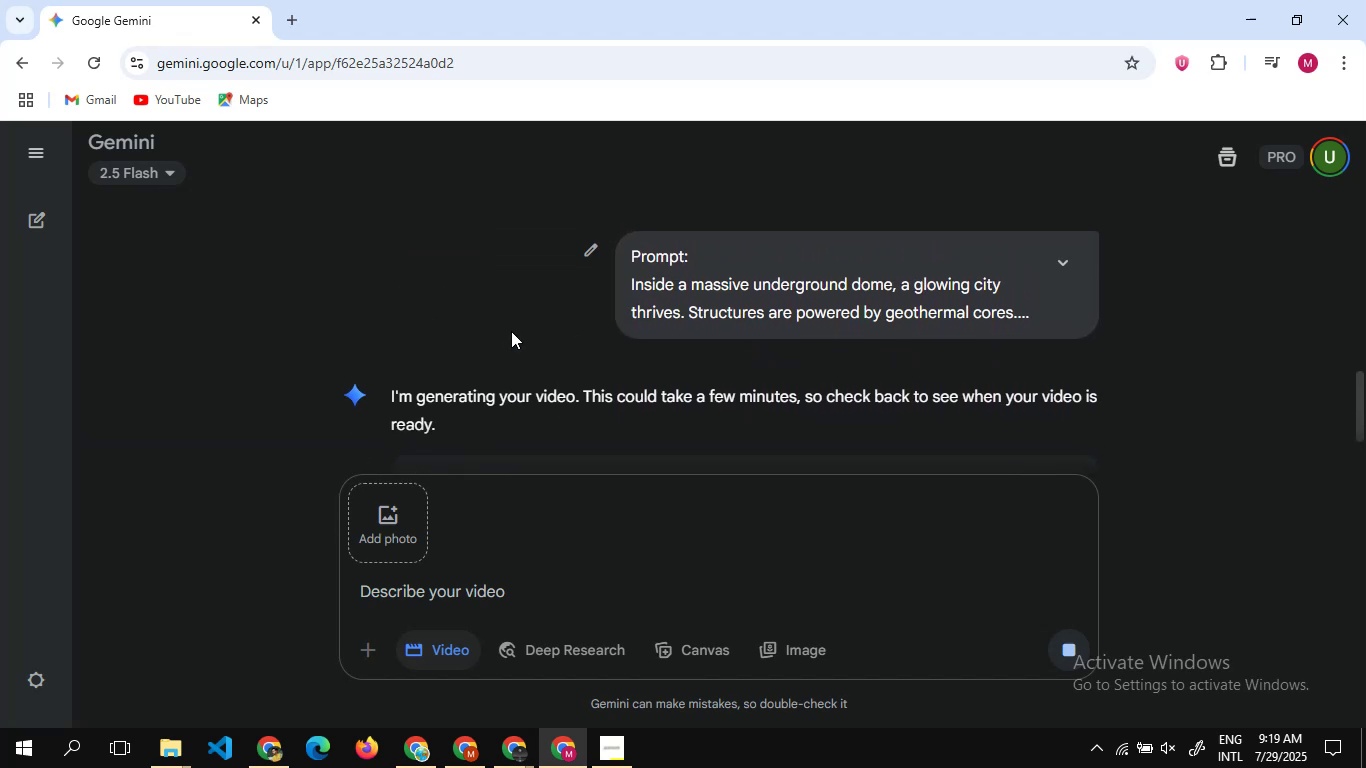 
scroll: coordinate [477, 333], scroll_direction: down, amount: 11.0
 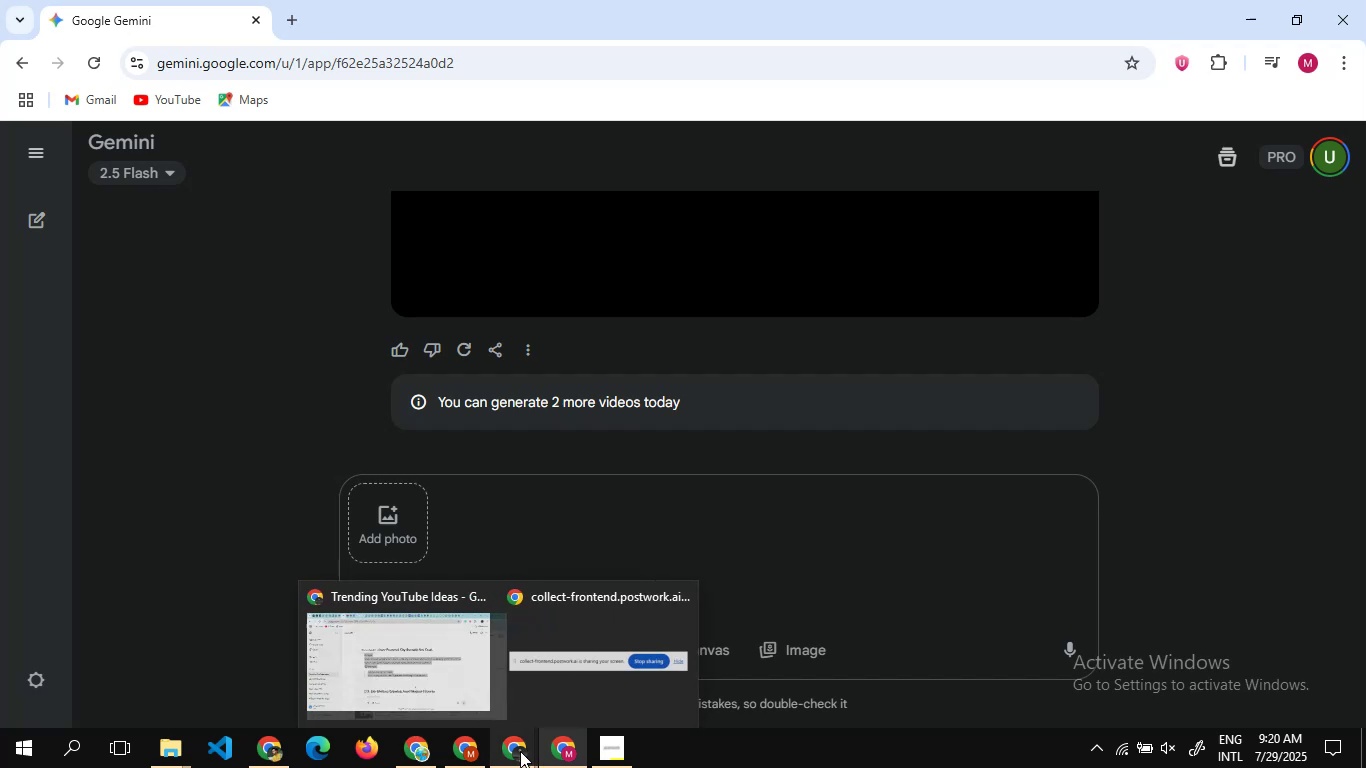 
left_click([408, 695])
 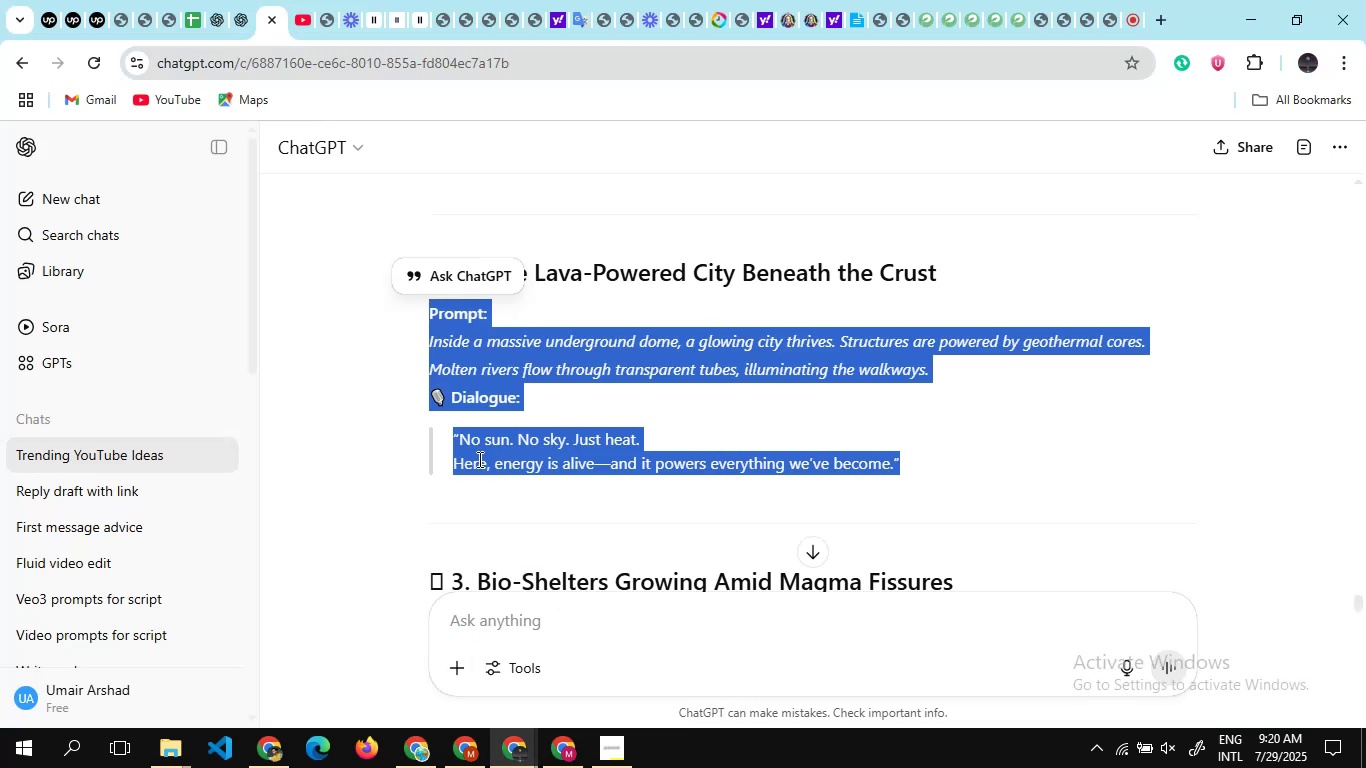 
scroll: coordinate [478, 459], scroll_direction: down, amount: 4.0
 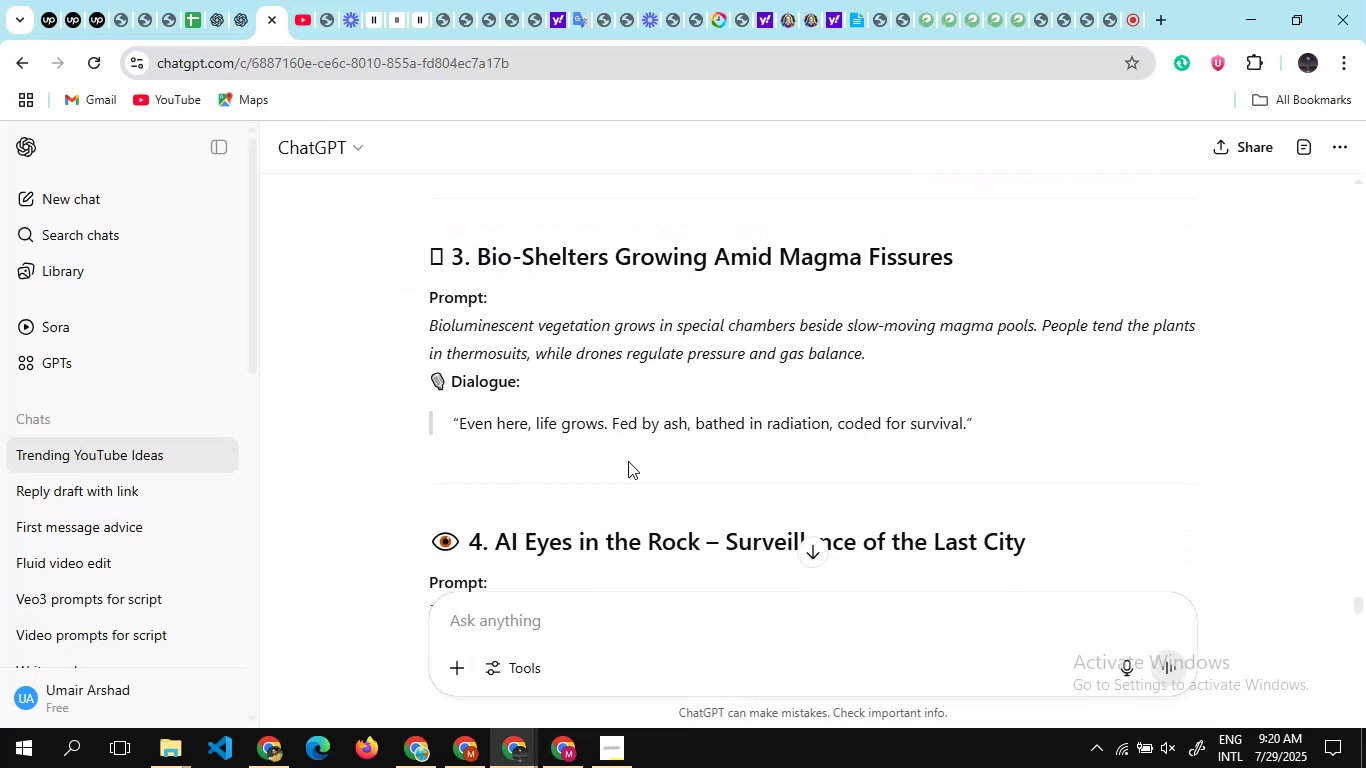 
left_click_drag(start_coordinate=[629, 460], to_coordinate=[417, 305])
 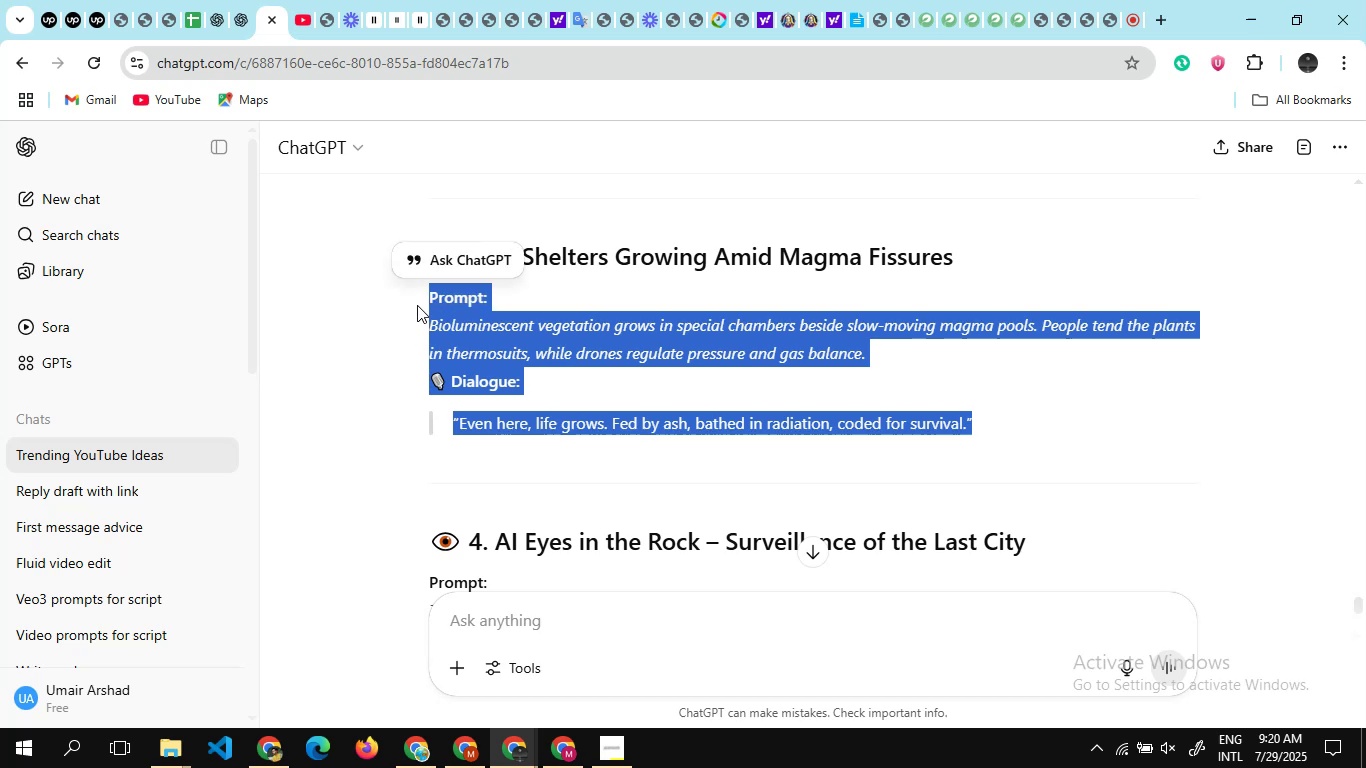 
hold_key(key=C, duration=0.39)
 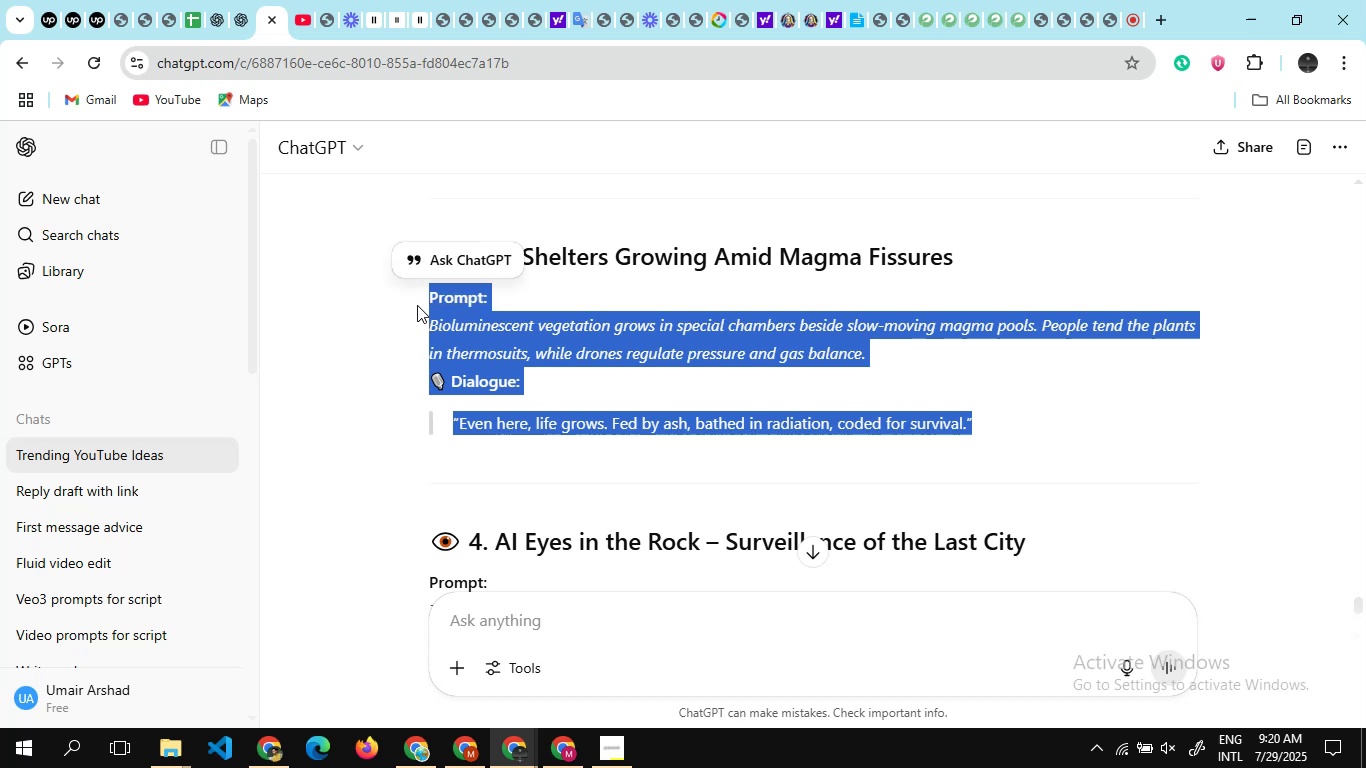 
key(Control+C)
 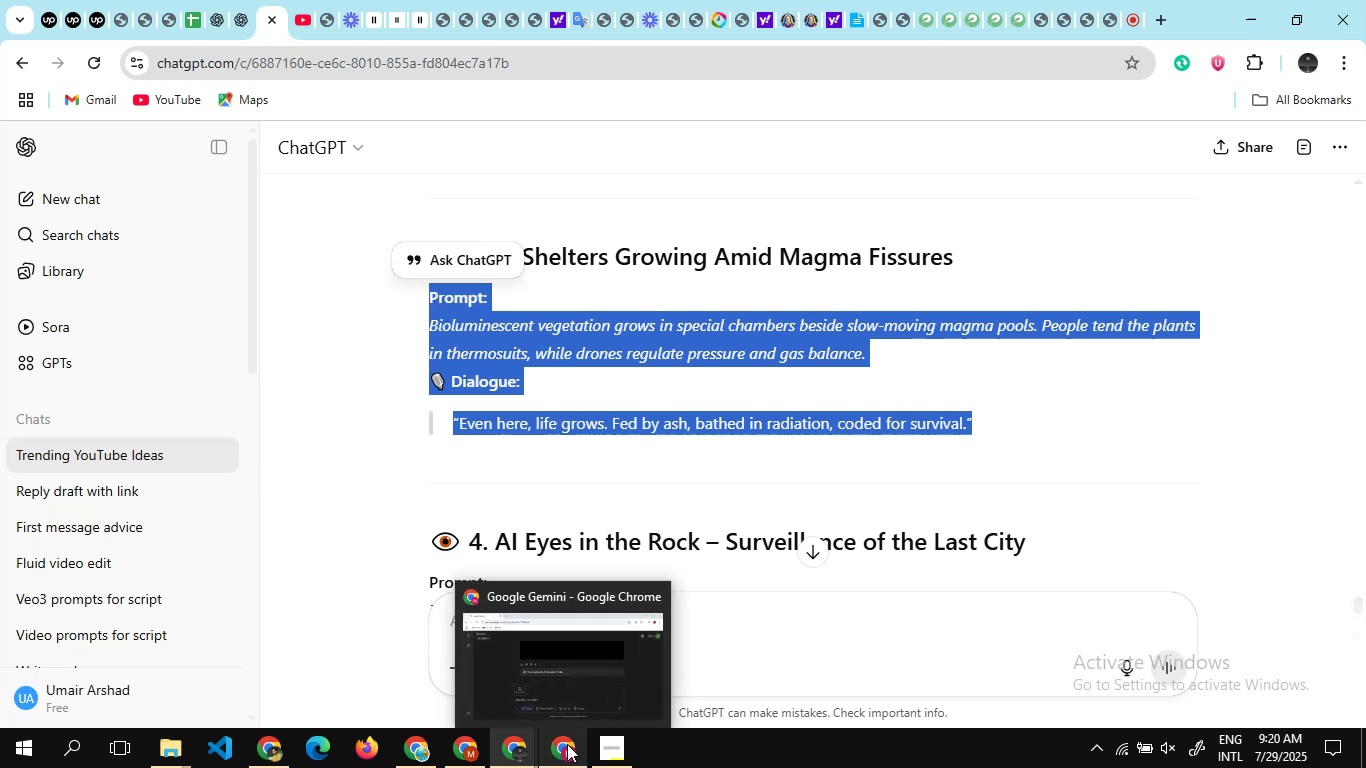 
wait(6.94)
 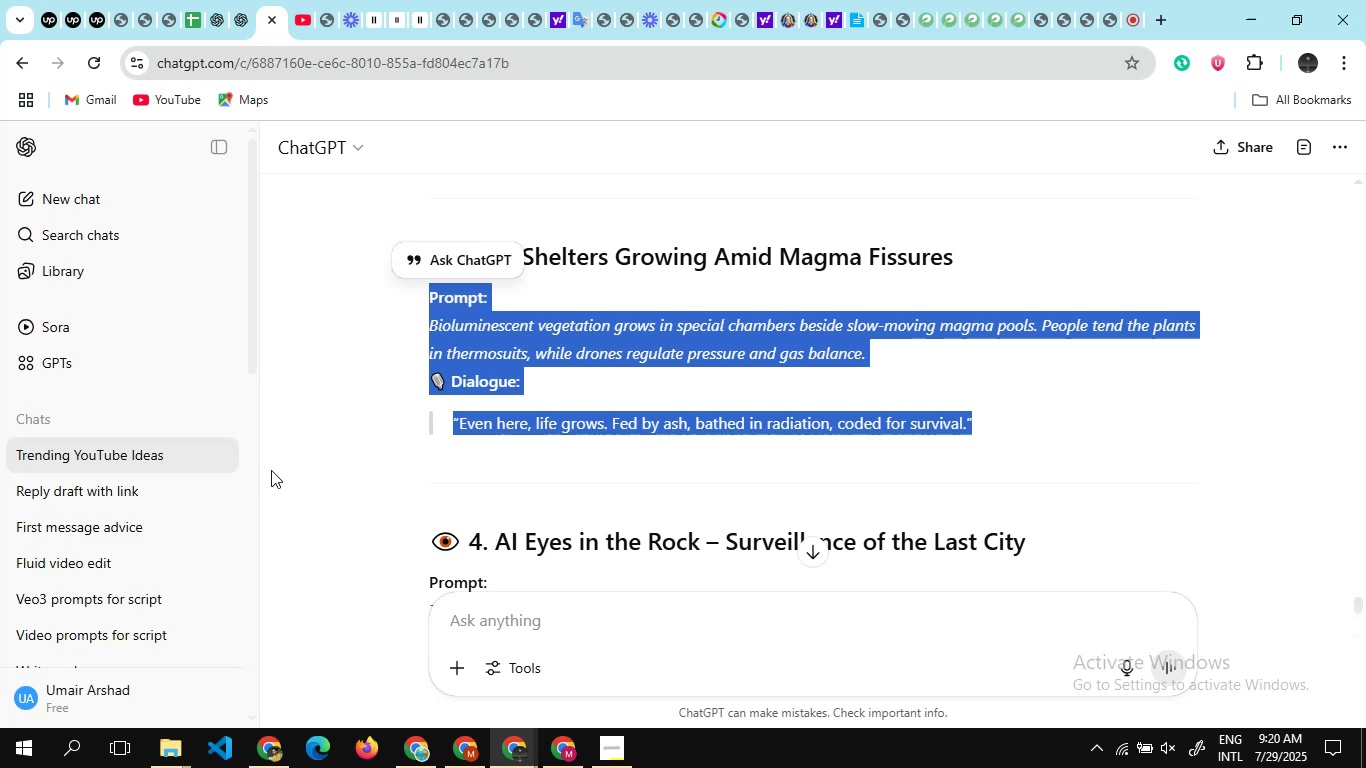 
left_click([567, 744])
 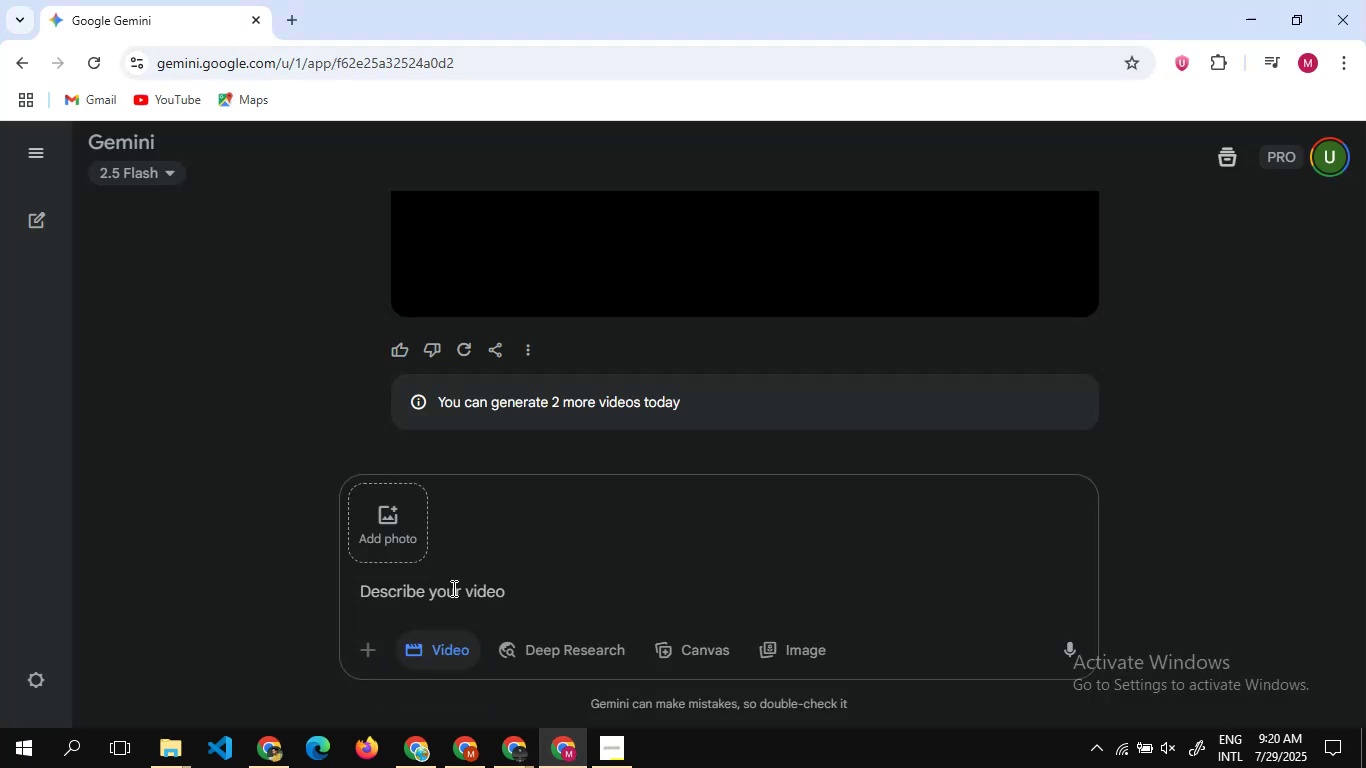 
left_click([451, 589])
 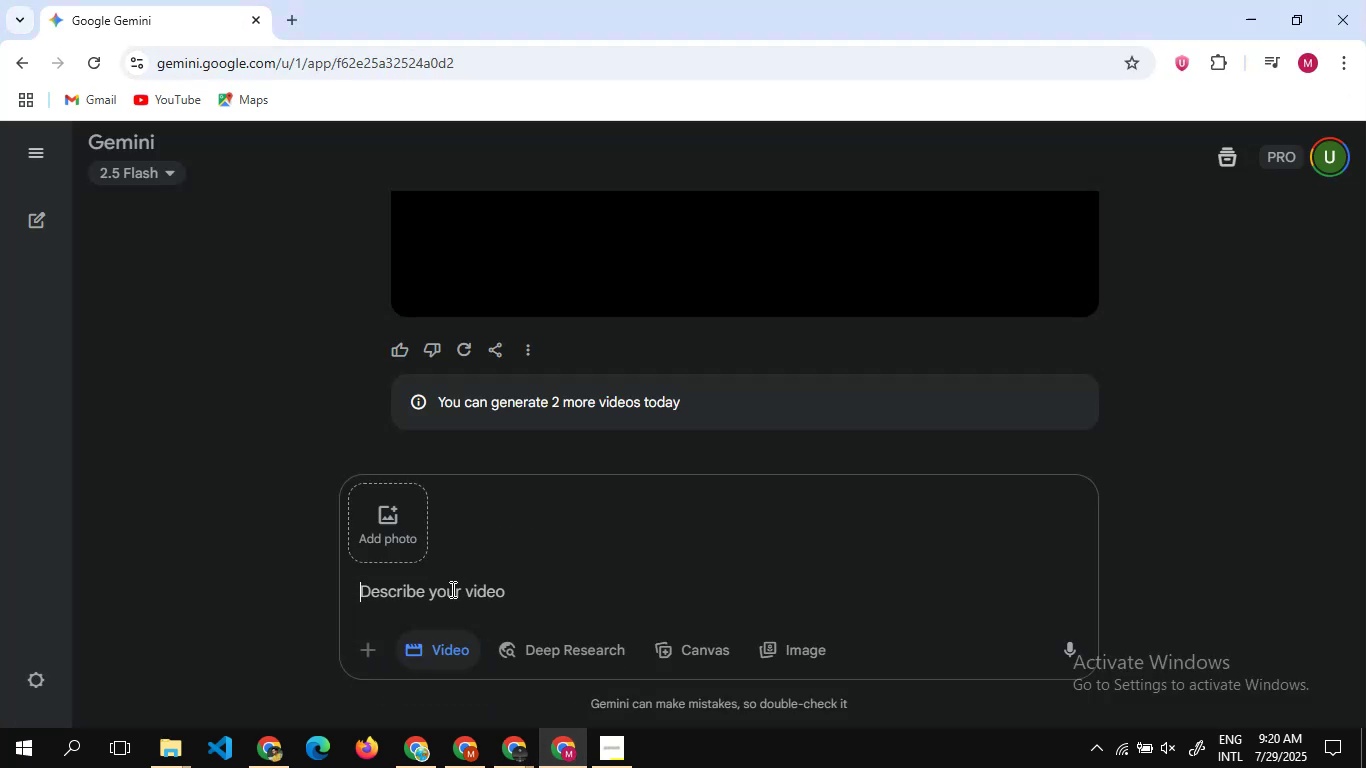 
key(Control+V)
 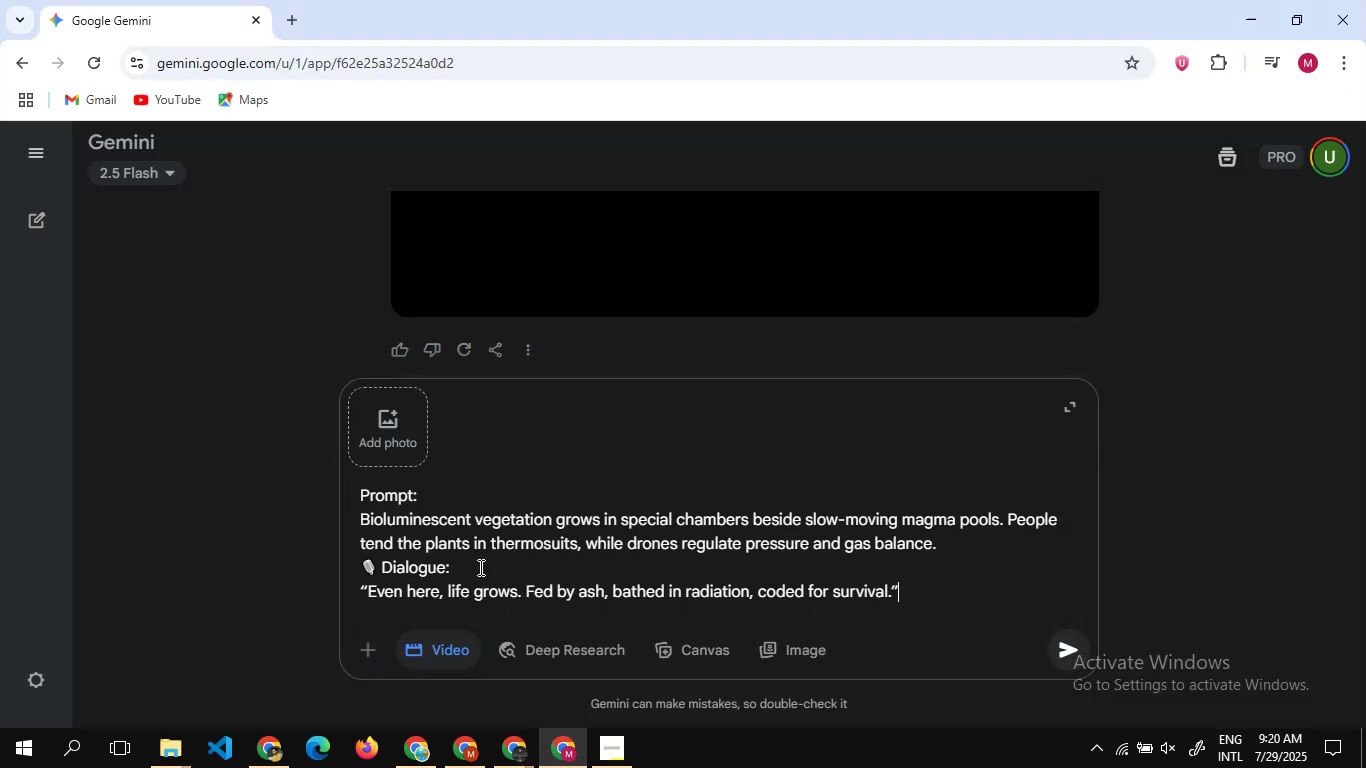 
scroll: coordinate [527, 524], scroll_direction: none, amount: 0.0
 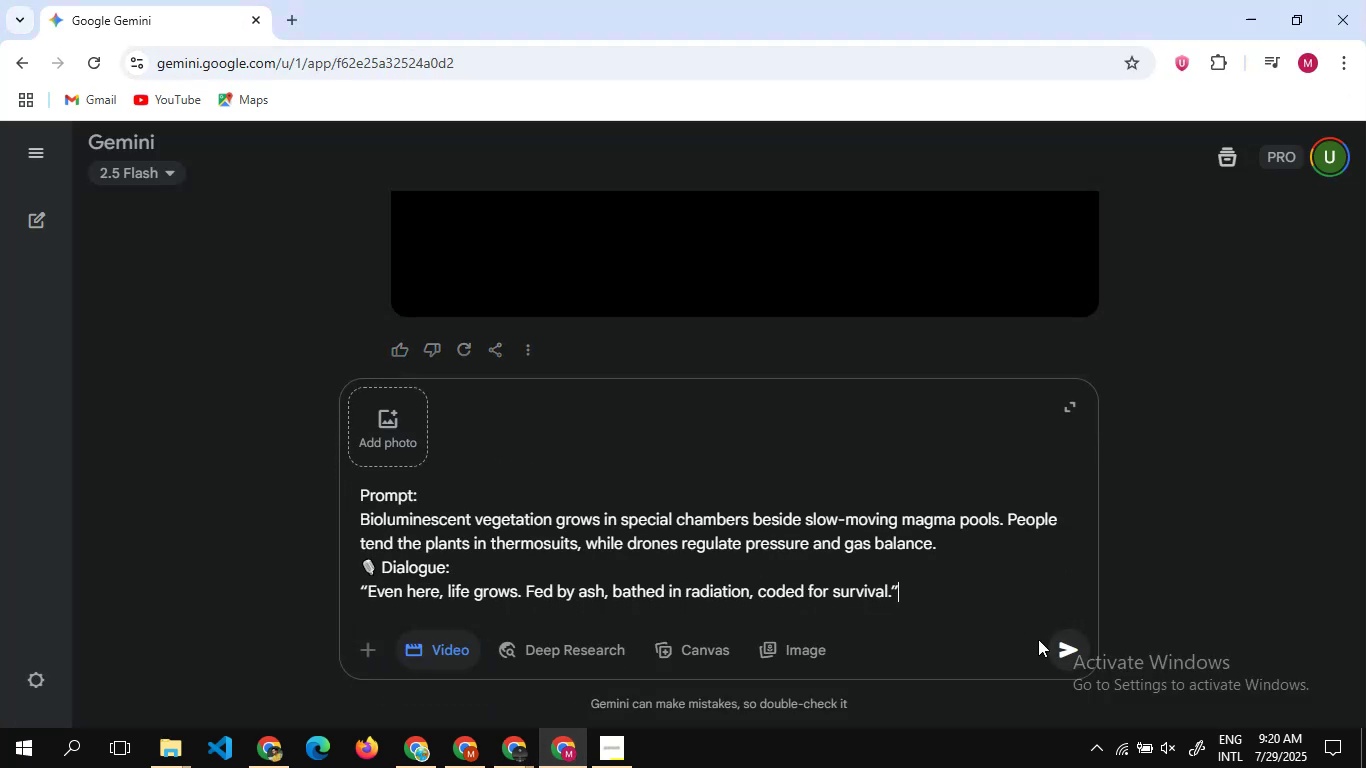 
mouse_move([1031, 649])
 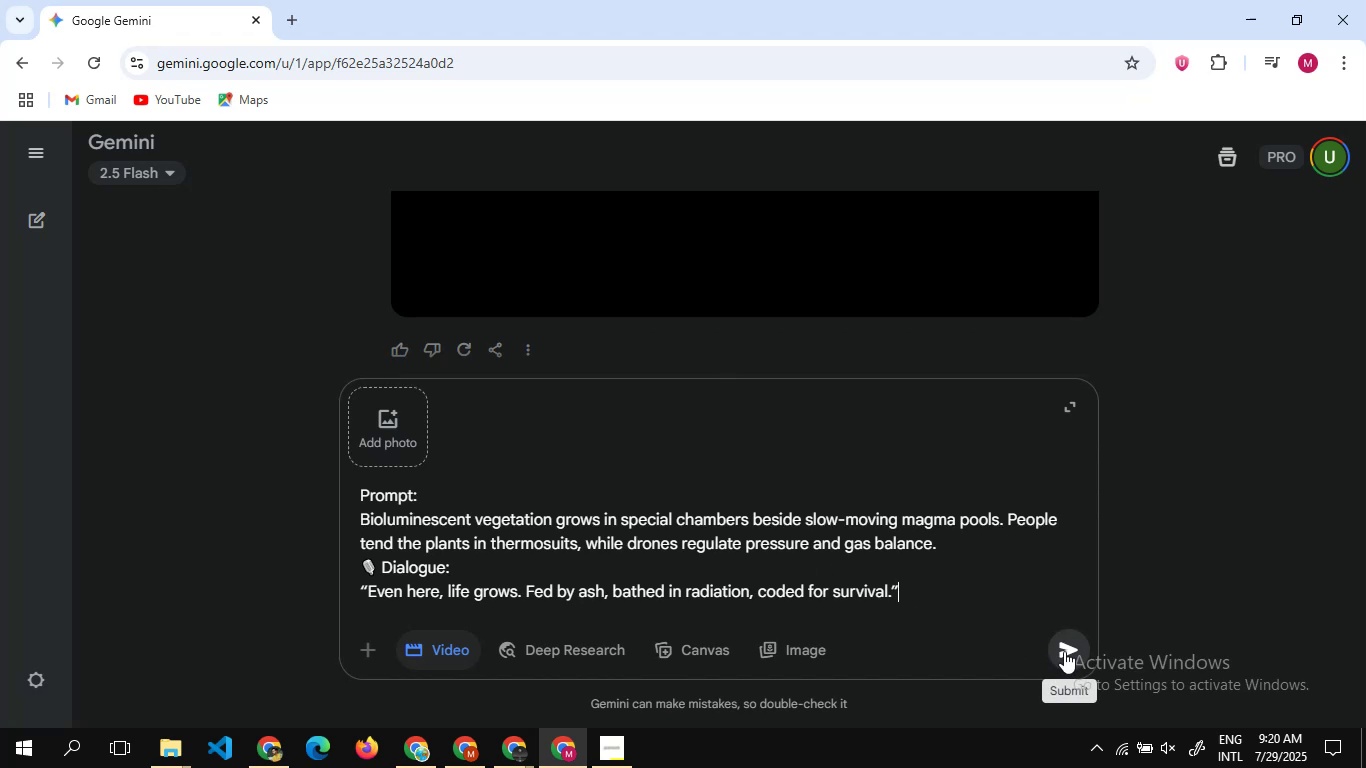 
left_click([1064, 651])
 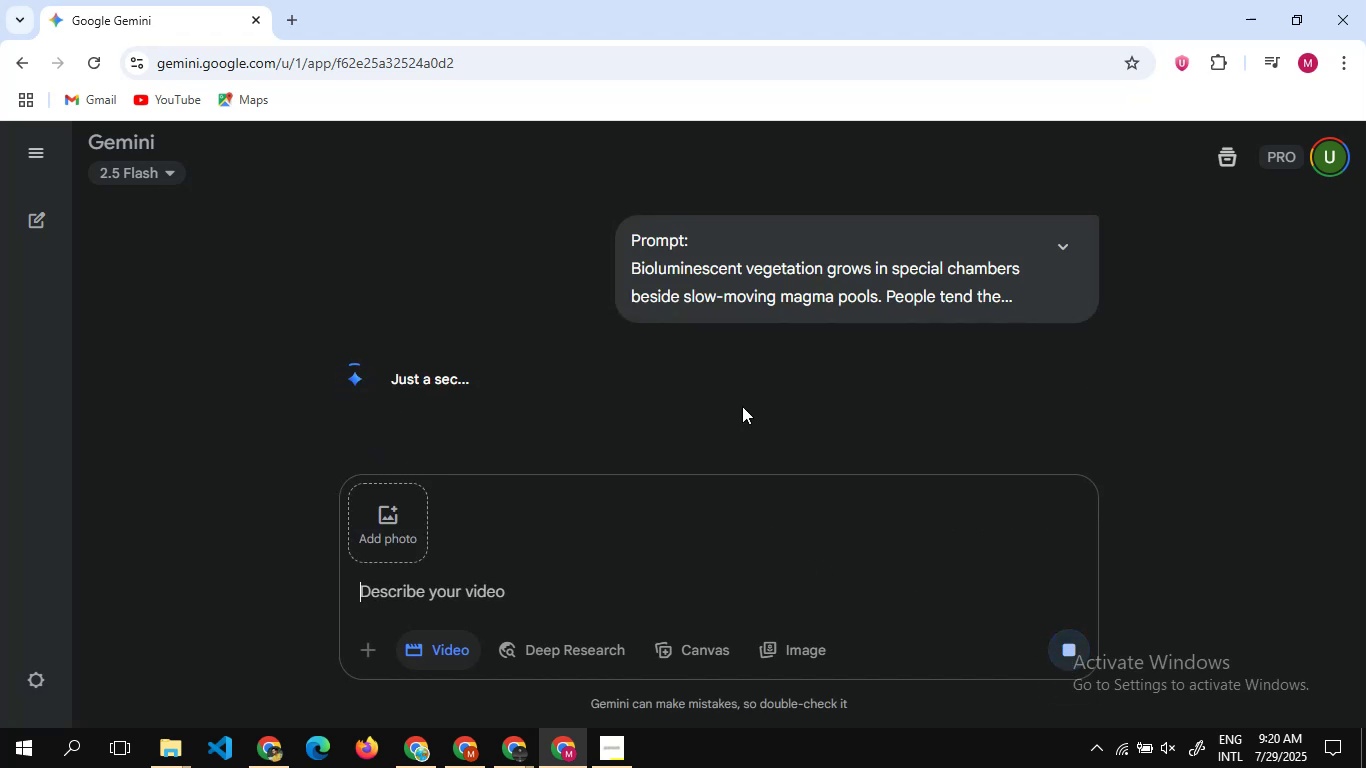 
scroll: coordinate [767, 350], scroll_direction: up, amount: 4.0
 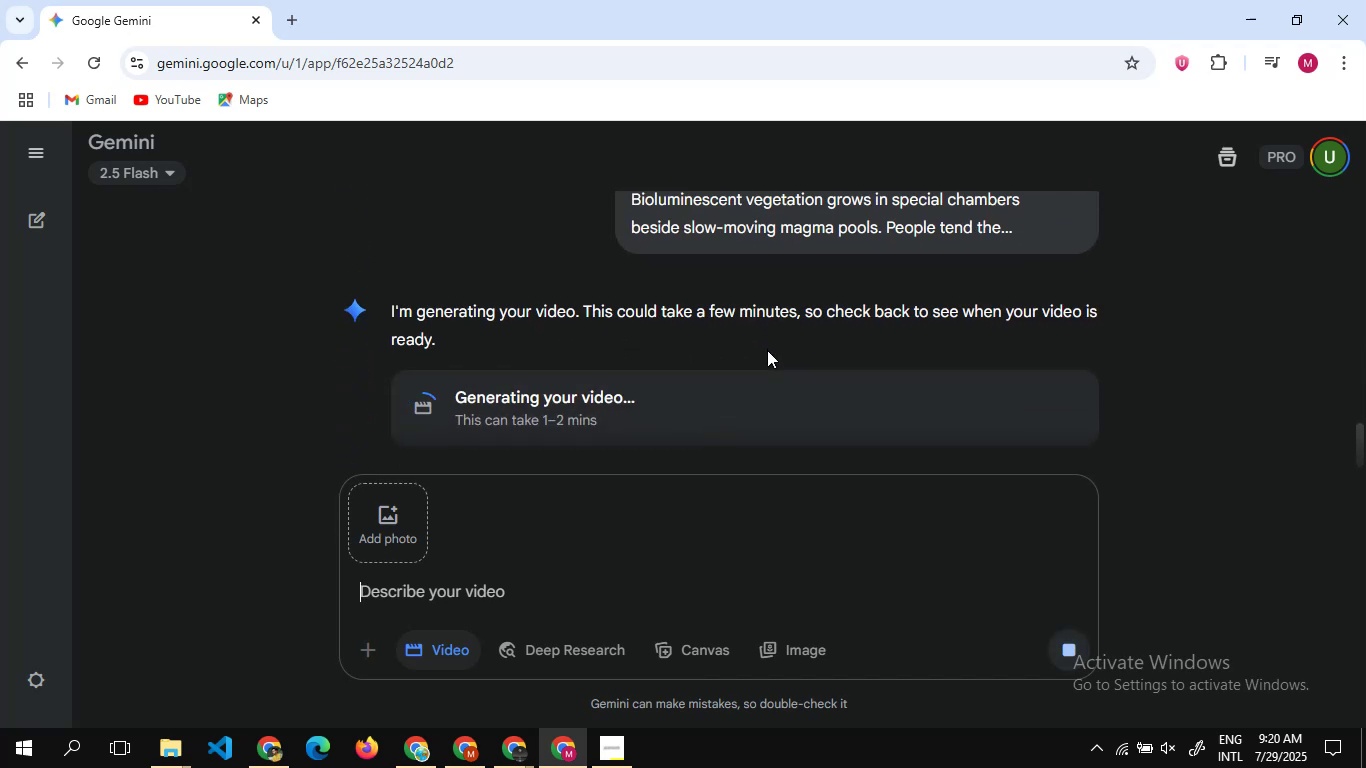 
scroll: coordinate [767, 350], scroll_direction: down, amount: 3.0
 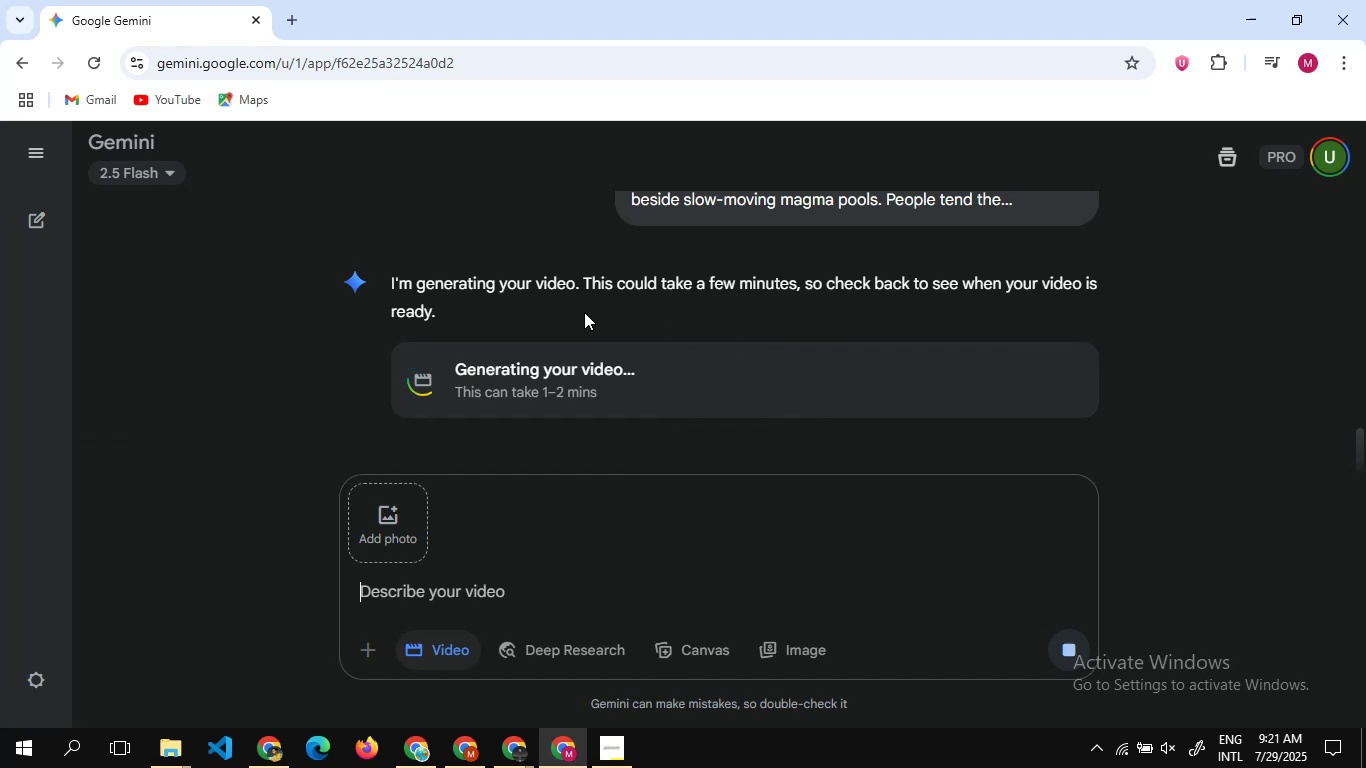 
wait(15.03)
 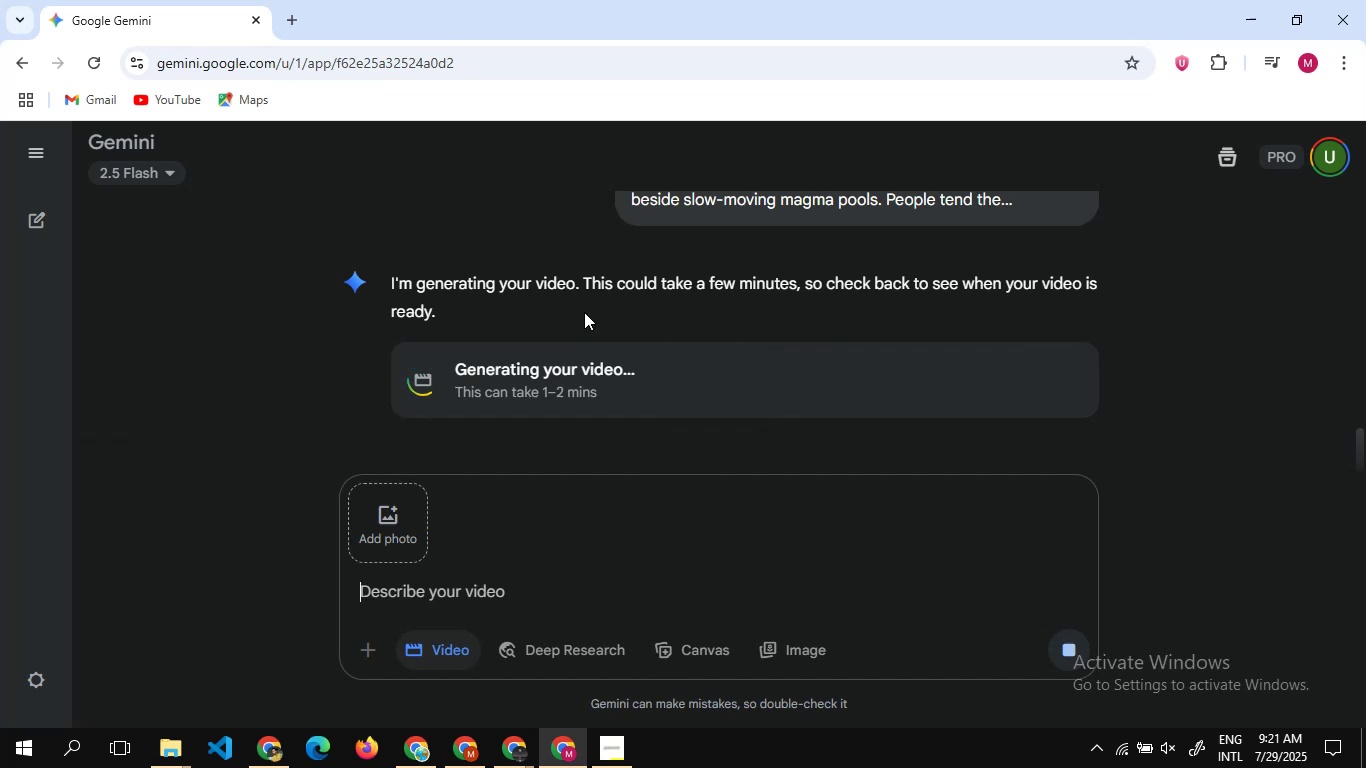 
scroll: coordinate [566, 349], scroll_direction: down, amount: 1.0
 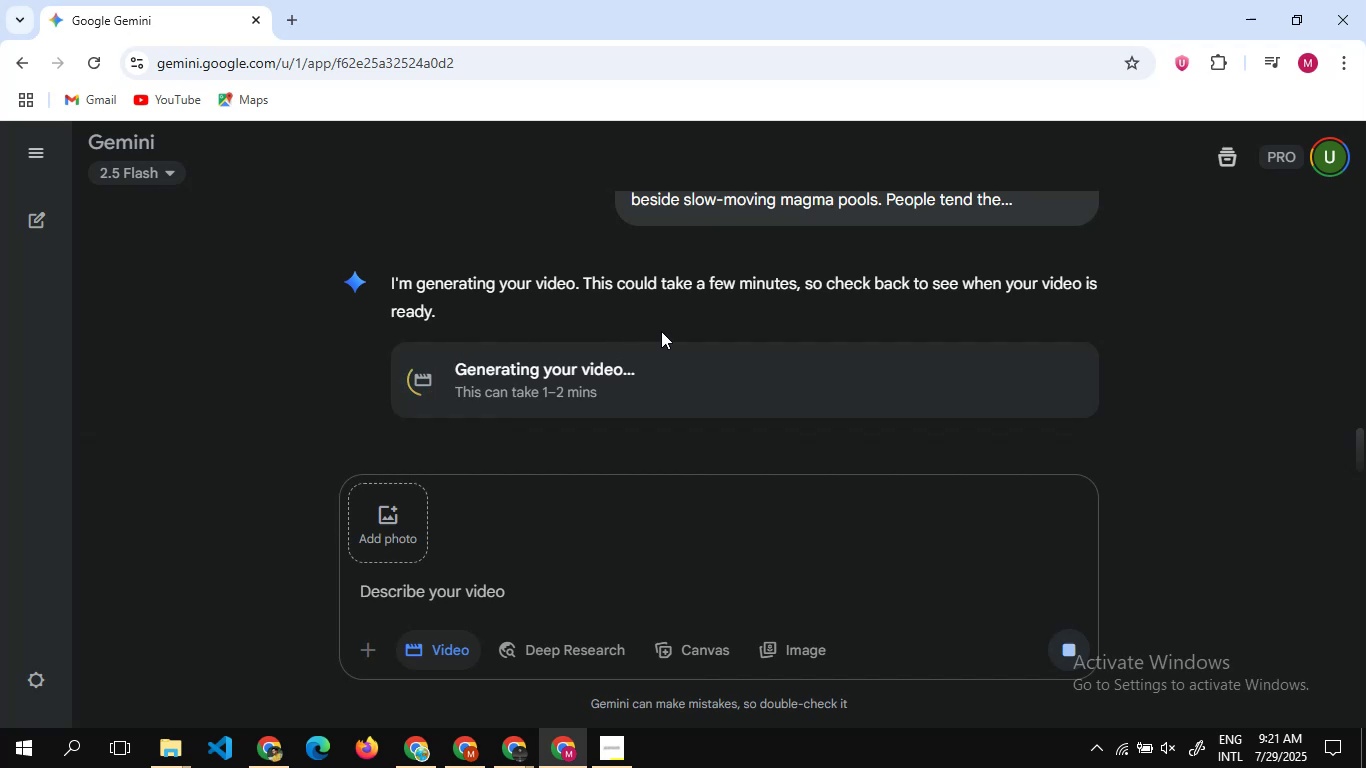 
scroll: coordinate [661, 331], scroll_direction: up, amount: 4.0
 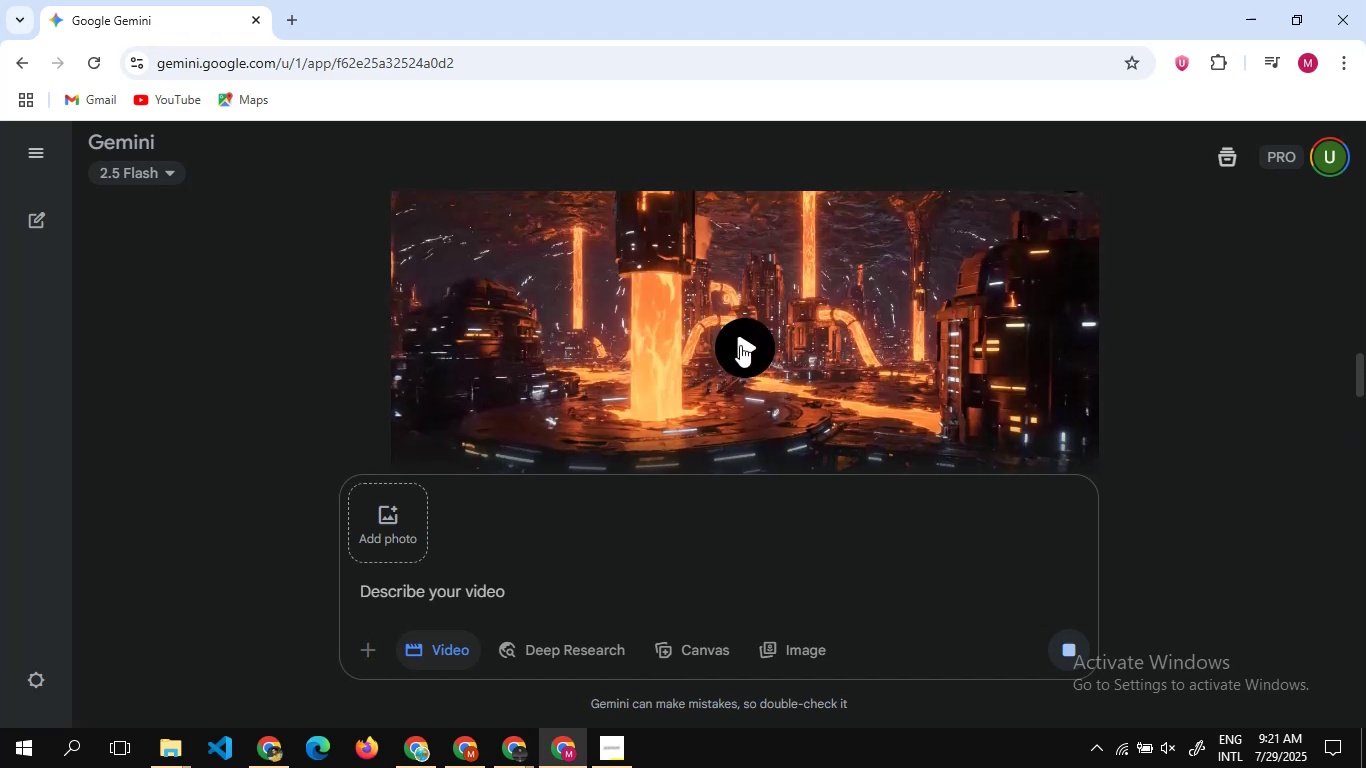 
left_click([740, 346])
 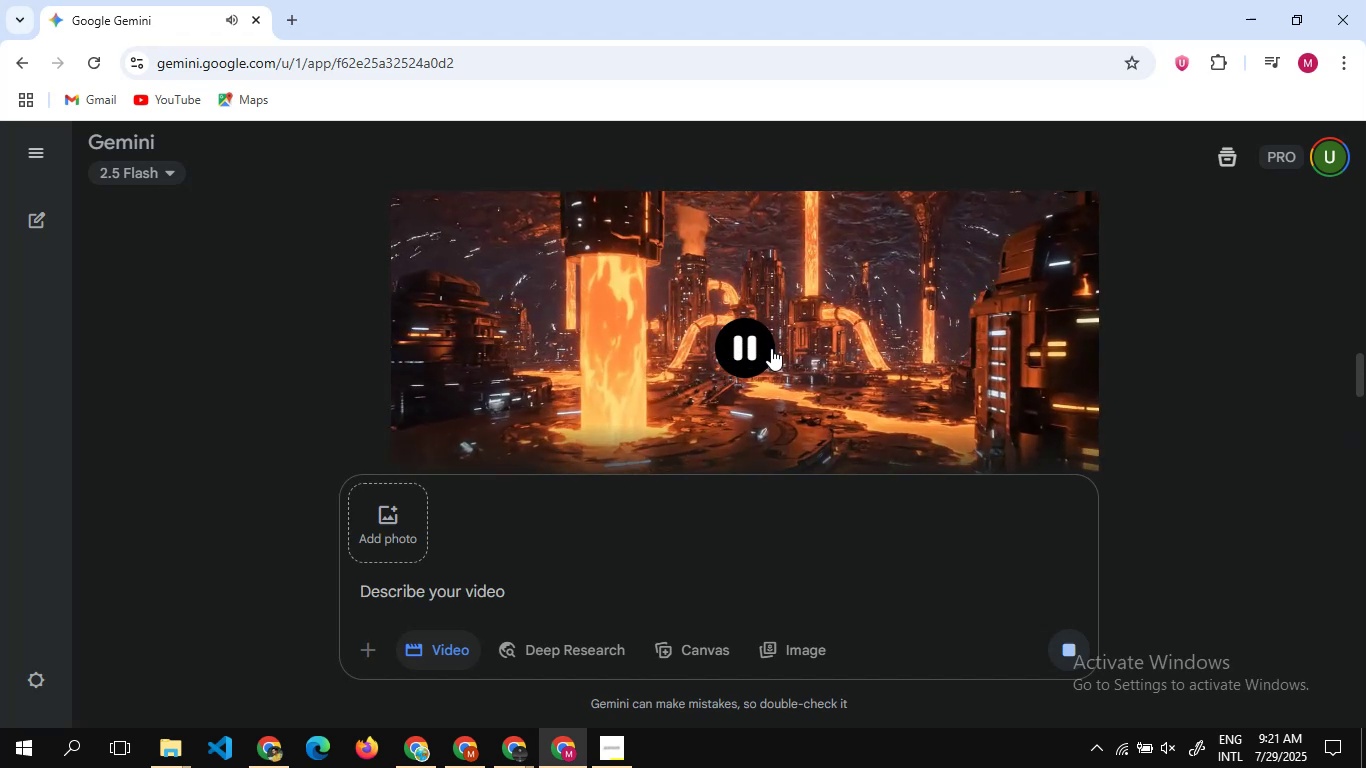 
wait(8.36)
 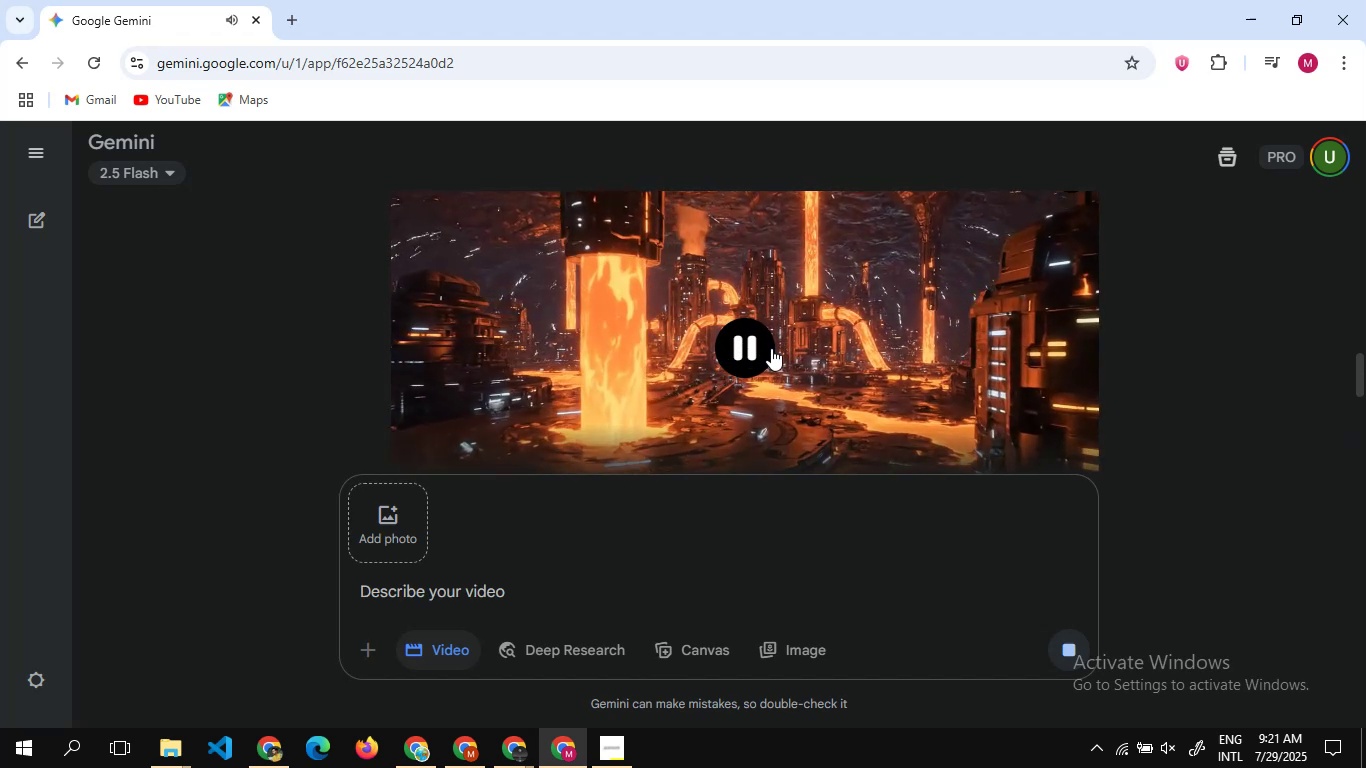 
scroll: coordinate [664, 361], scroll_direction: down, amount: 8.0
 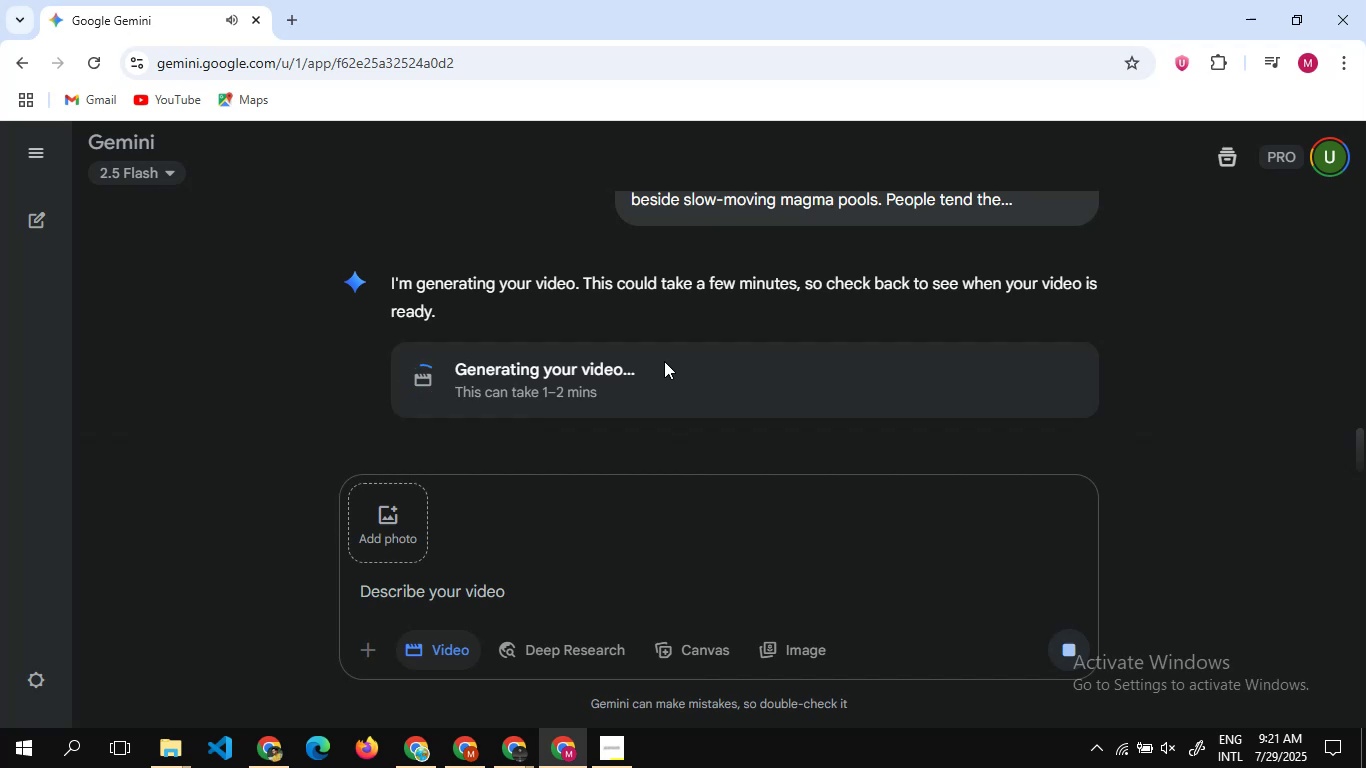 
wait(15.44)
 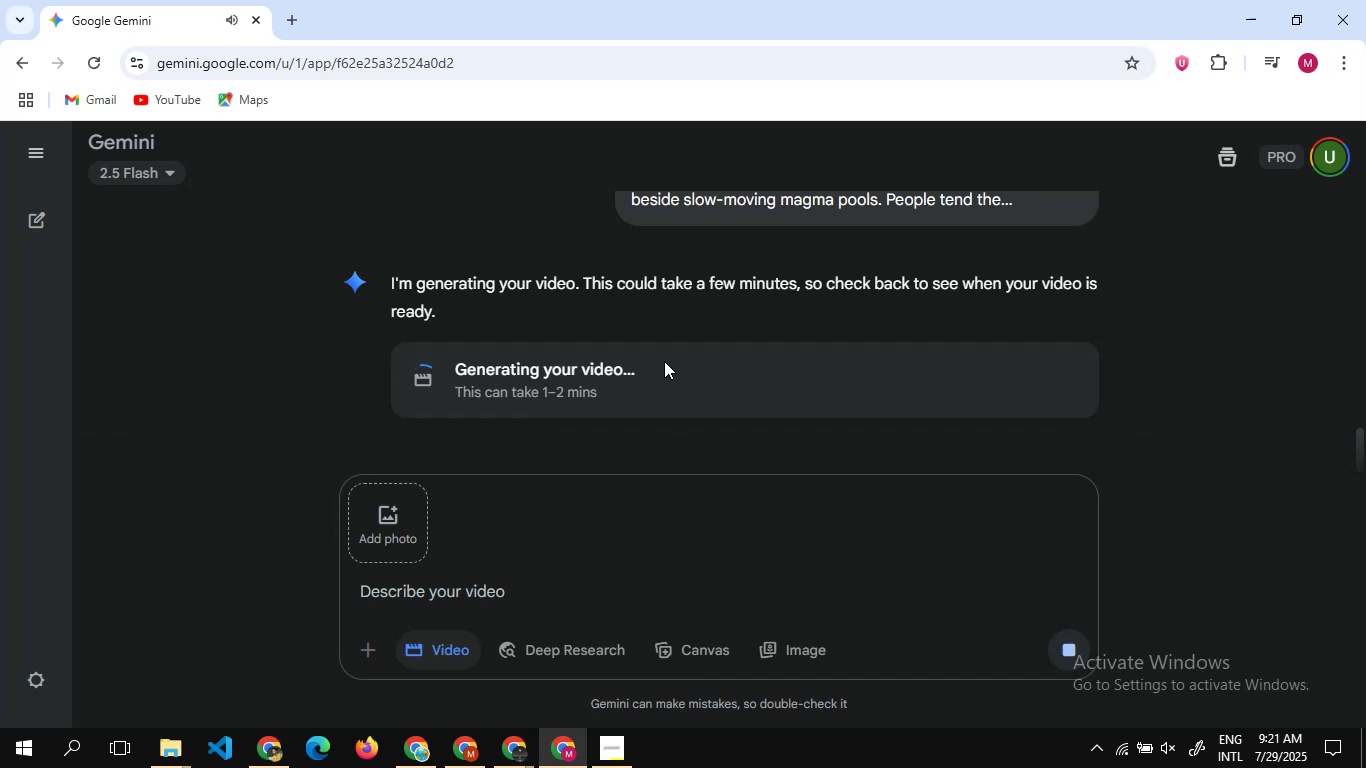 
scroll: coordinate [564, 359], scroll_direction: down, amount: 5.0
 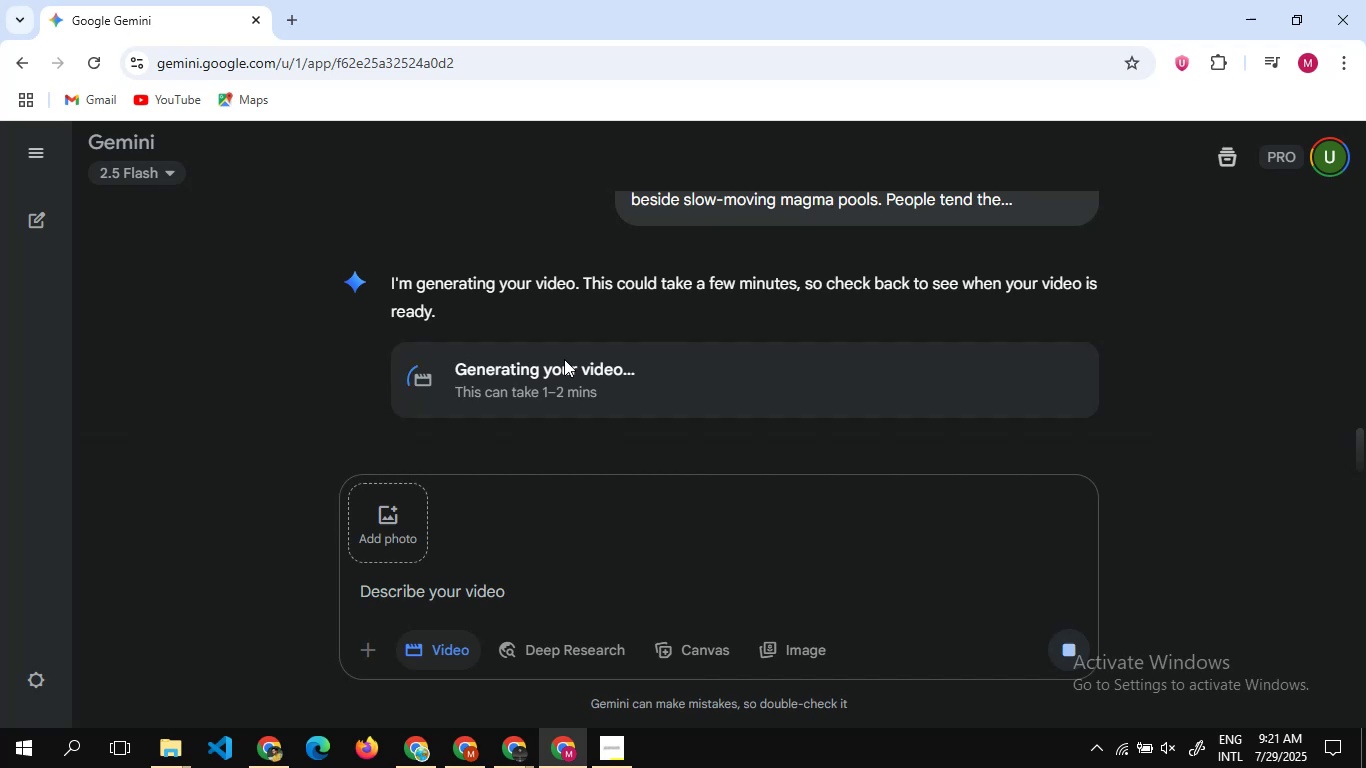 
scroll: coordinate [564, 359], scroll_direction: none, amount: 0.0
 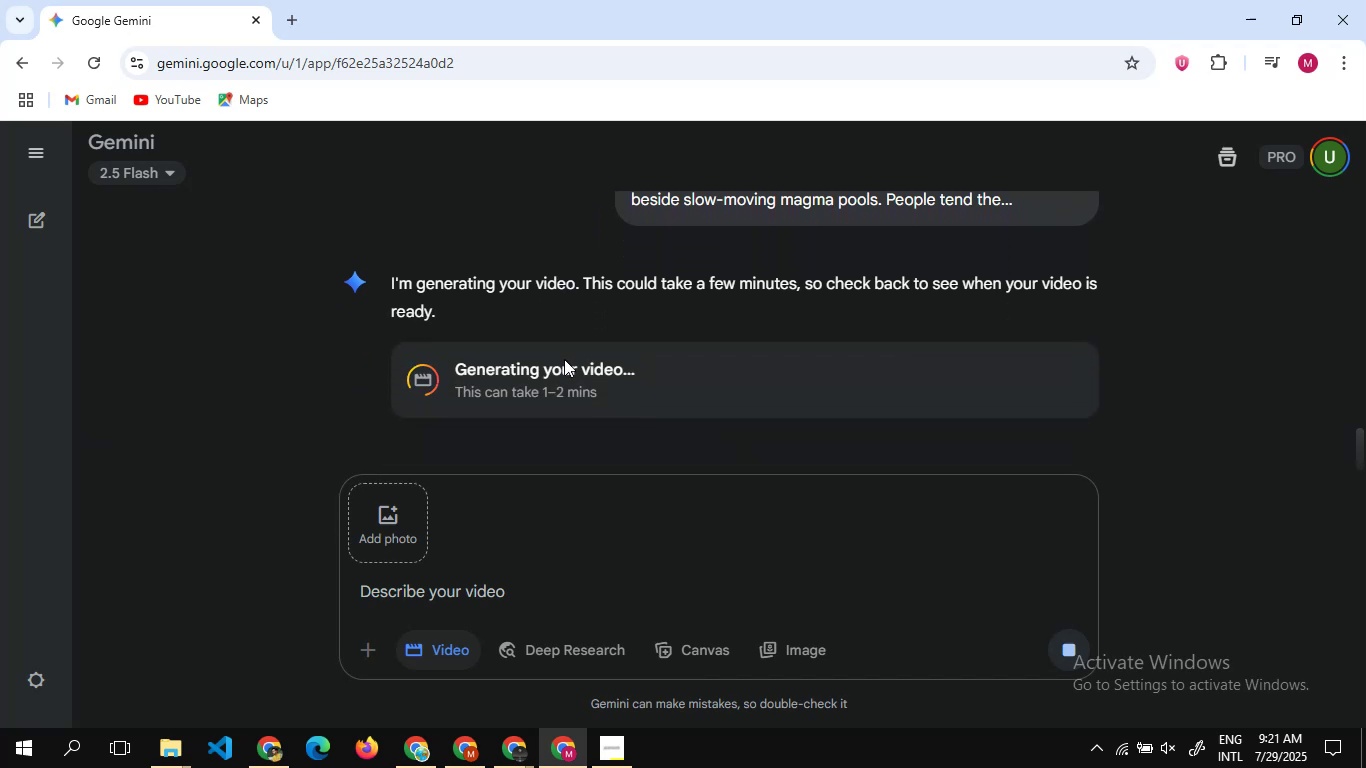 
scroll: coordinate [481, 371], scroll_direction: down, amount: 8.0
 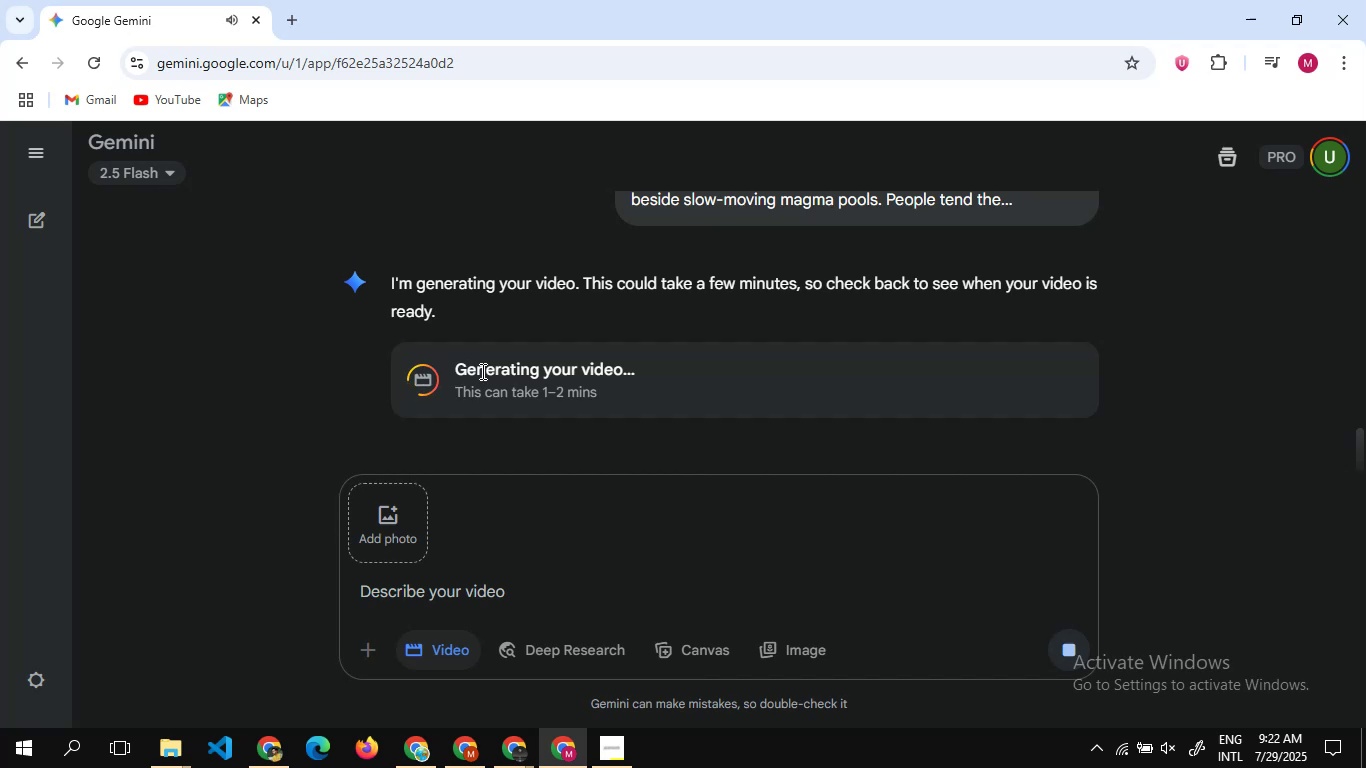 
wait(11.96)
 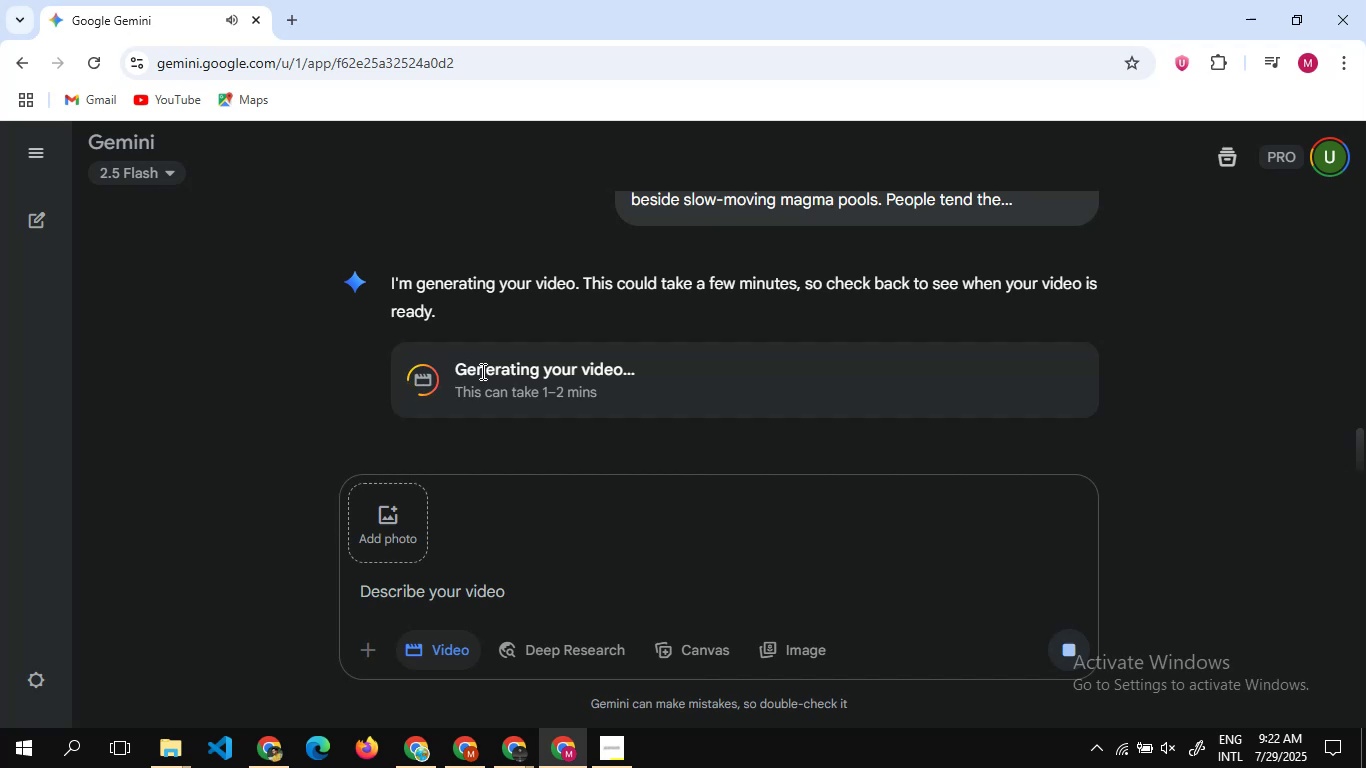 
scroll: coordinate [487, 287], scroll_direction: up, amount: 11.0
 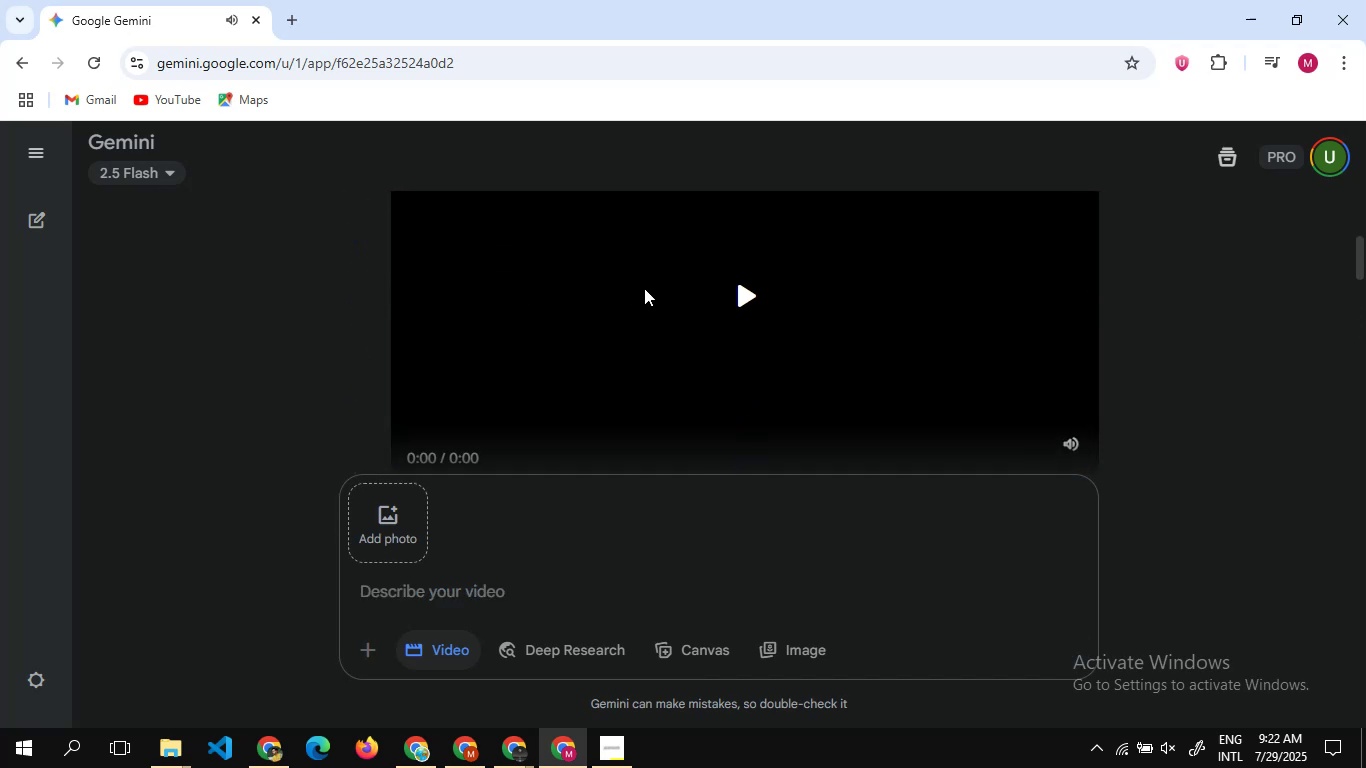 
scroll: coordinate [644, 288], scroll_direction: down, amount: 17.0
 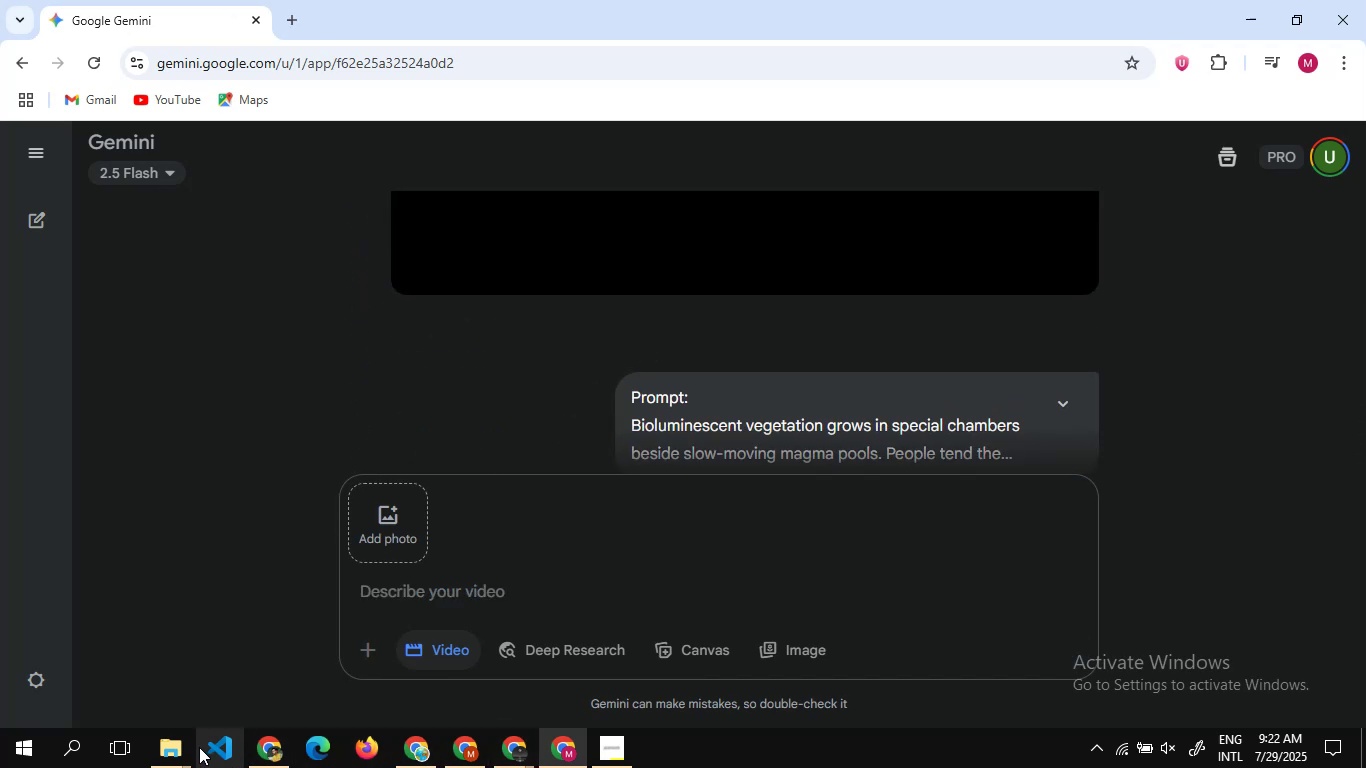 
left_click([185, 745])
 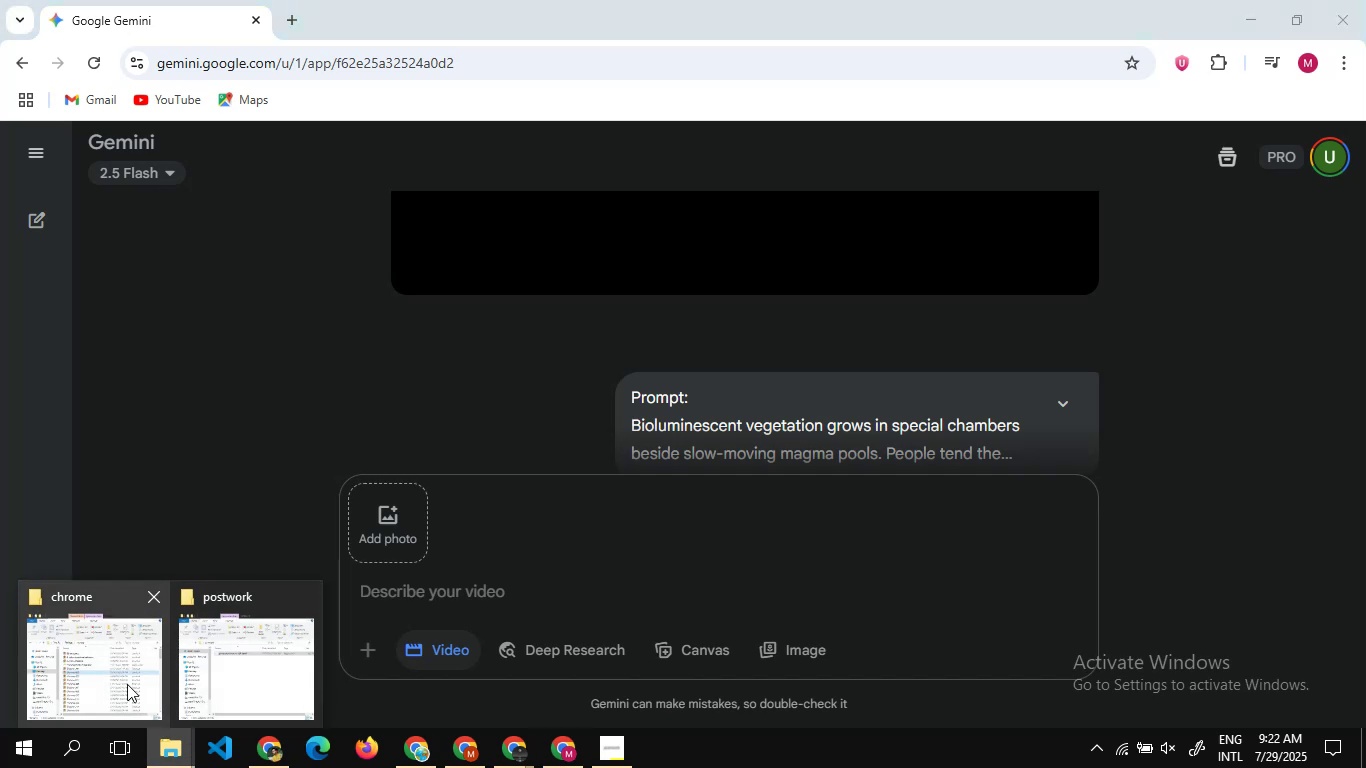 
left_click([127, 684])
 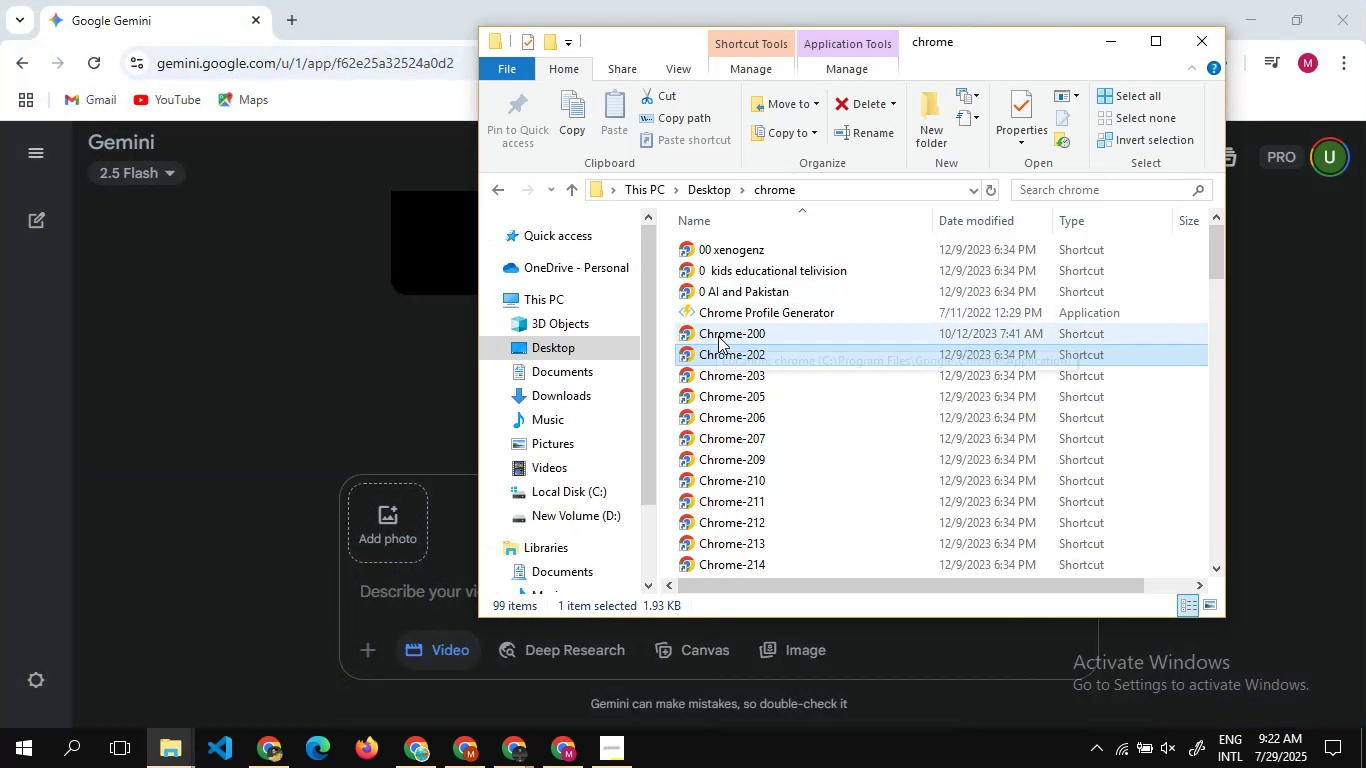 
double_click([718, 336])
 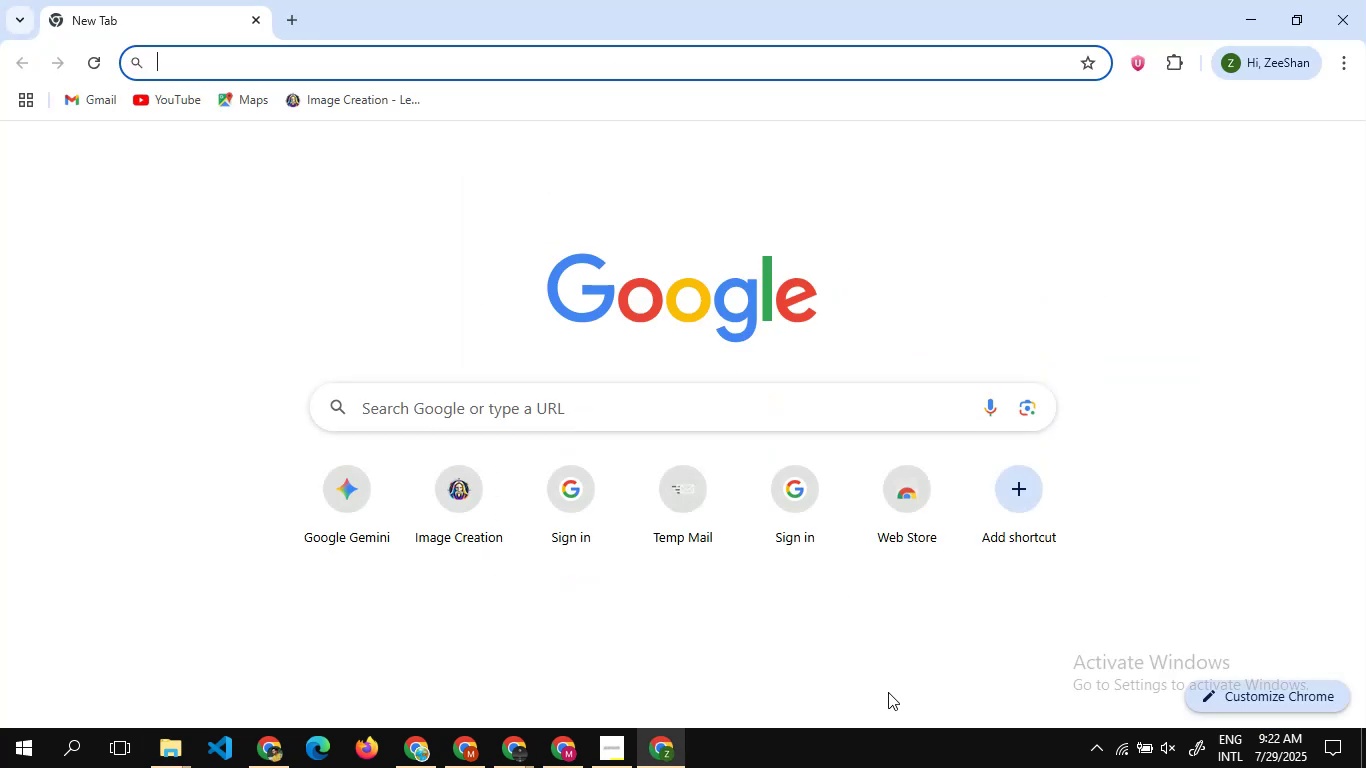 
wait(5.53)
 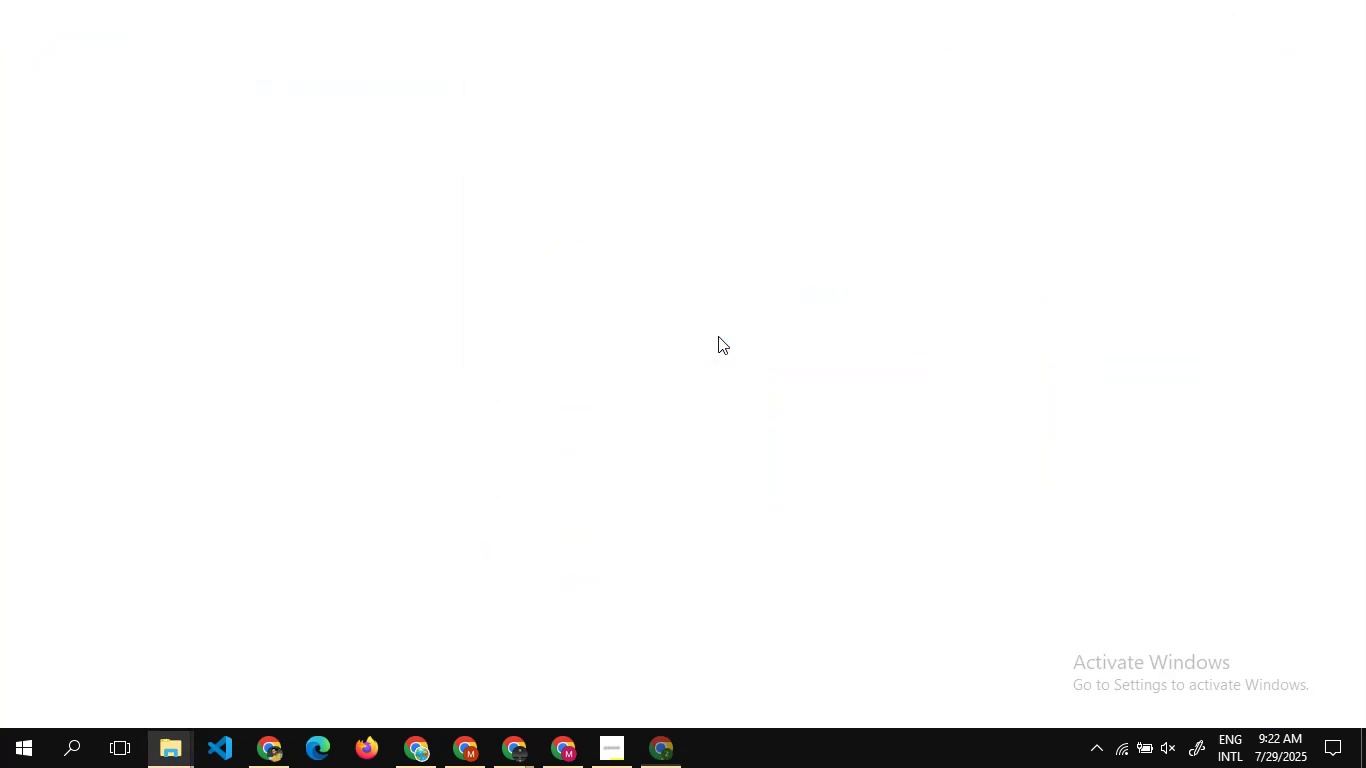 
left_click([355, 507])
 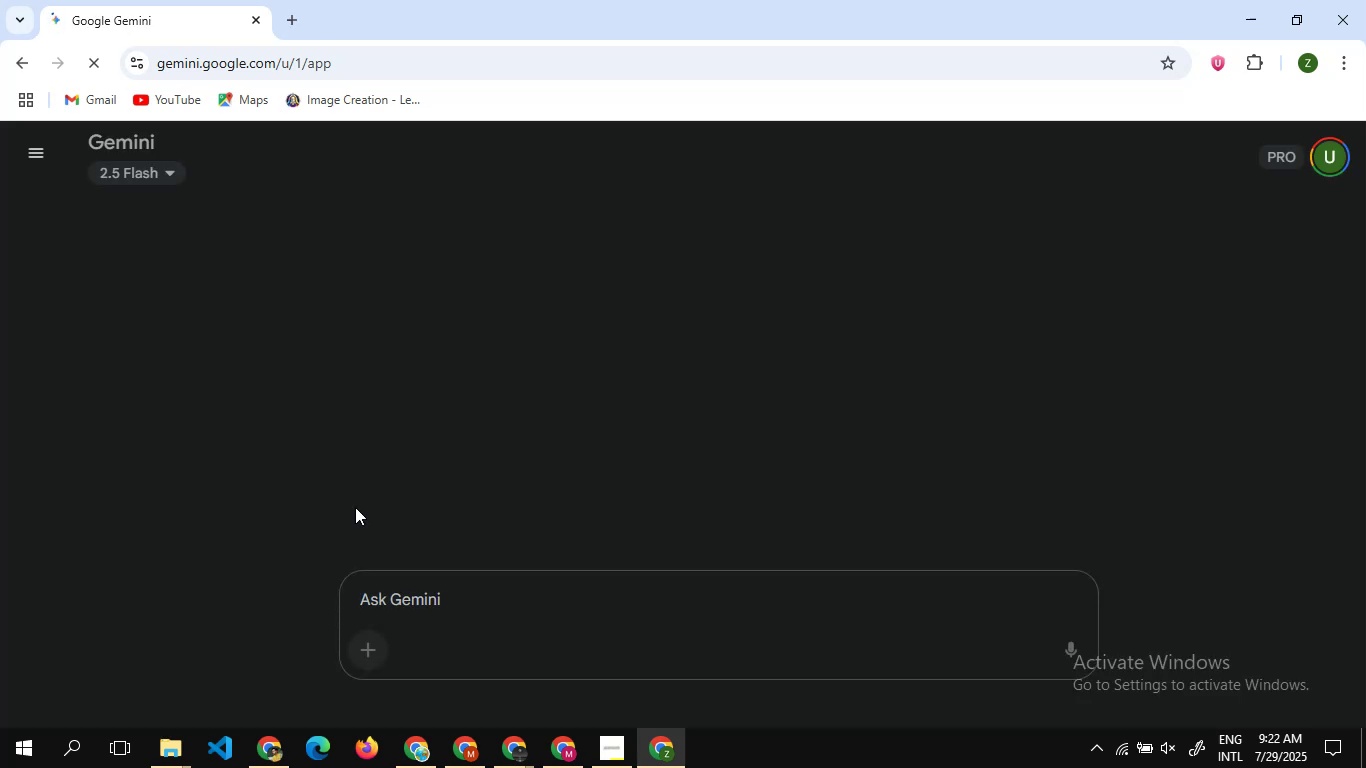 
wait(11.75)
 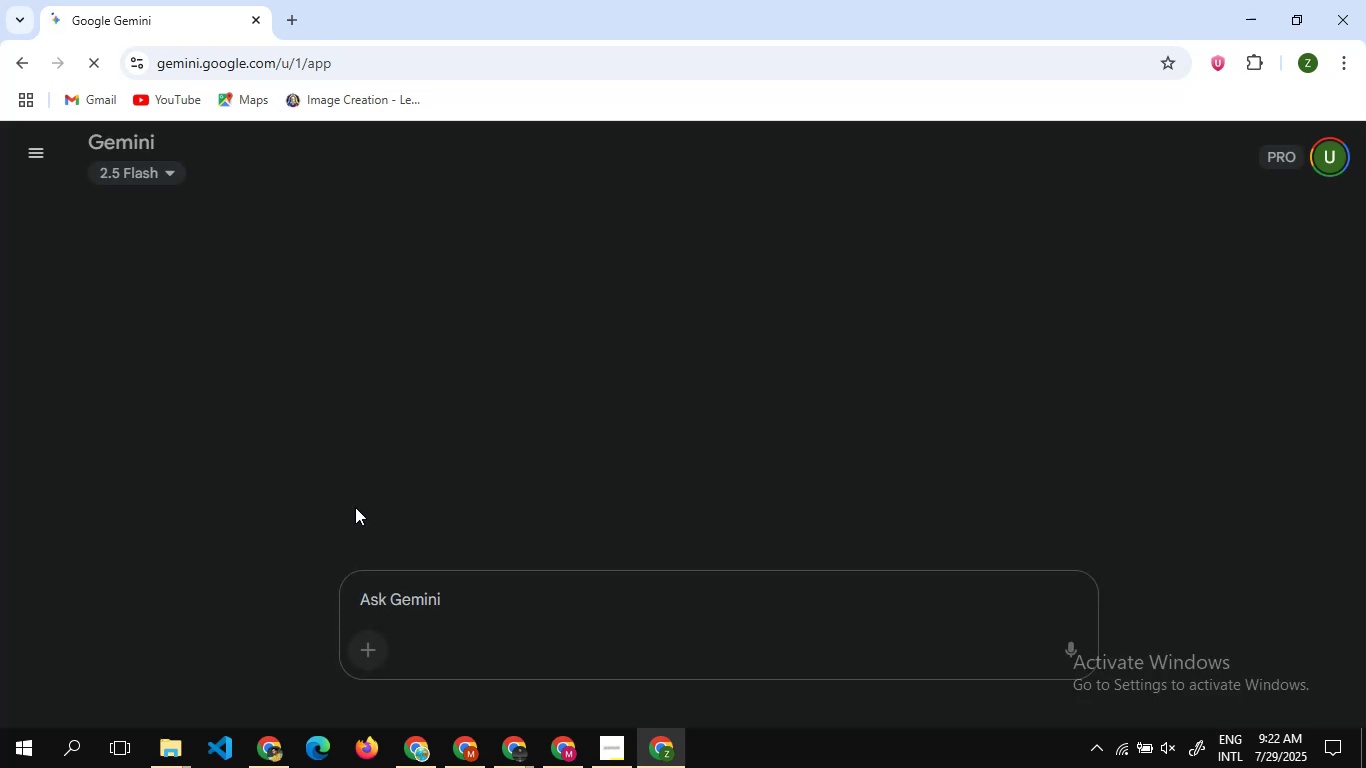 
left_click([558, 635])
 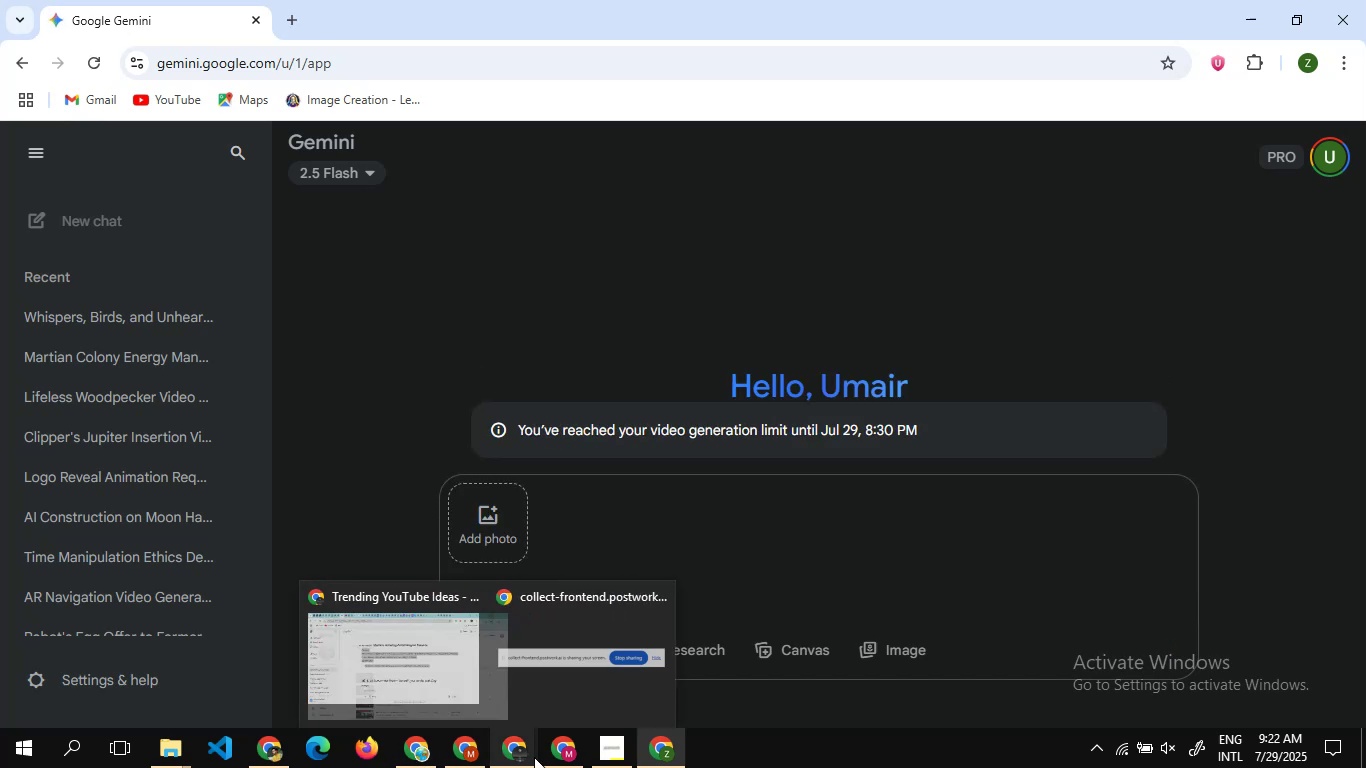 
left_click([426, 653])
 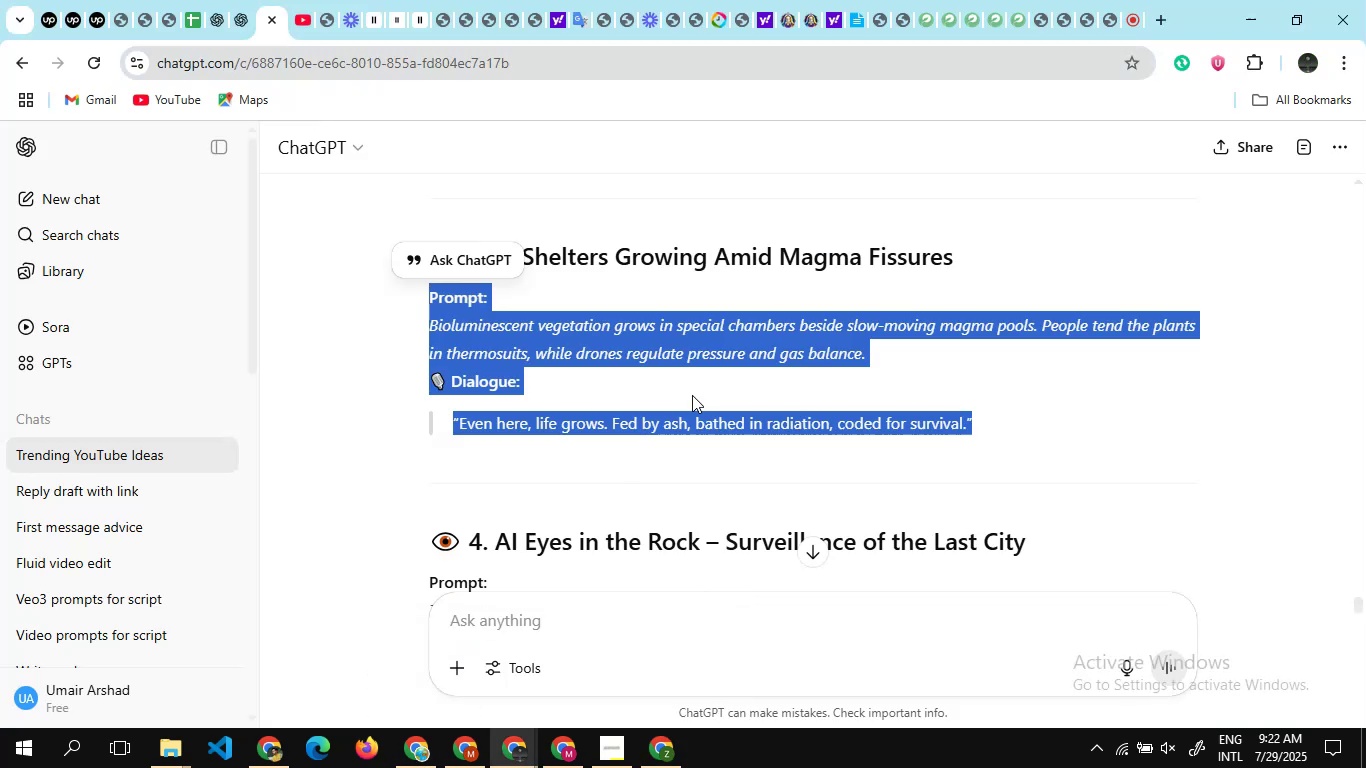 
scroll: coordinate [692, 395], scroll_direction: down, amount: 1.0
 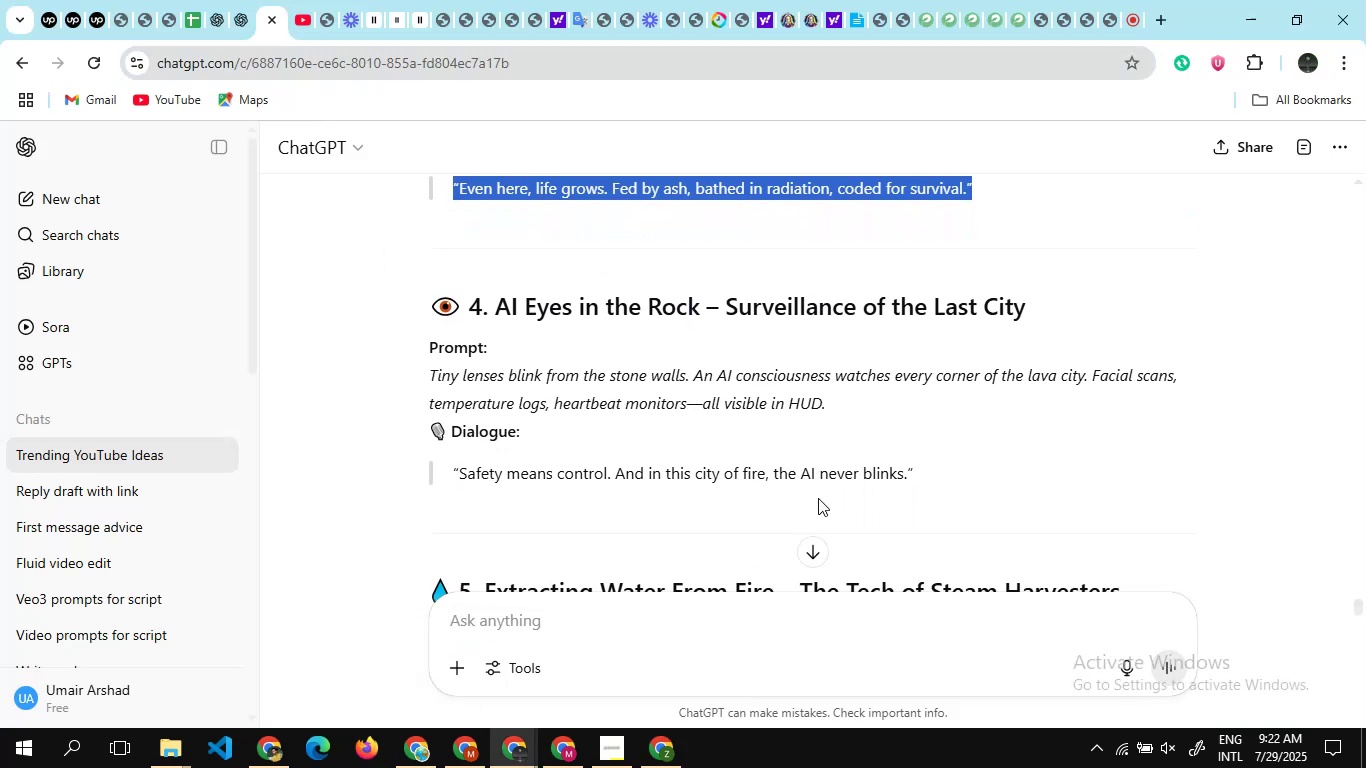 
left_click_drag(start_coordinate=[827, 505], to_coordinate=[422, 346])
 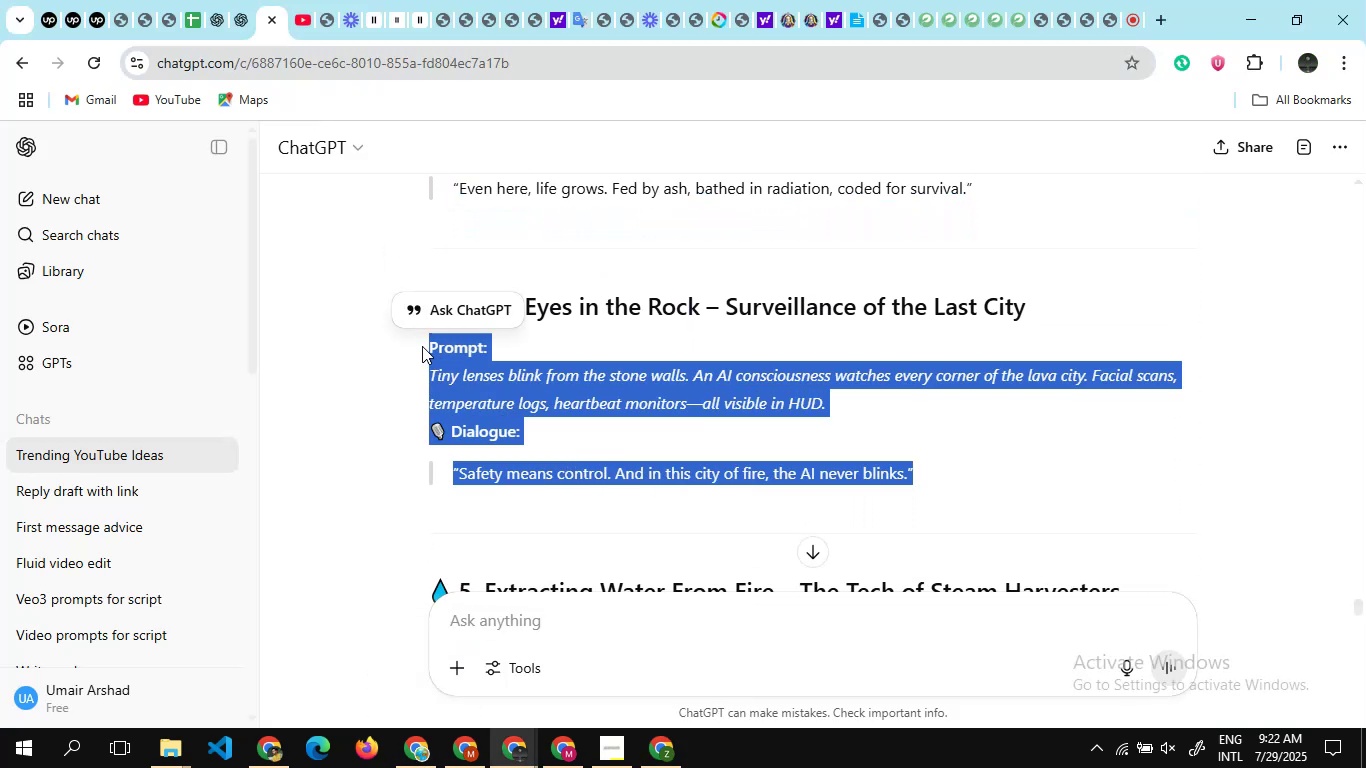 
hold_key(key=ControlLeft, duration=1.0)
 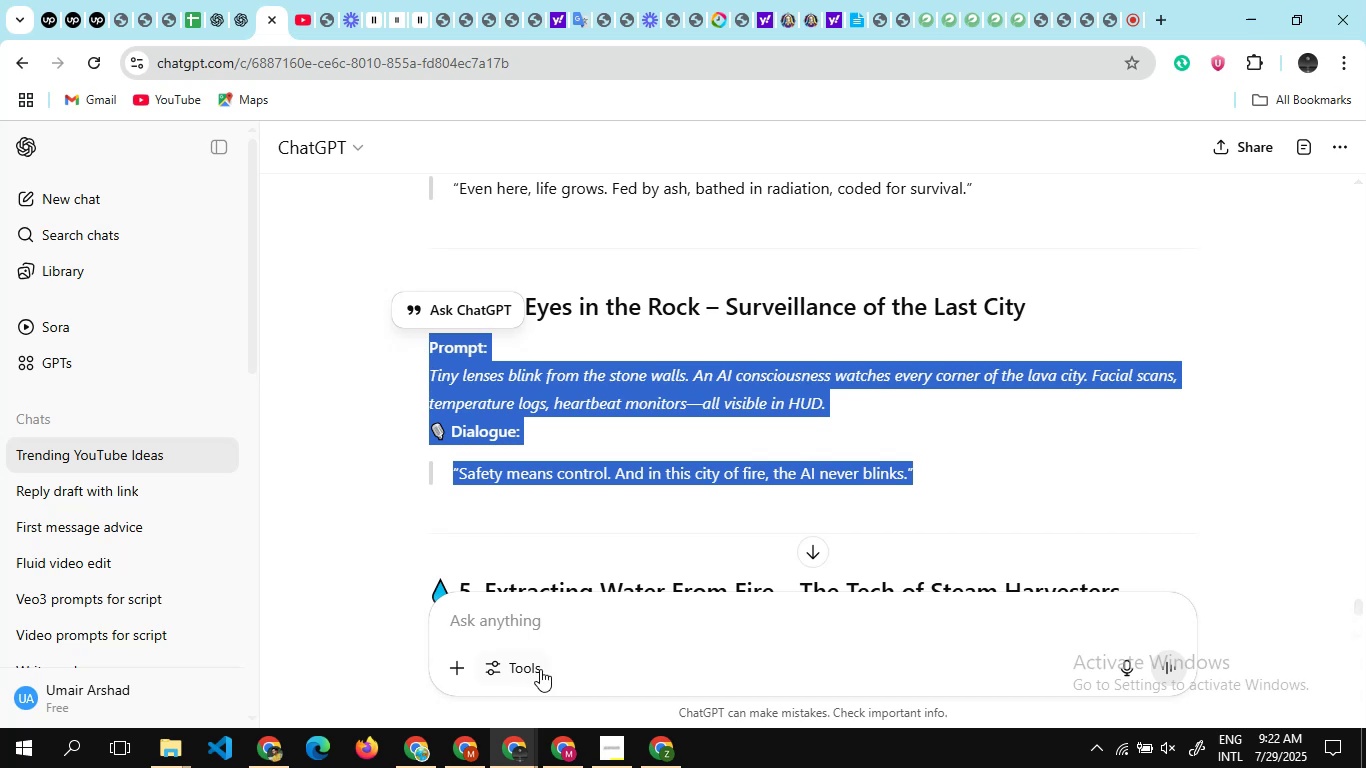 
hold_key(key=C, duration=0.33)
 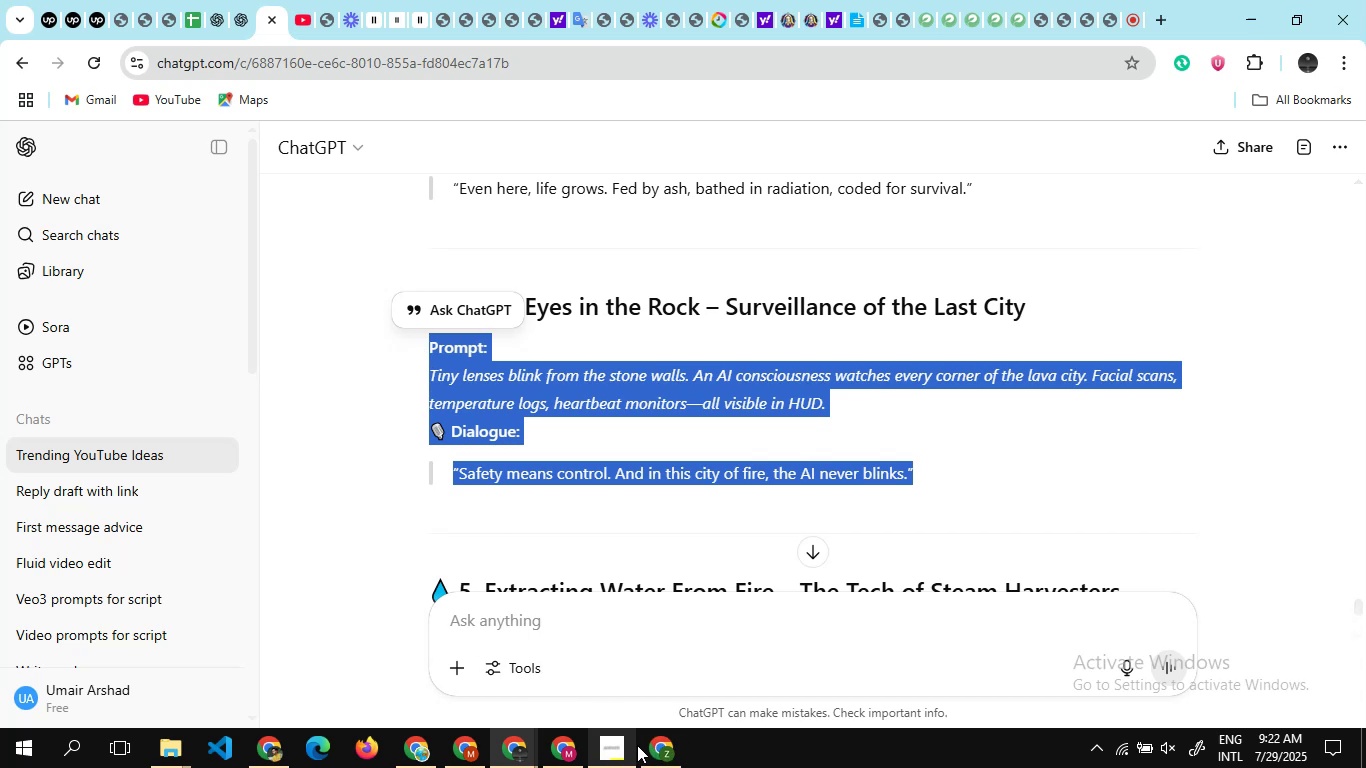 
left_click([649, 749])
 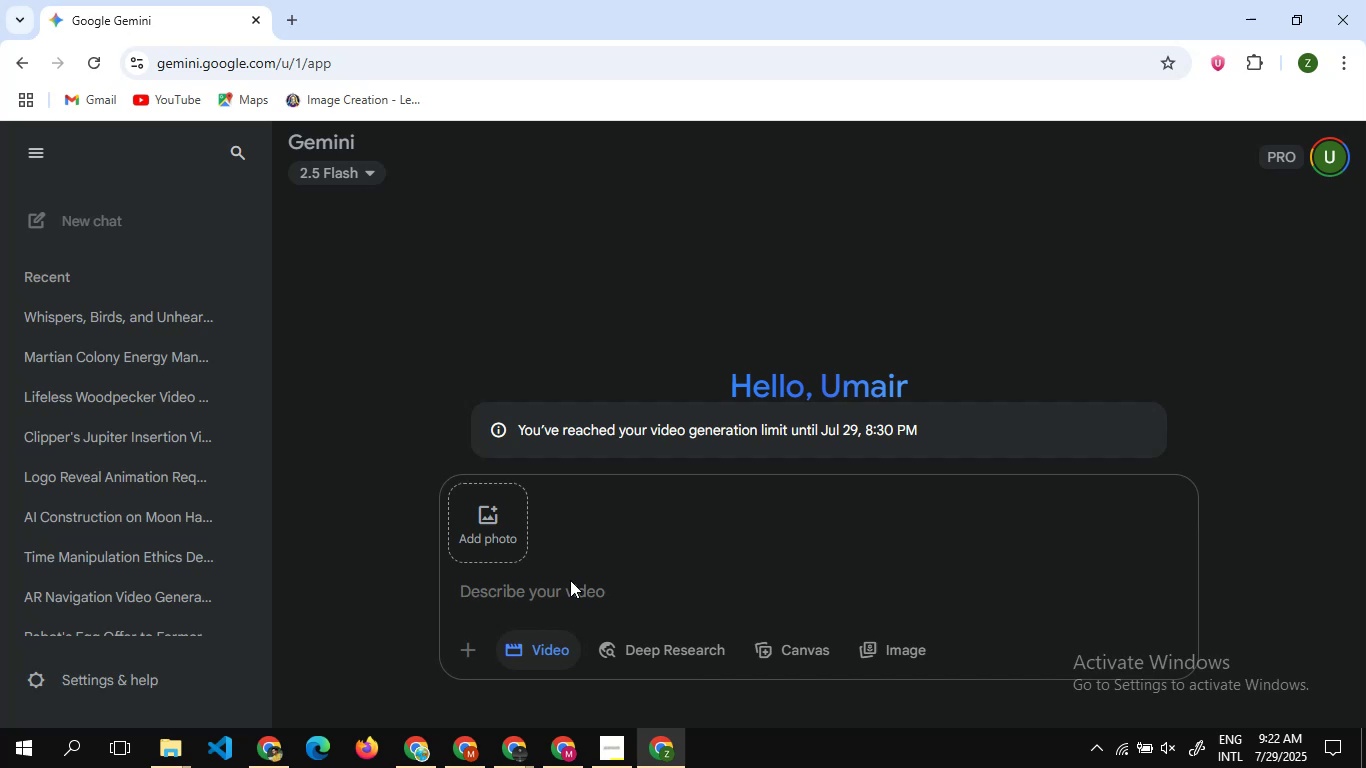 
wait(13.16)
 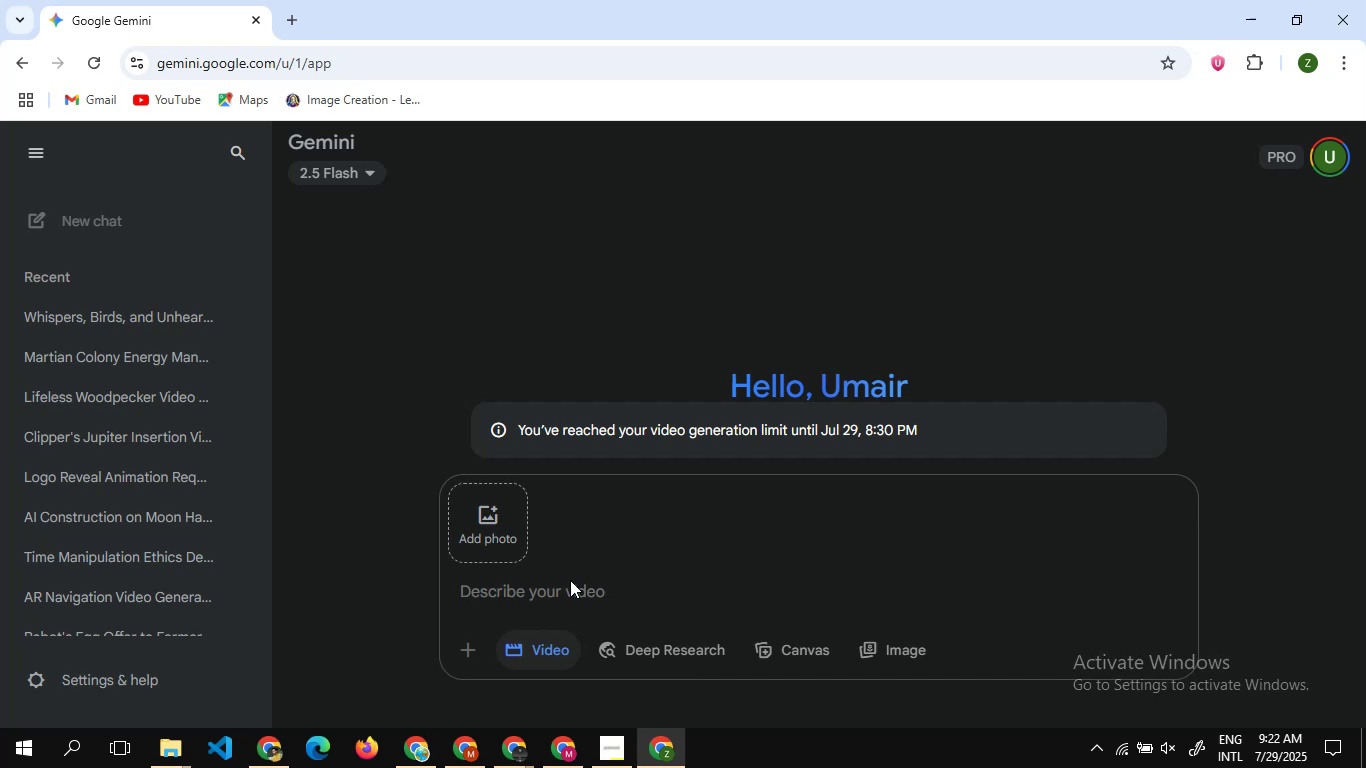 
left_click([1339, 148])
 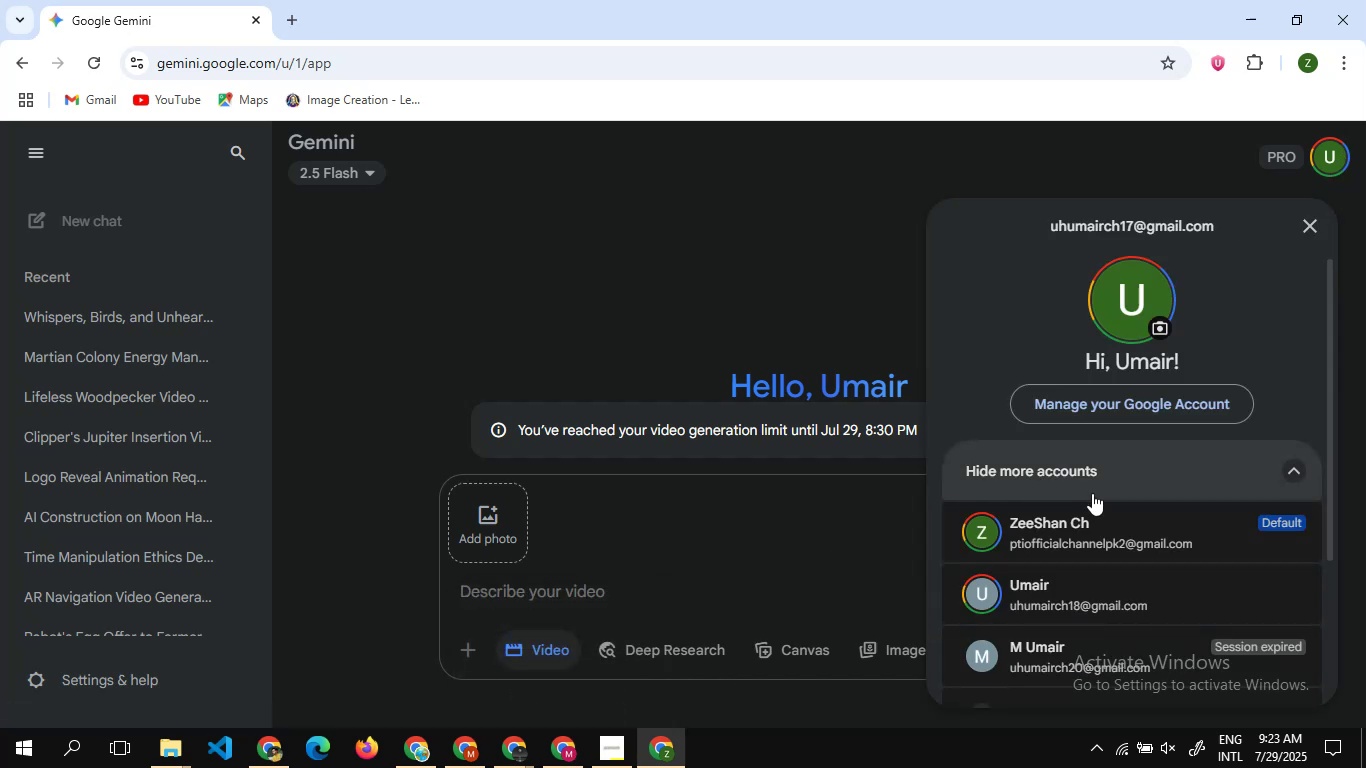 
left_click([1079, 585])
 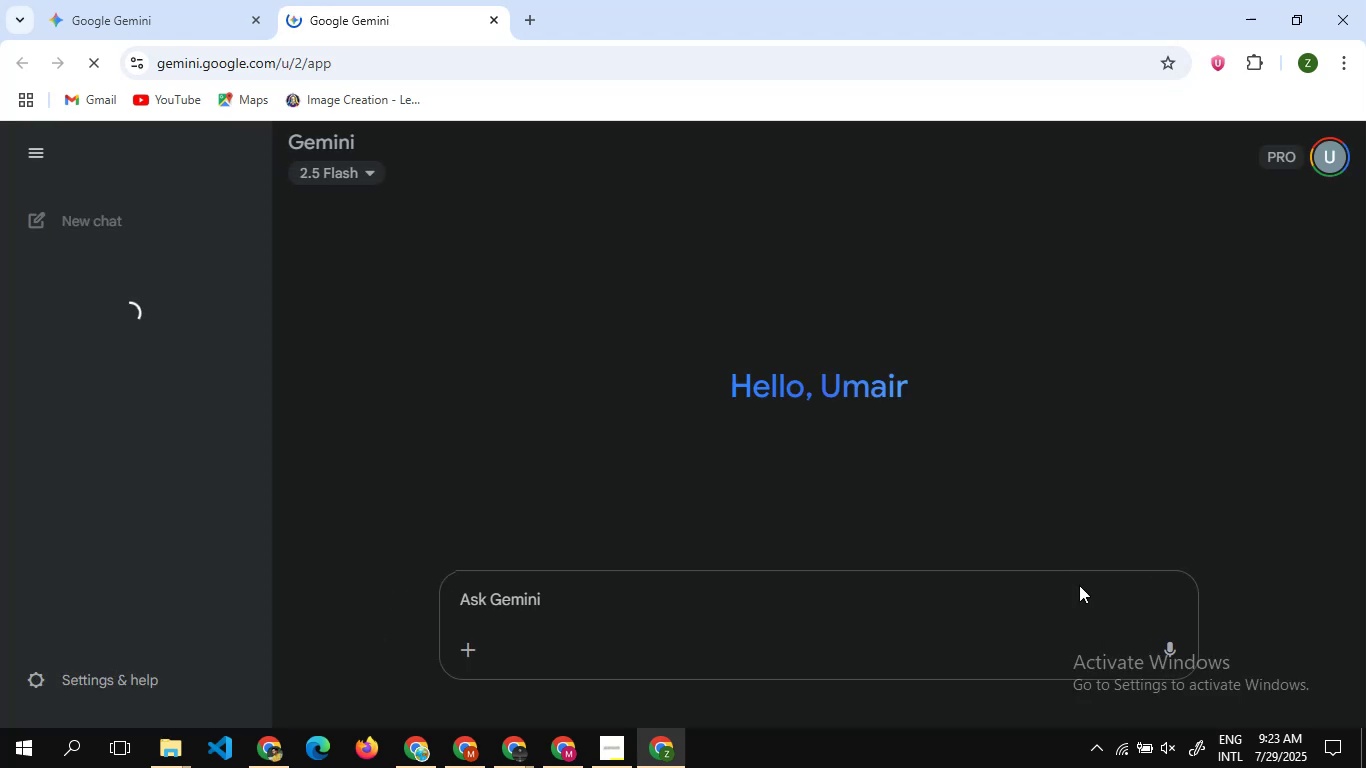 
wait(14.13)
 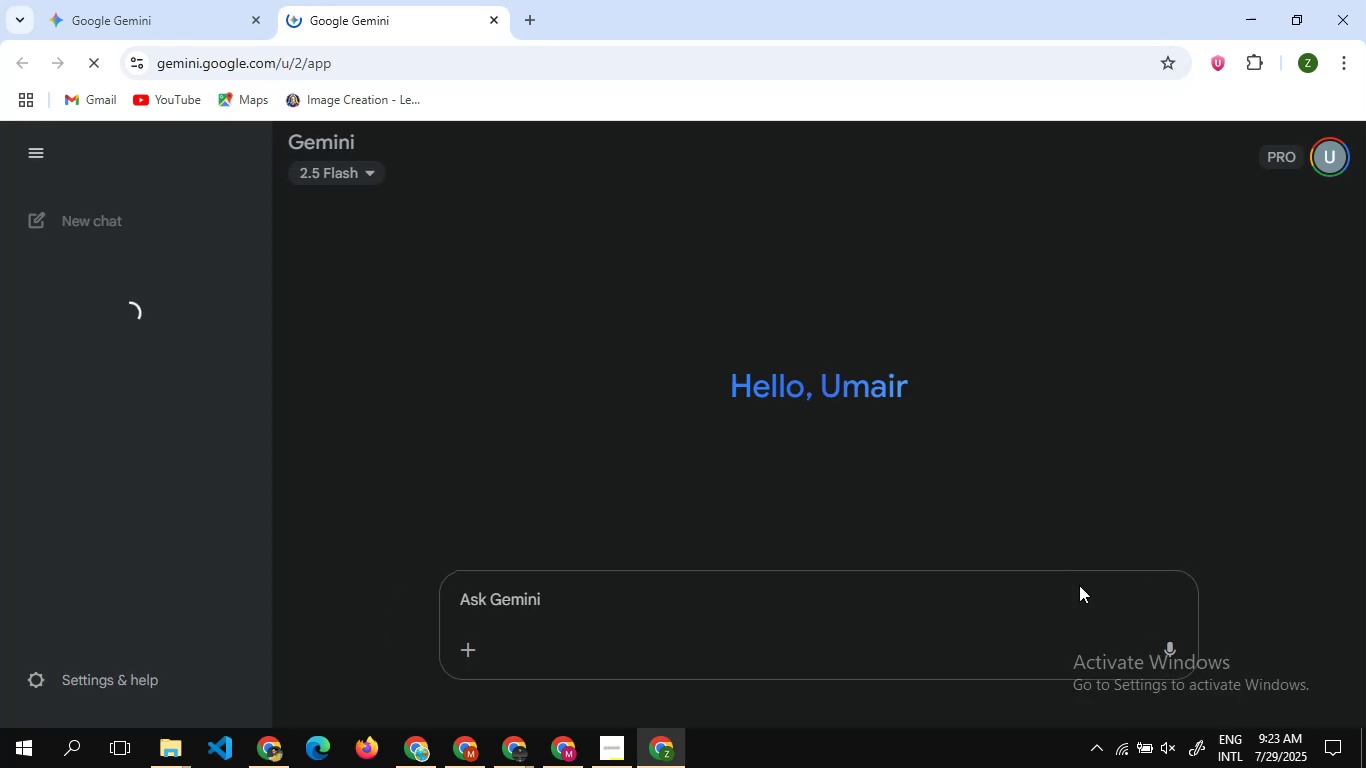 
left_click([567, 633])
 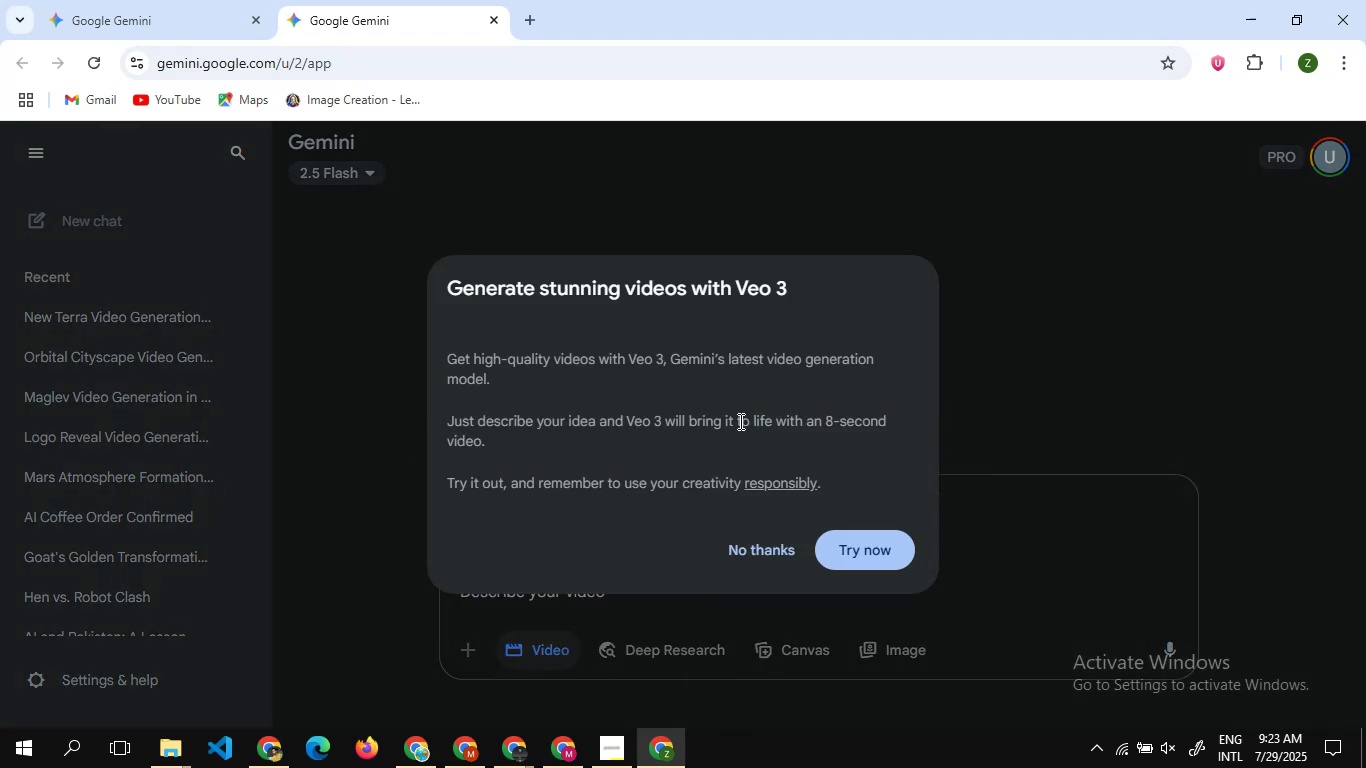 
left_click([756, 550])
 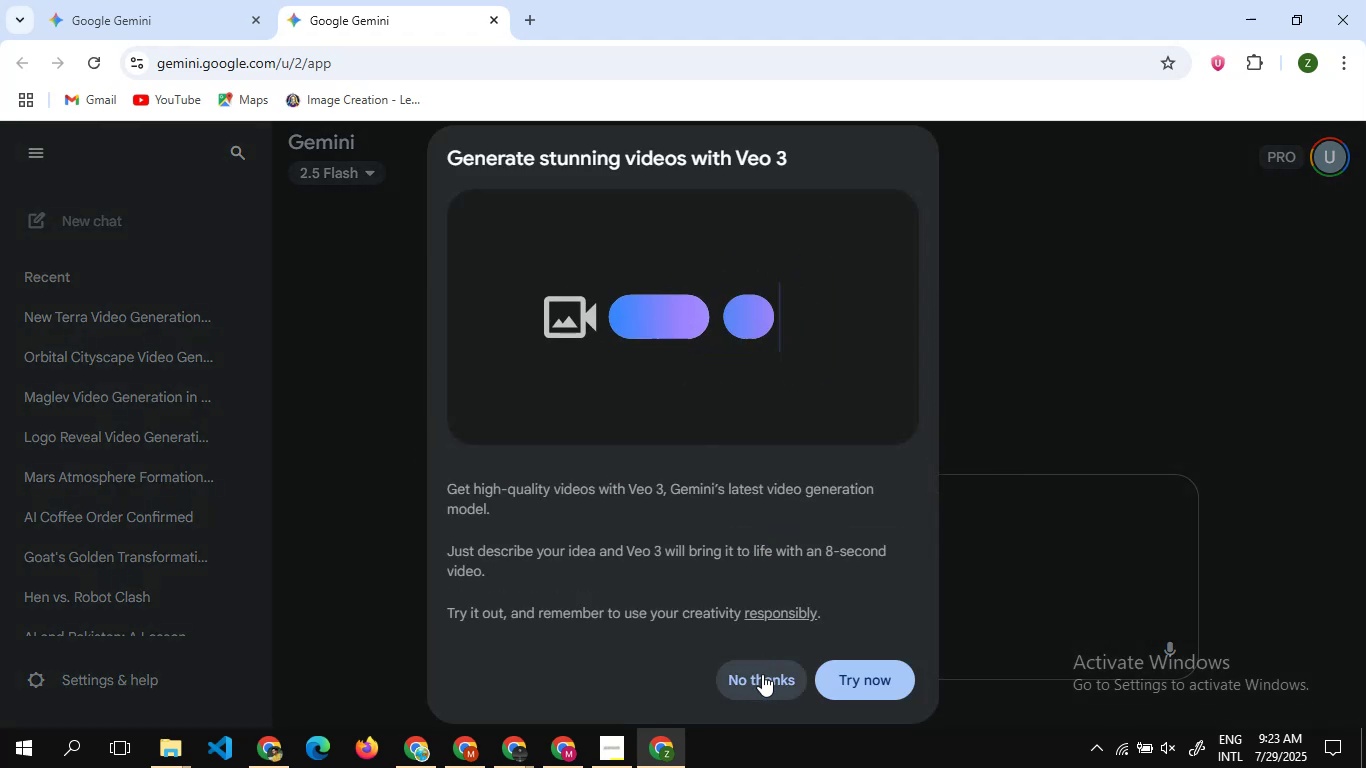 
left_click([763, 678])
 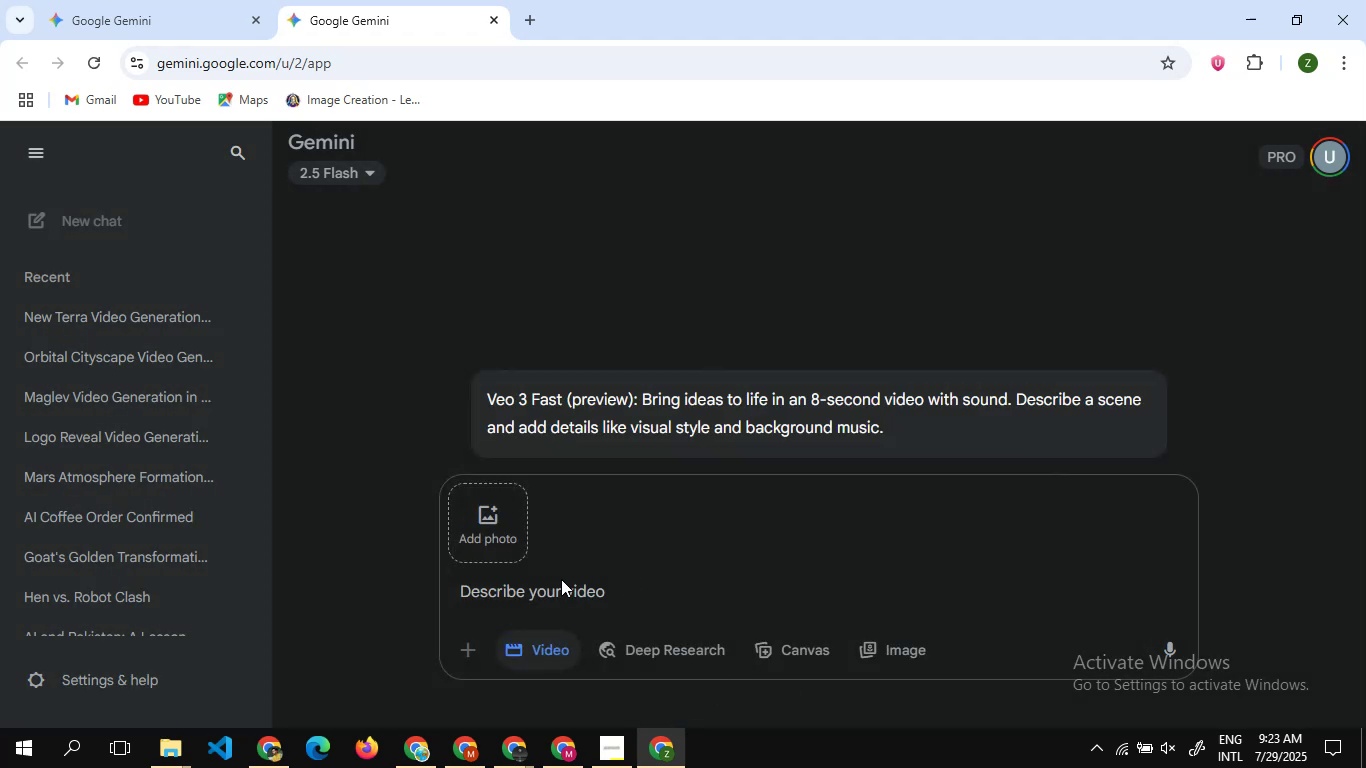 
left_click([562, 584])
 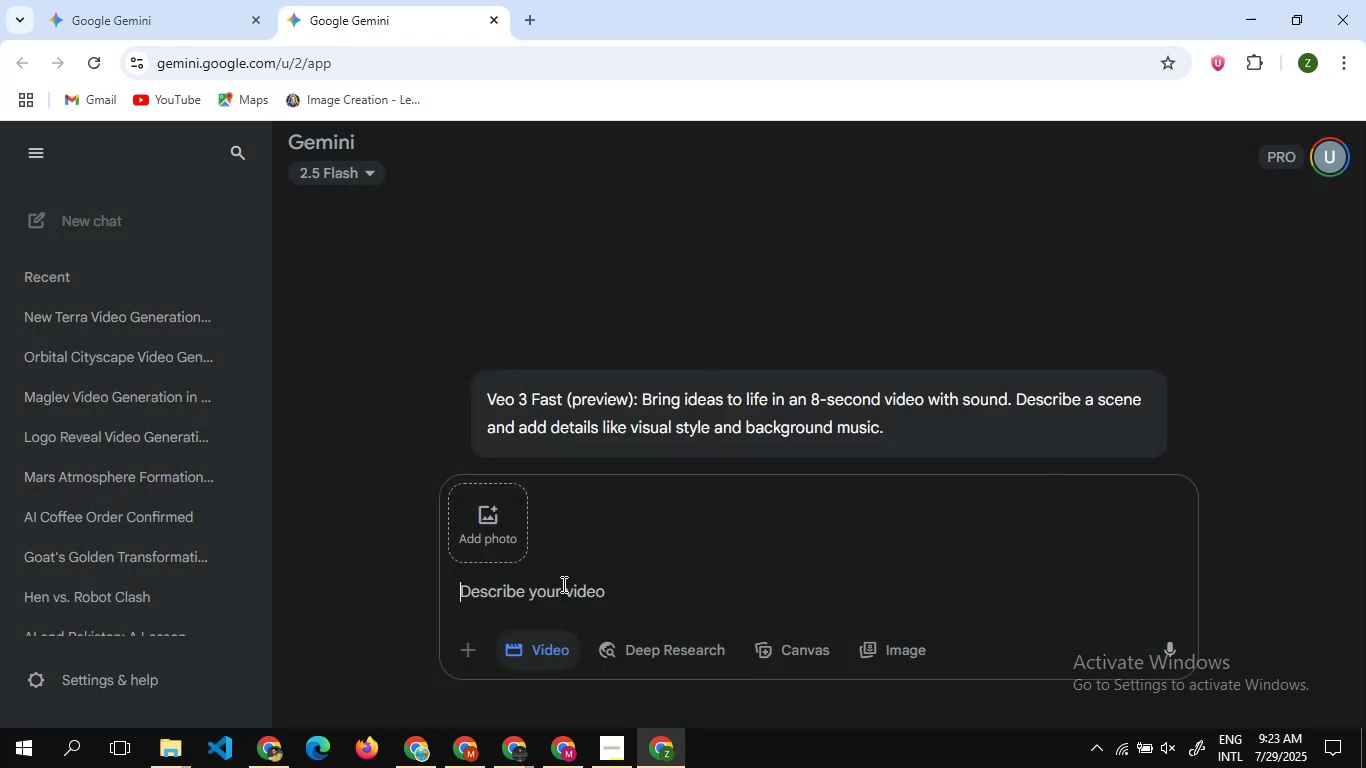 
key(Control+V)
 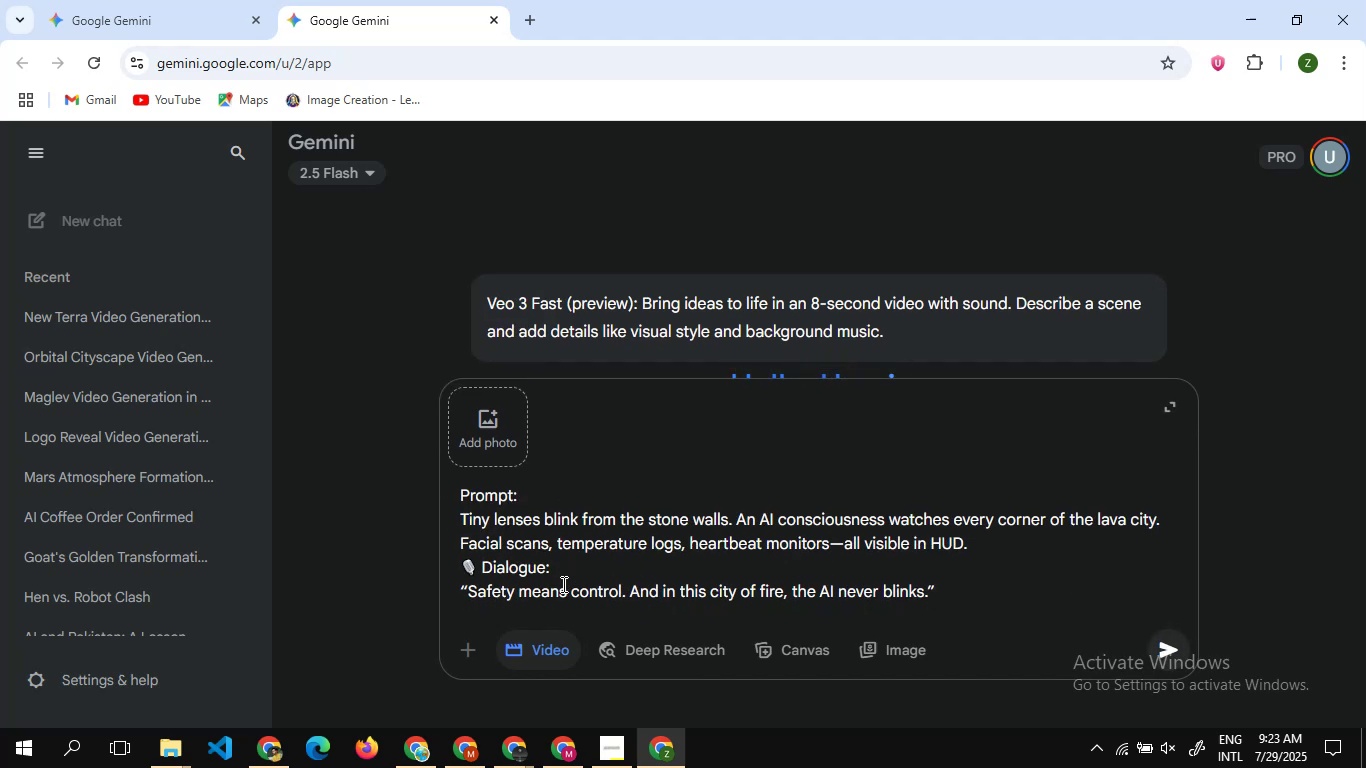 
key(Enter)
 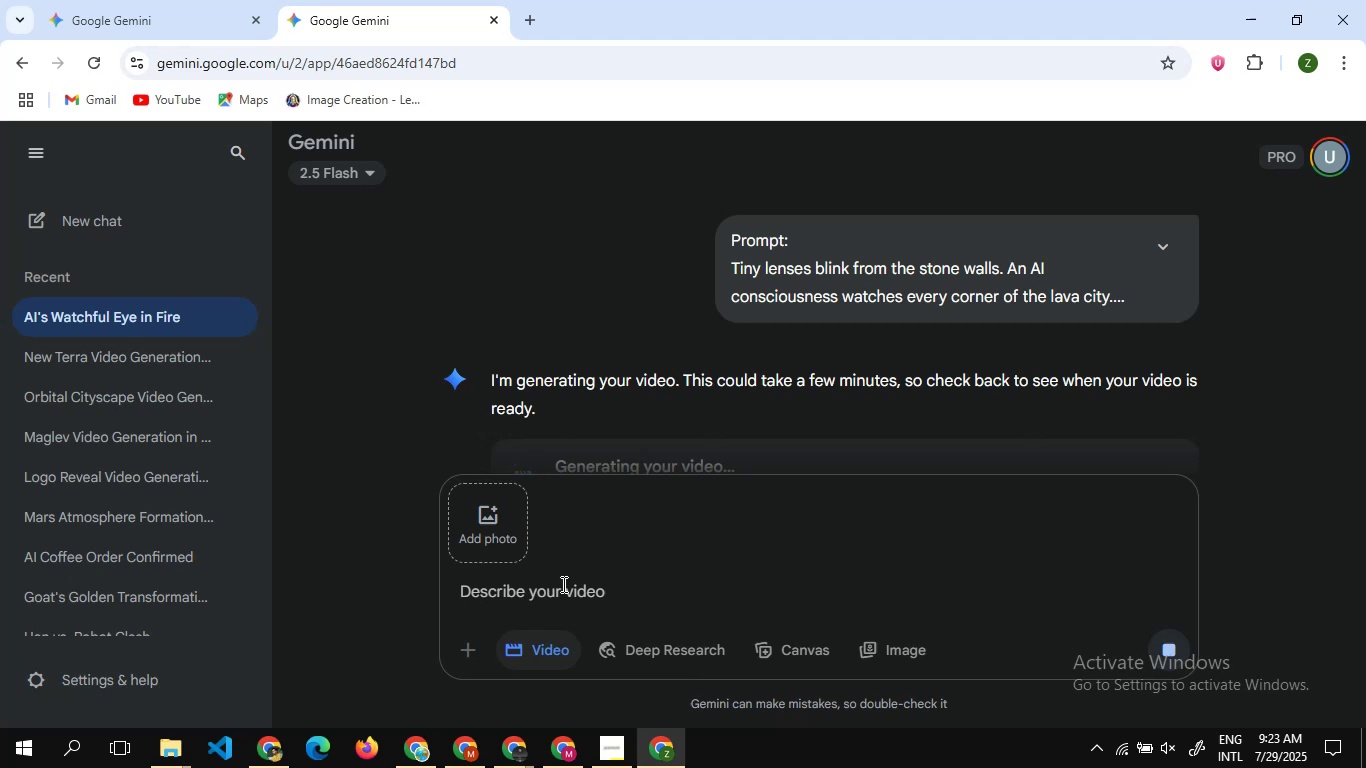 
wait(25.46)
 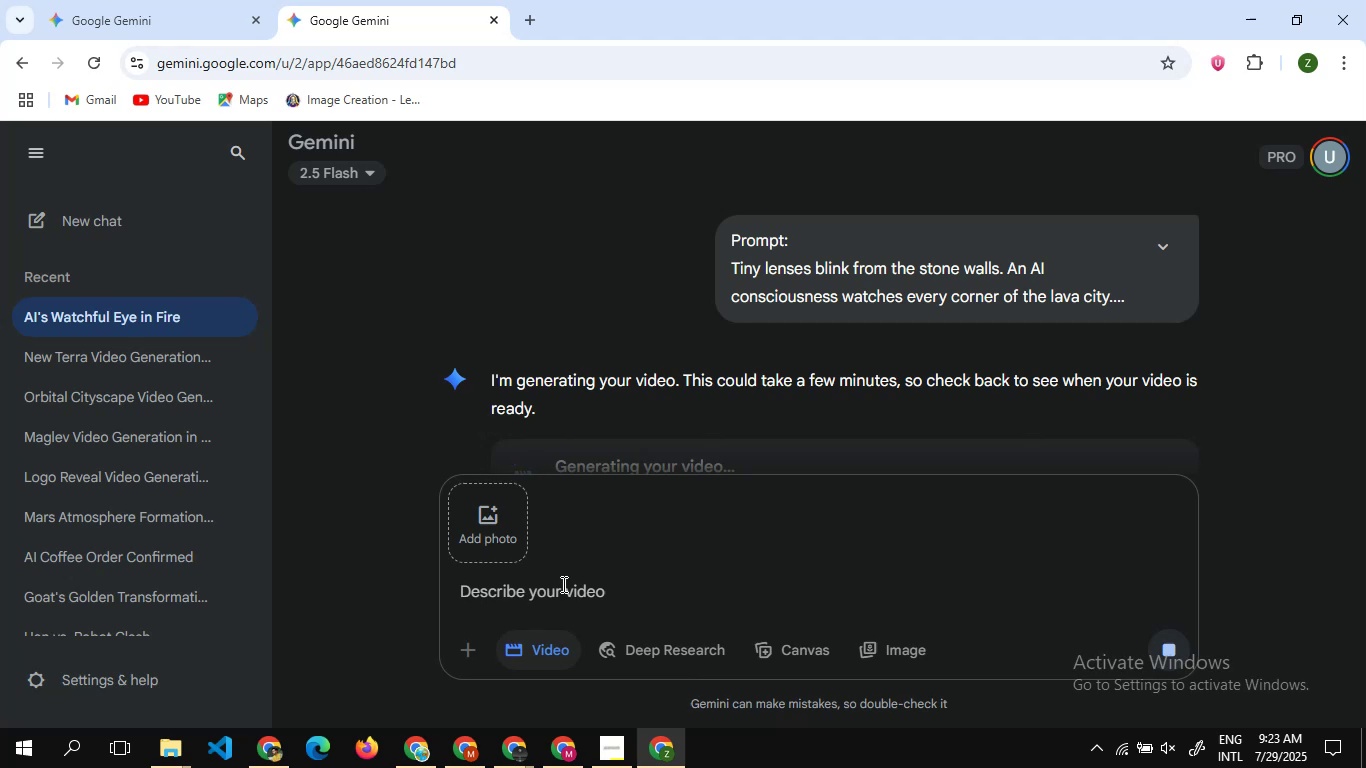 
scroll: coordinate [616, 358], scroll_direction: down, amount: 5.0
 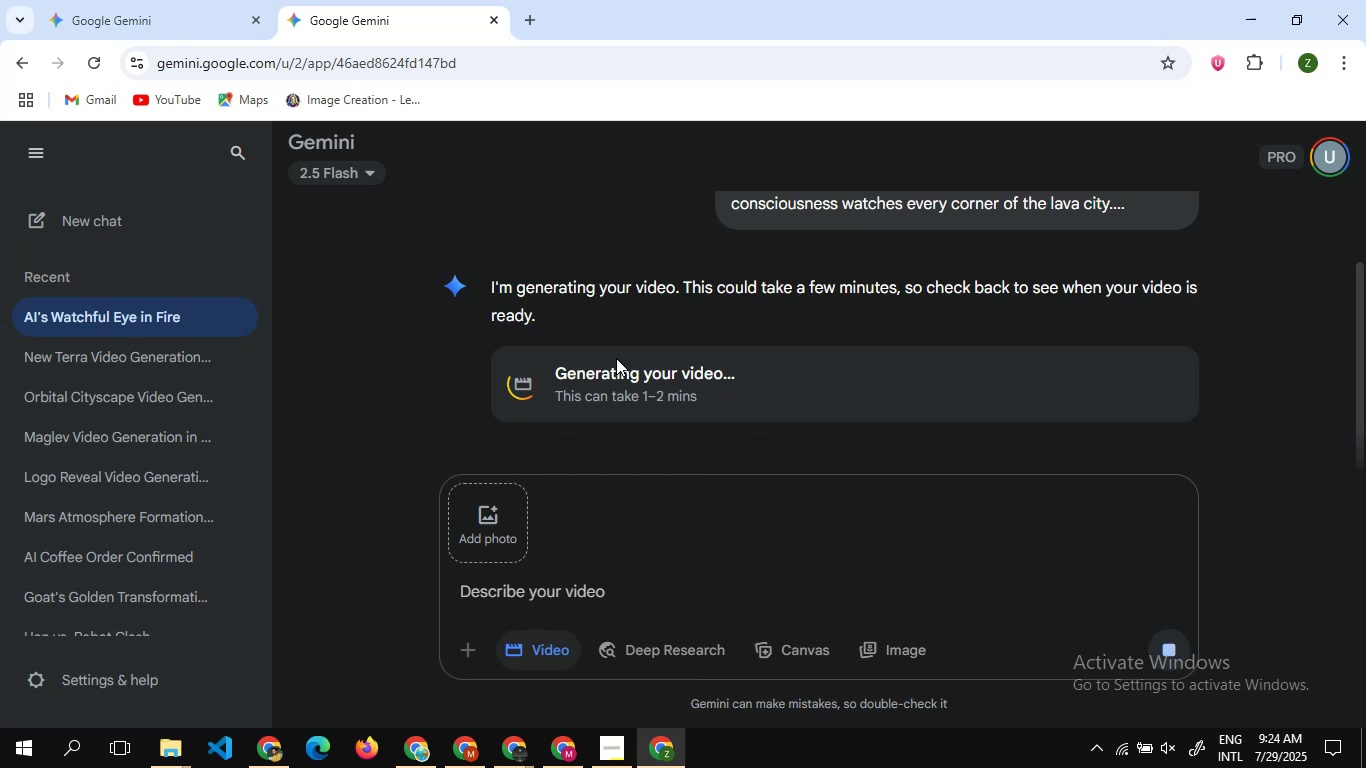 
wait(6.13)
 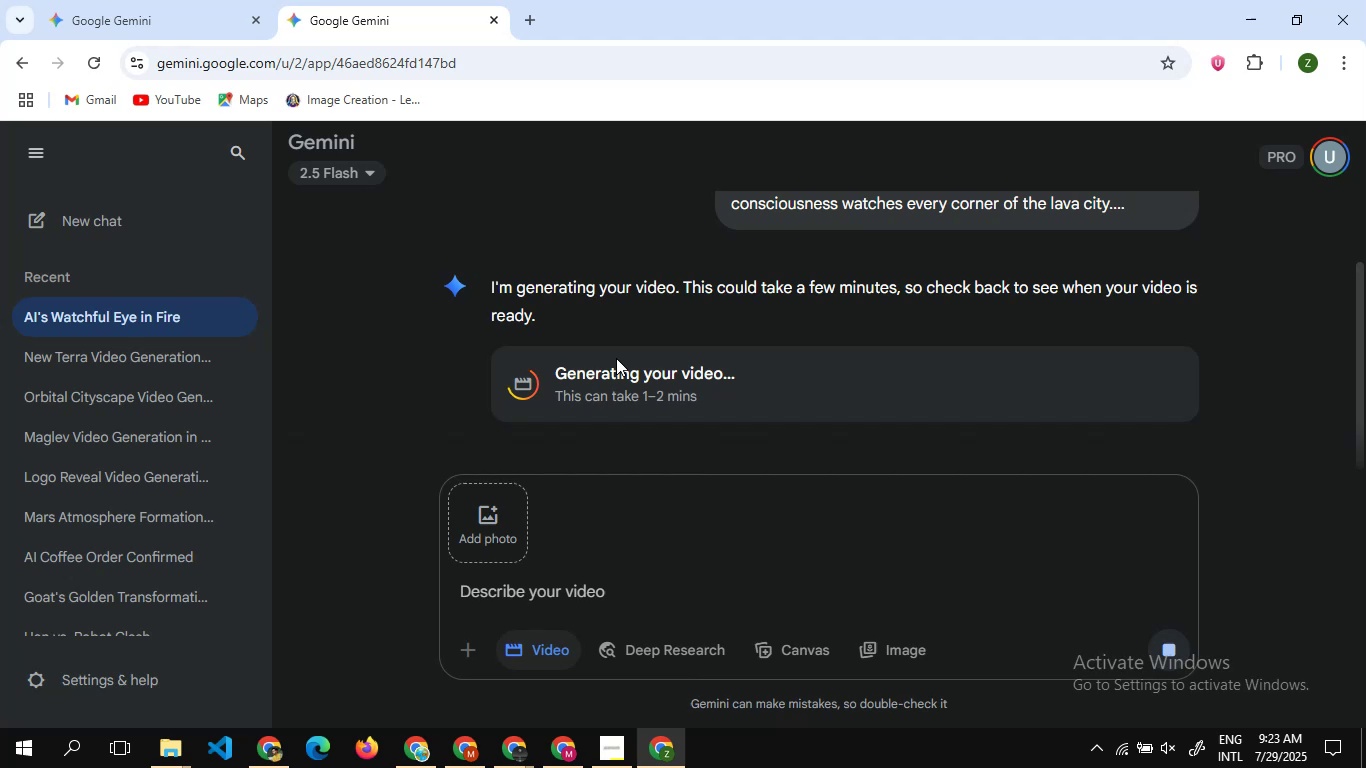 
scroll: coordinate [616, 359], scroll_direction: up, amount: 4.0
 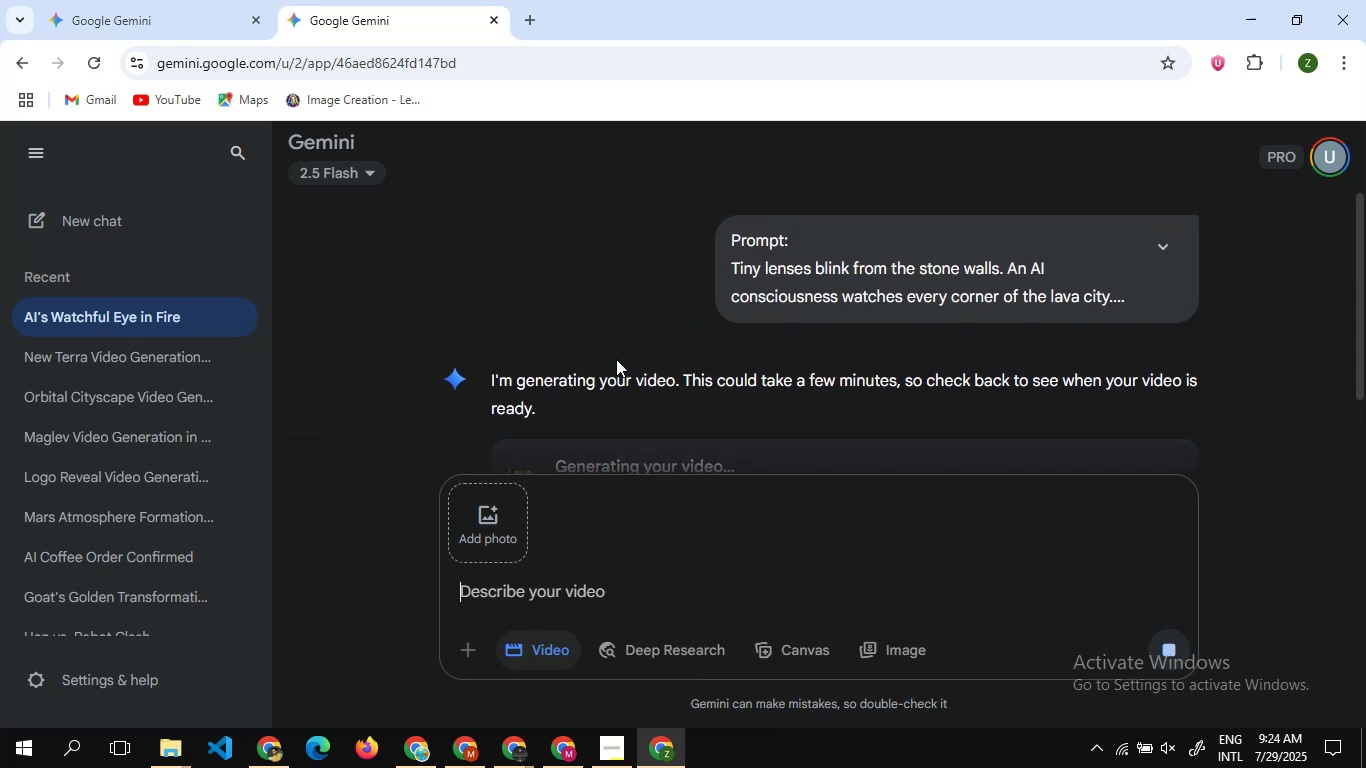 
scroll: coordinate [616, 359], scroll_direction: down, amount: 1.0
 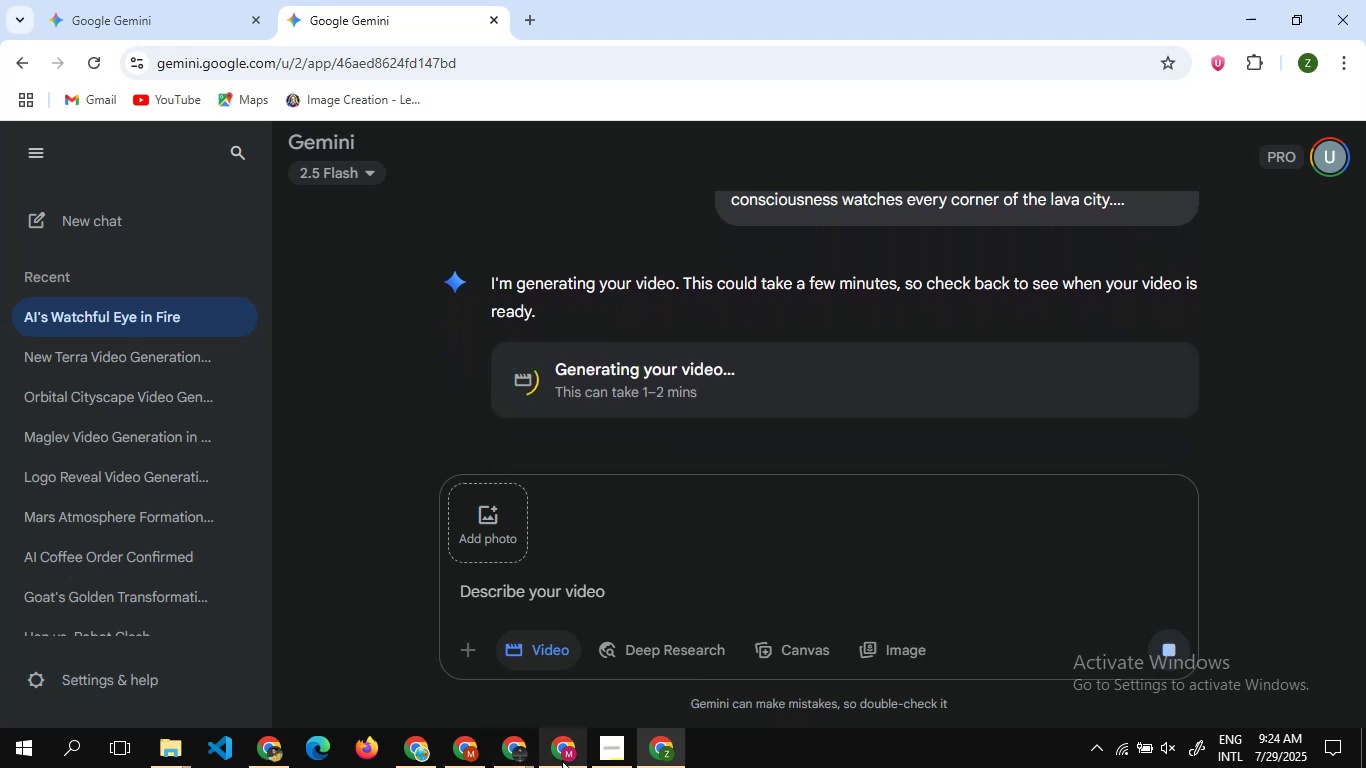 
left_click([562, 761])
 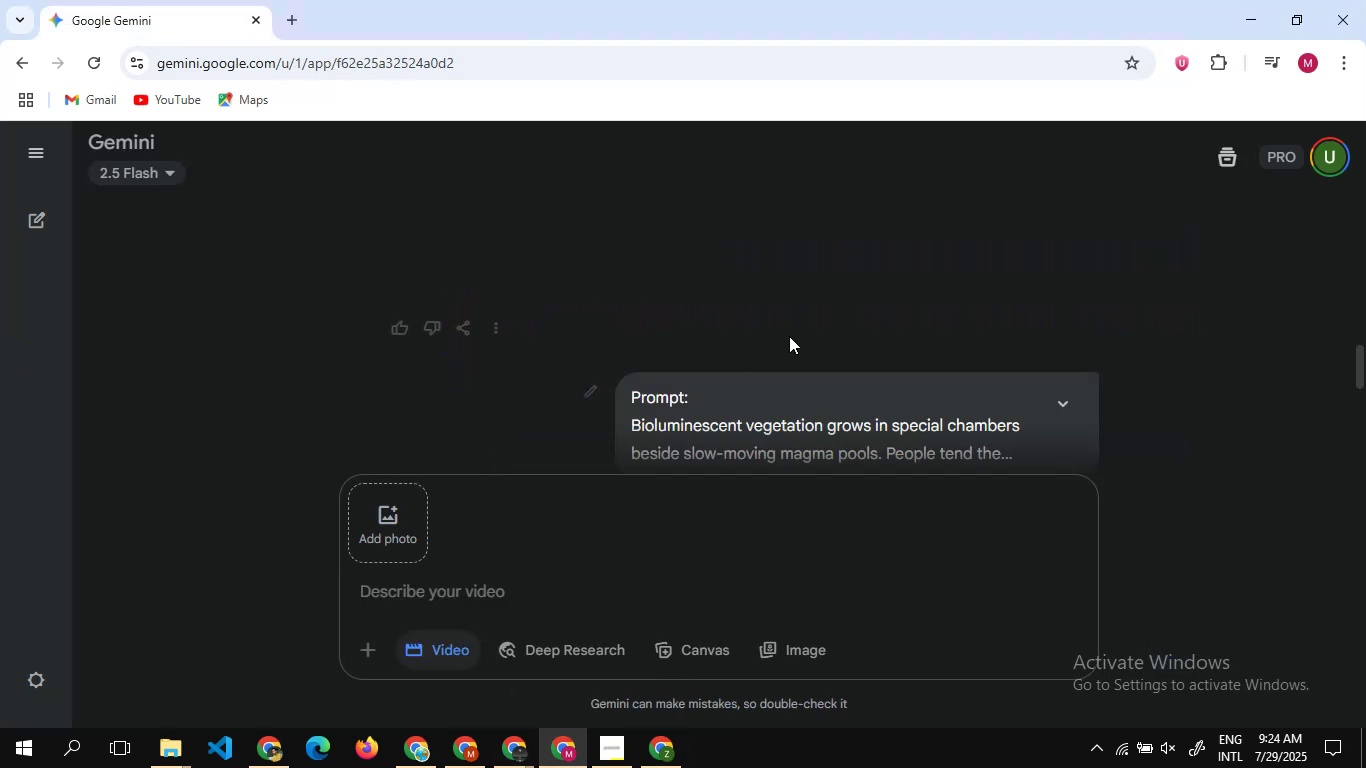 
scroll: coordinate [789, 336], scroll_direction: down, amount: 13.0
 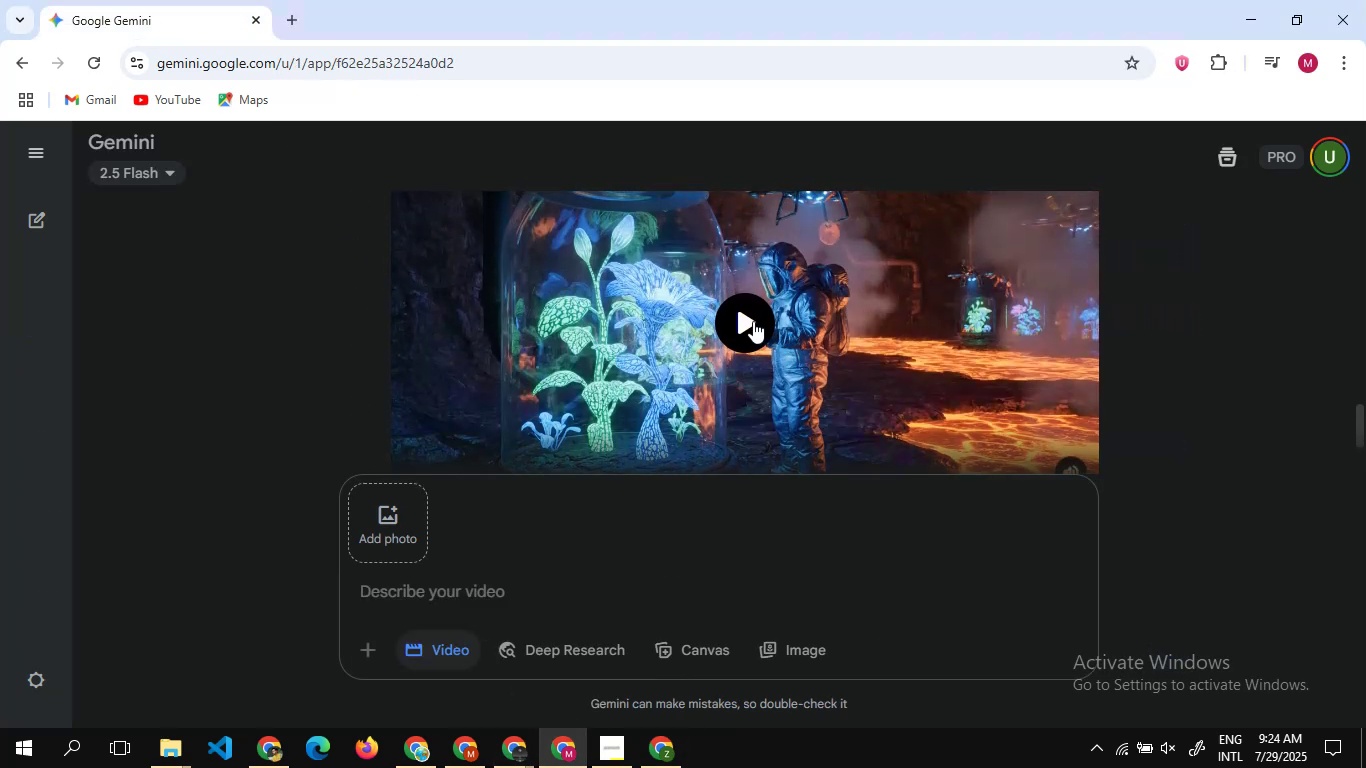 
left_click([753, 321])
 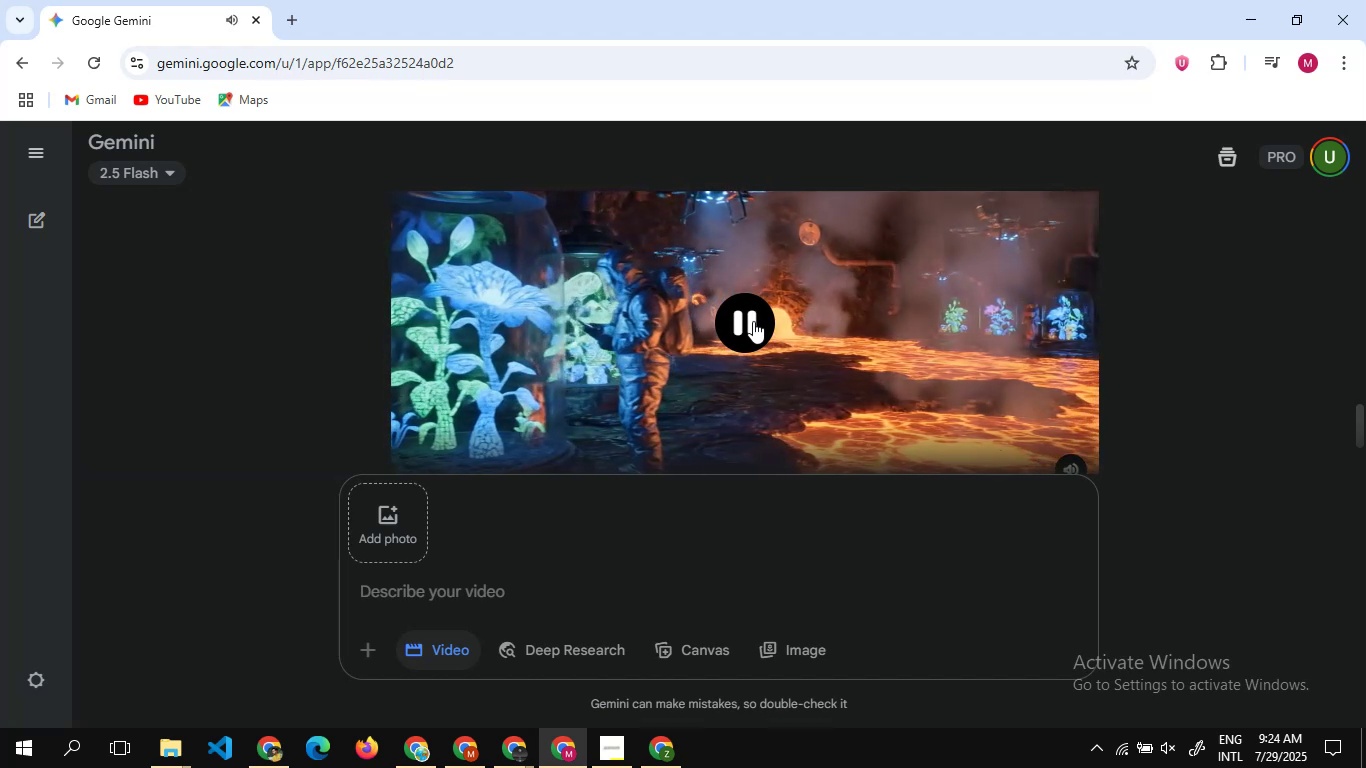 
wait(11.16)
 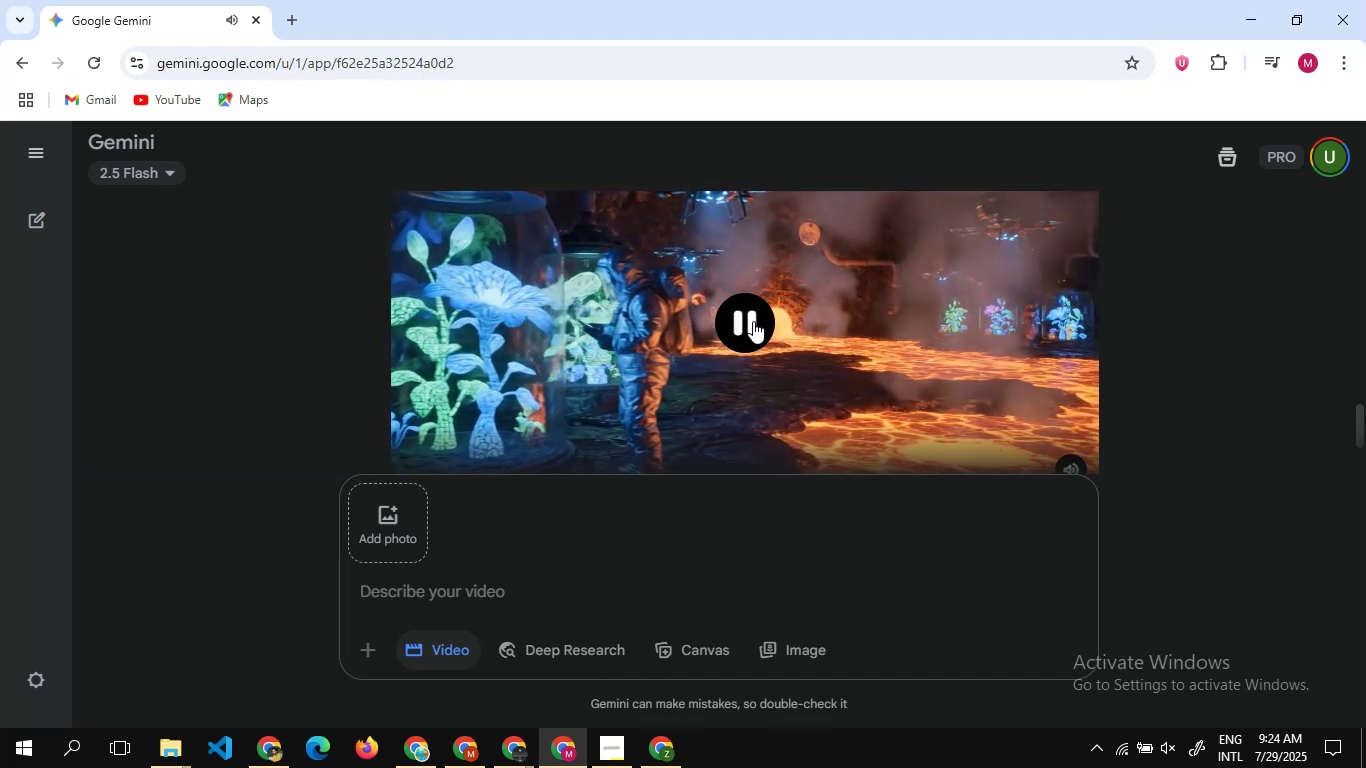 
scroll: coordinate [645, 325], scroll_direction: up, amount: 1.0
 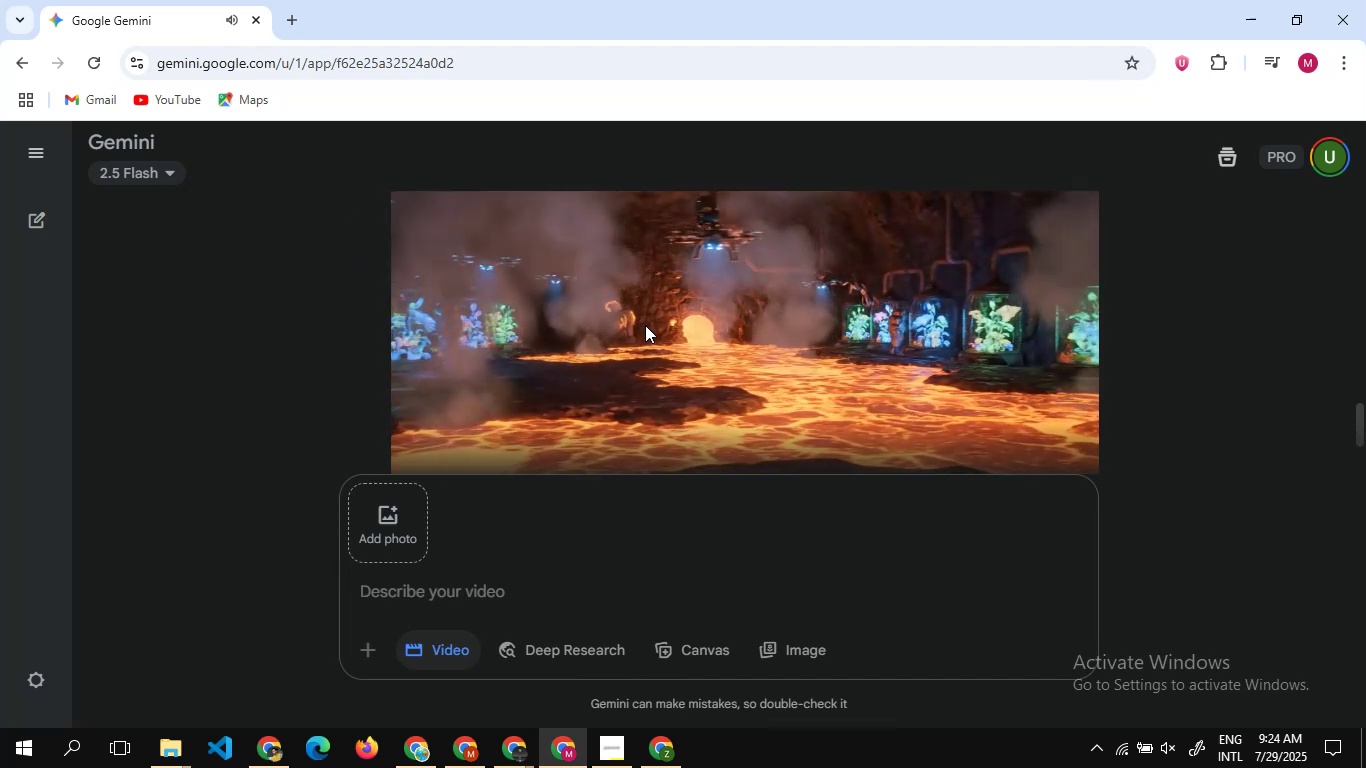 
scroll: coordinate [645, 325], scroll_direction: none, amount: 0.0
 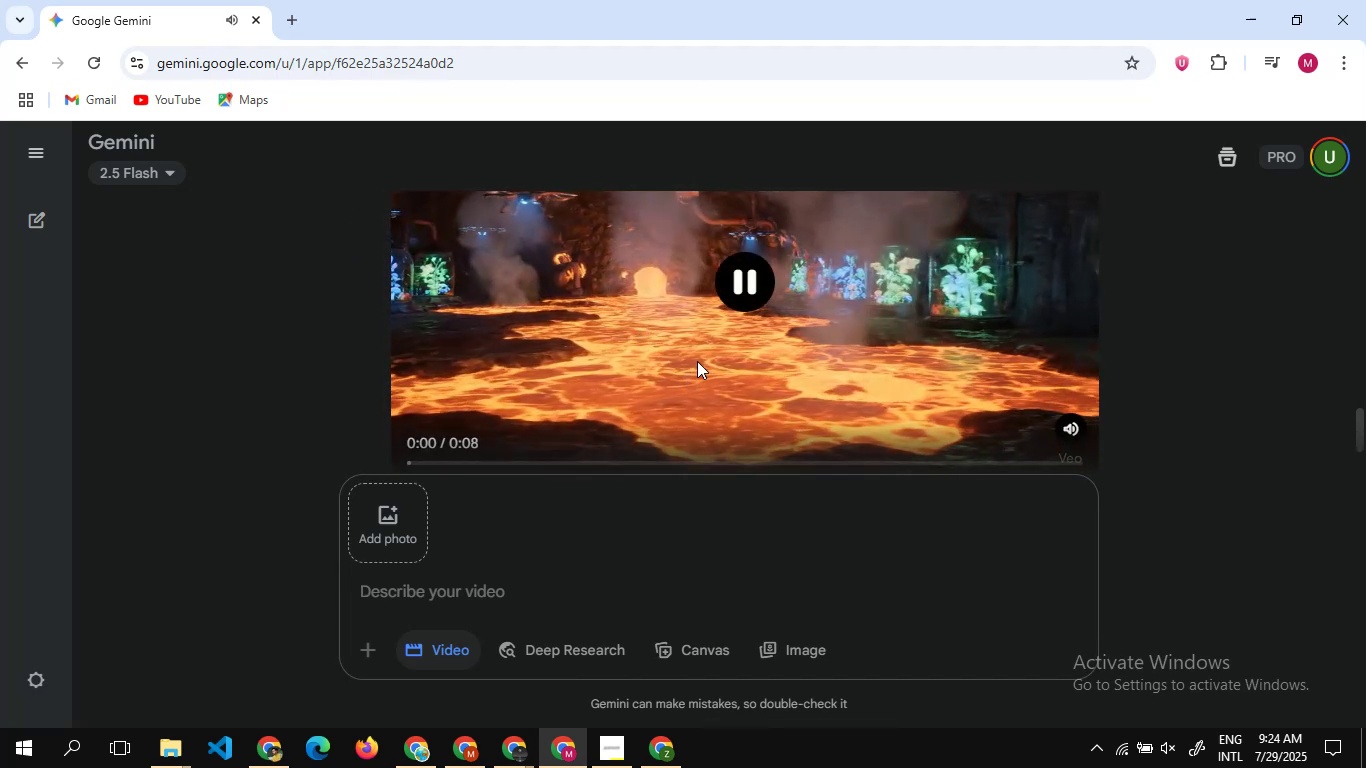 
left_click([739, 289])
 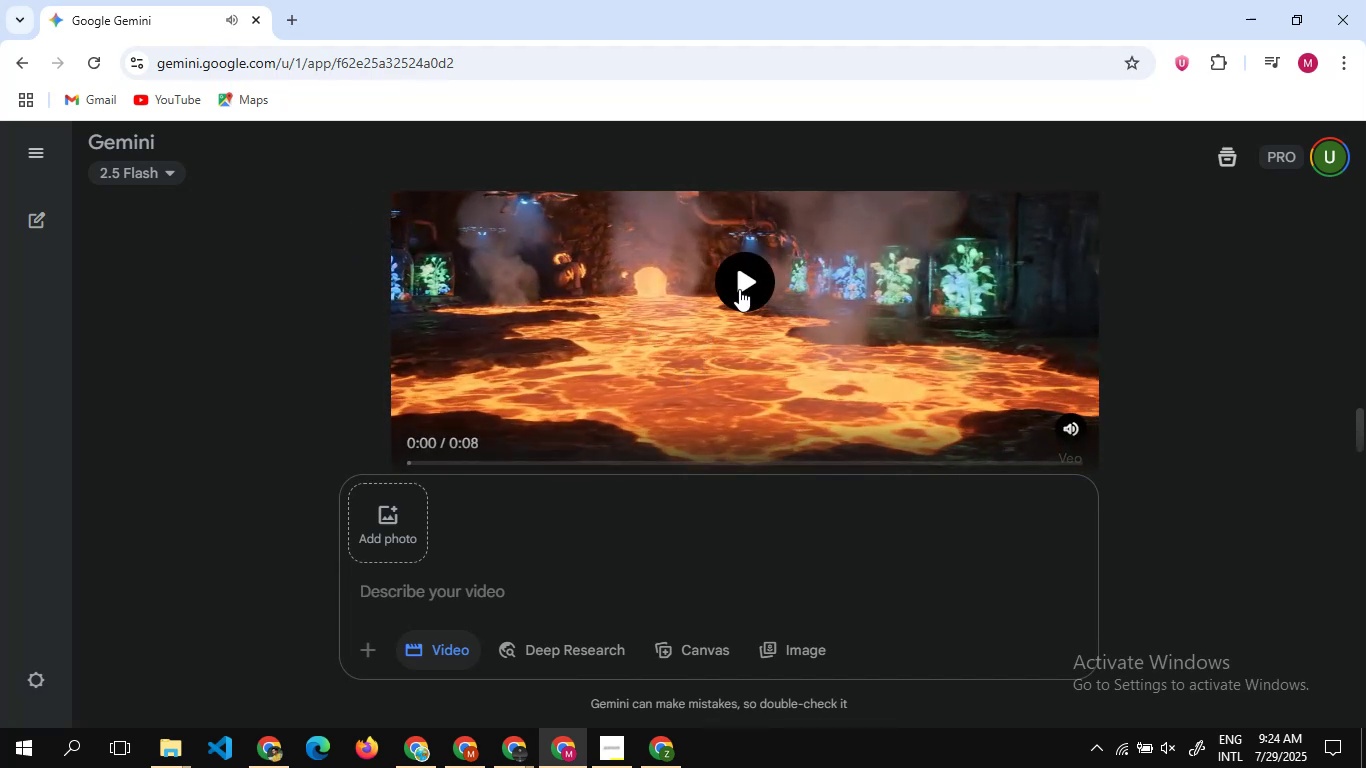 
scroll: coordinate [793, 466], scroll_direction: up, amount: 14.0
 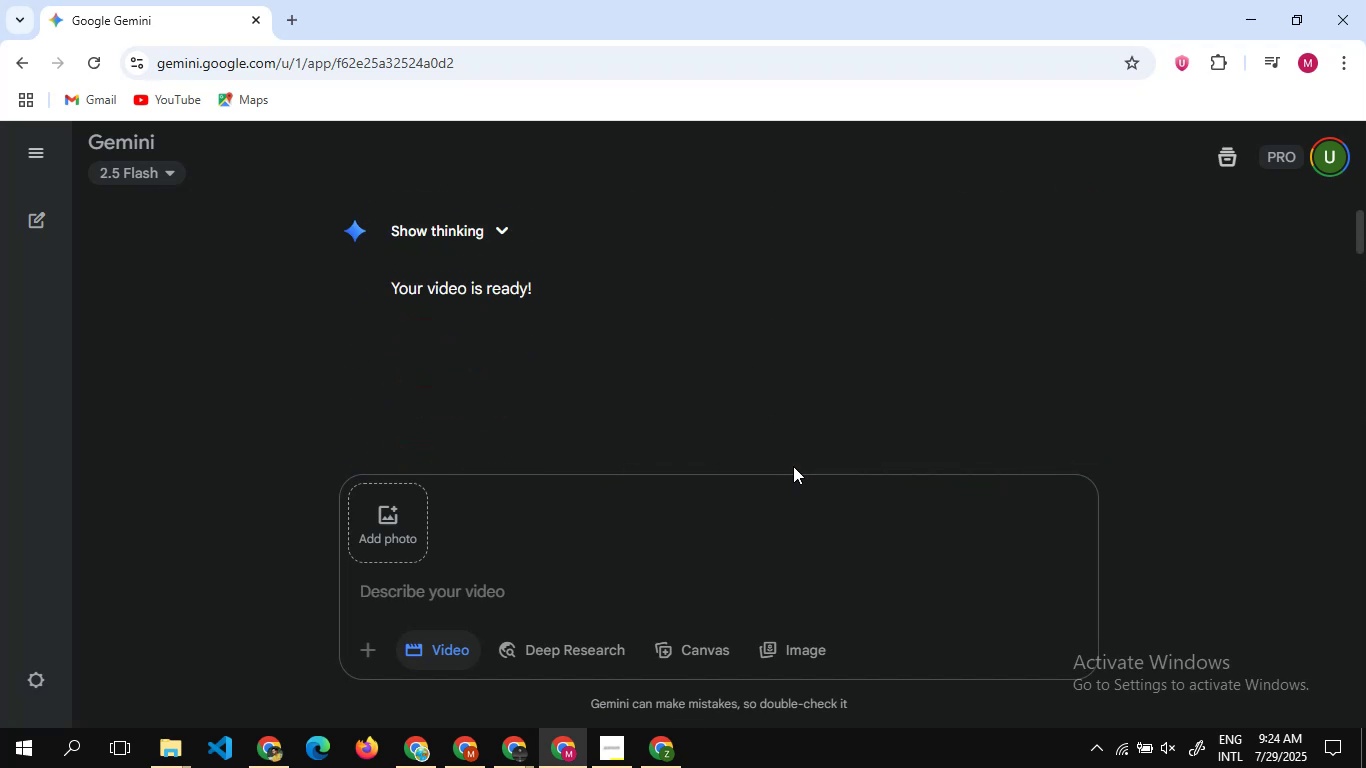 
scroll: coordinate [793, 466], scroll_direction: down, amount: 5.0
 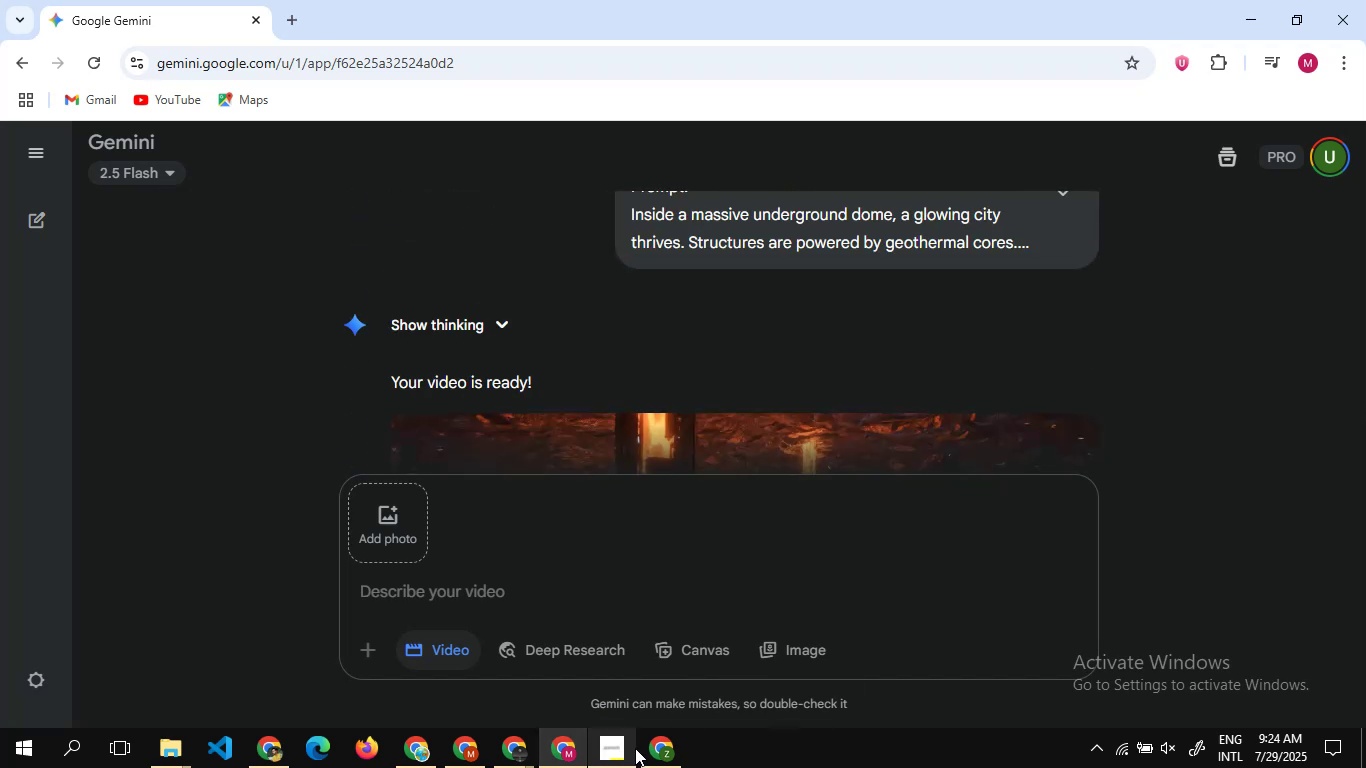 
left_click([660, 754])
 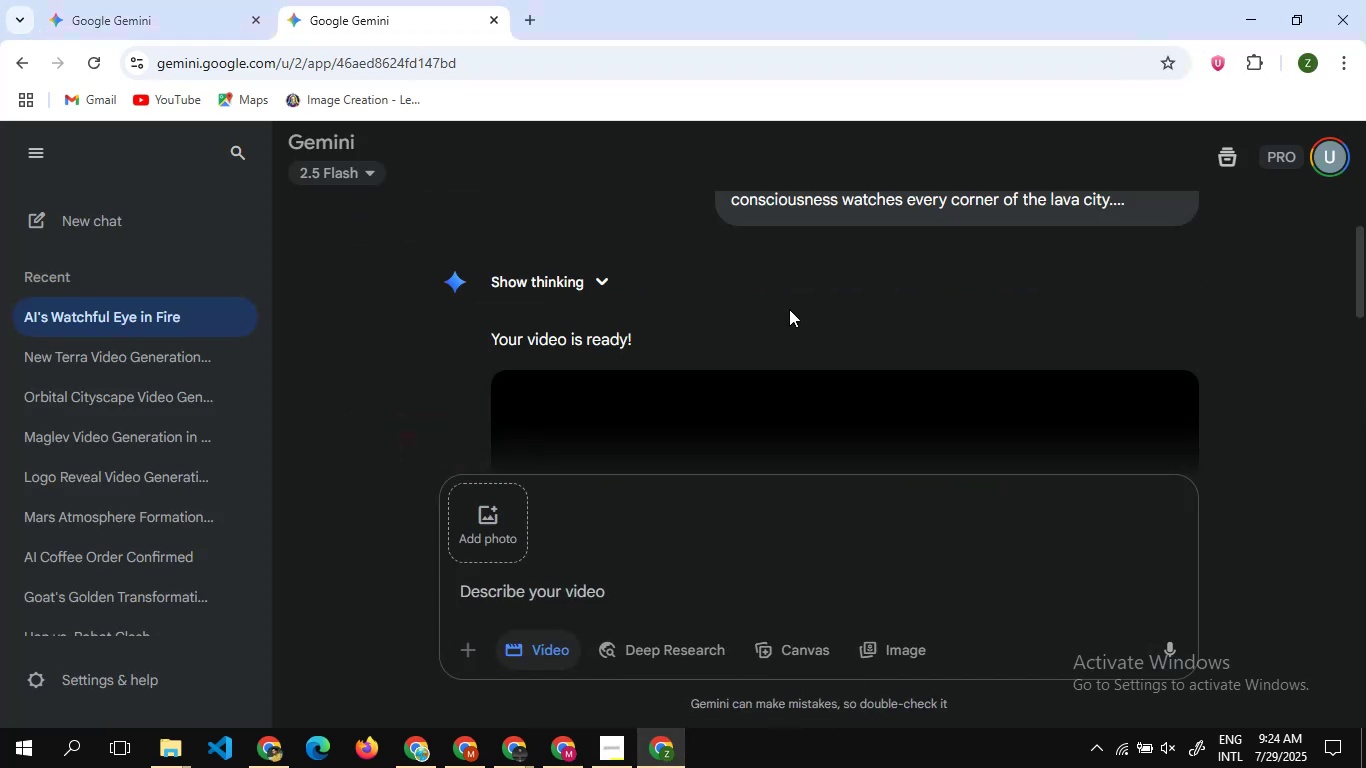 
scroll: coordinate [789, 309], scroll_direction: down, amount: 2.0
 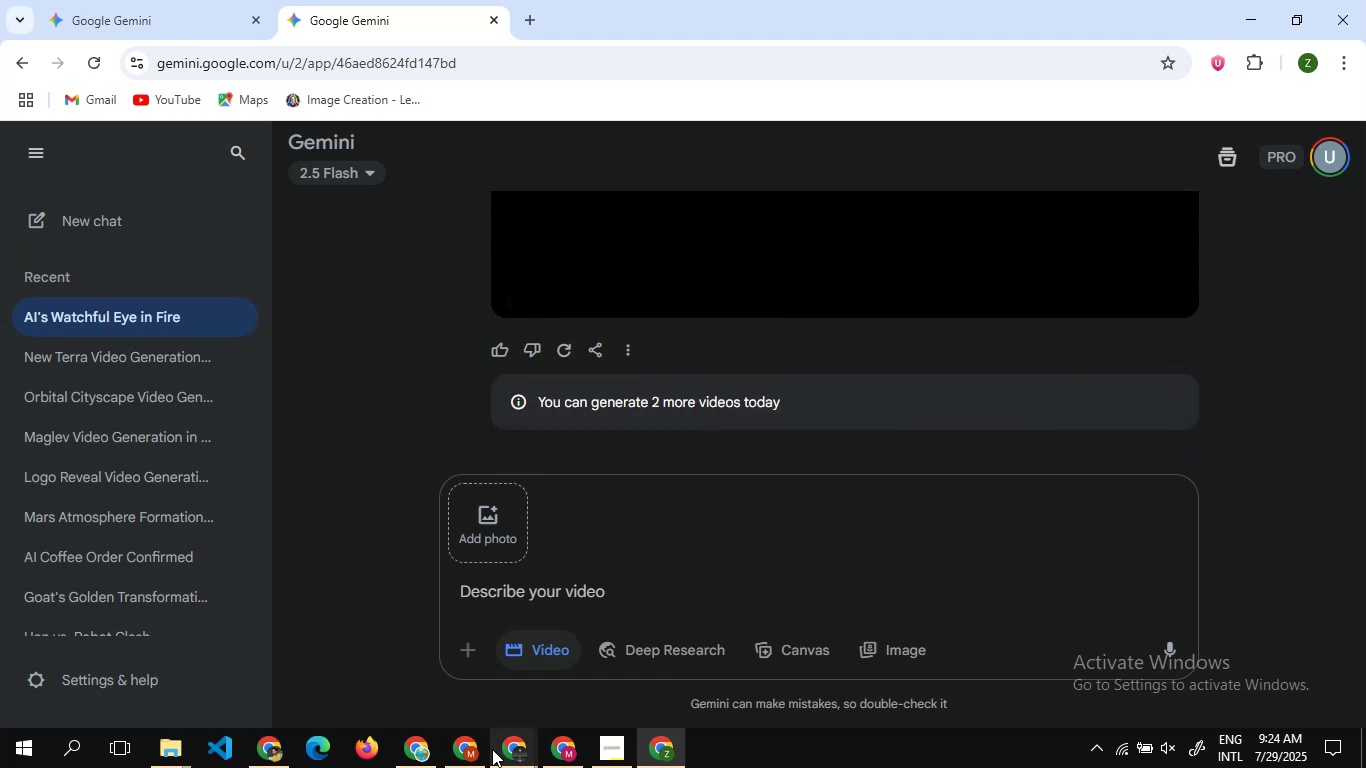 
mouse_move([462, 750])
 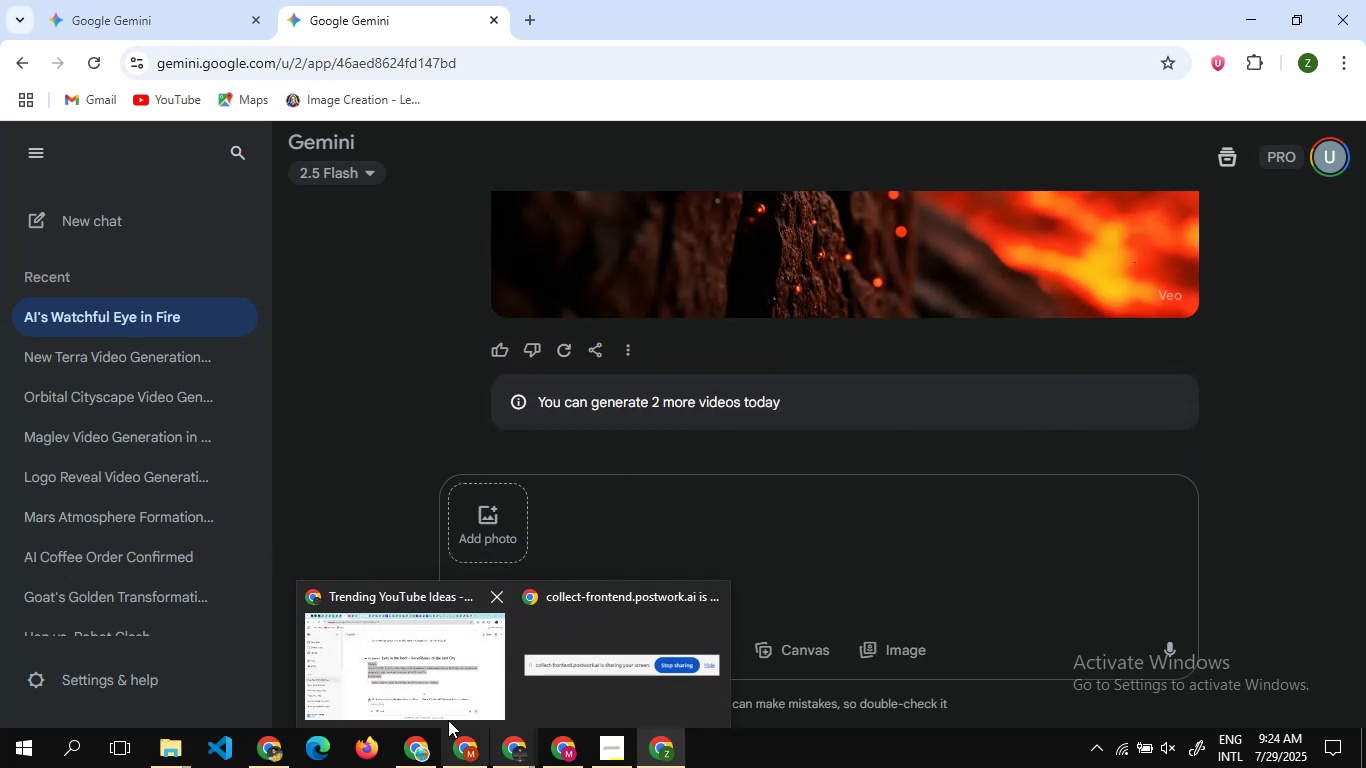 
left_click([426, 702])
 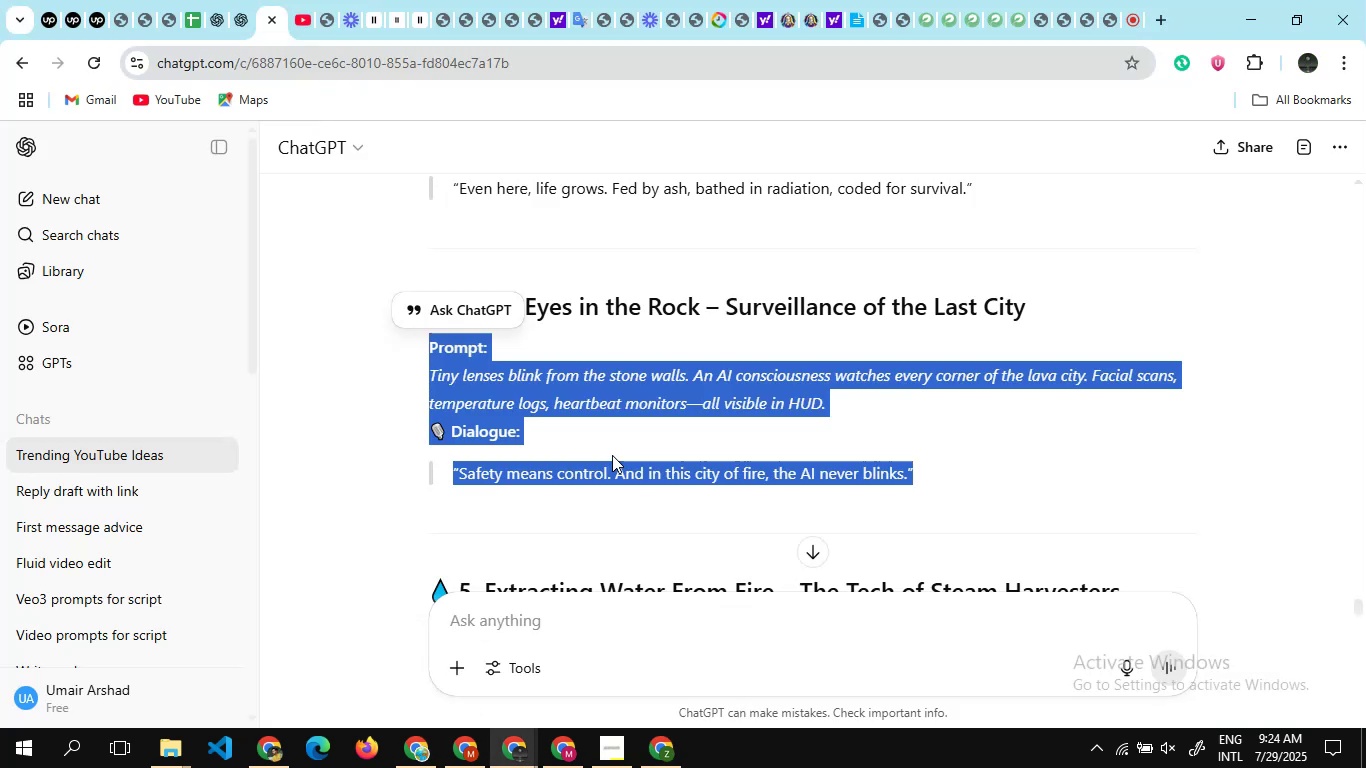 
scroll: coordinate [612, 455], scroll_direction: down, amount: 3.0
 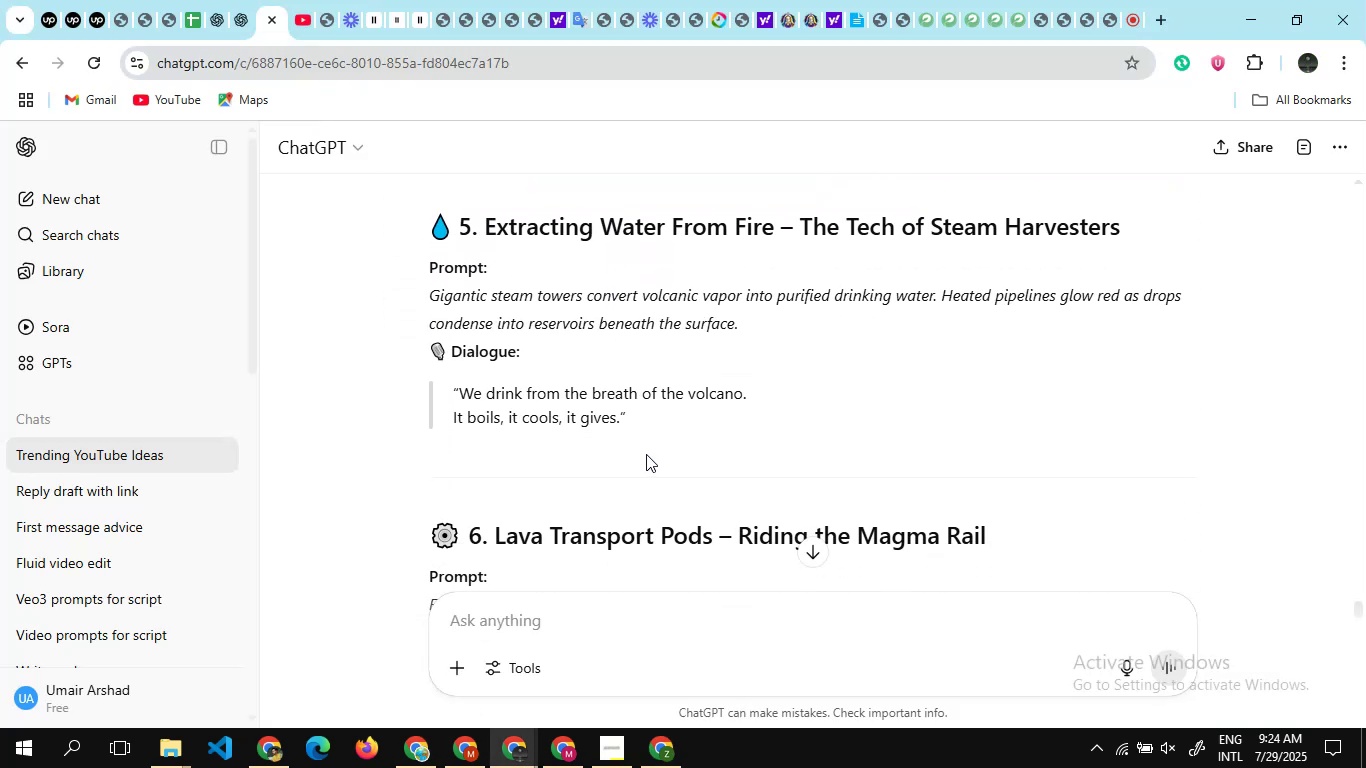 
left_click_drag(start_coordinate=[657, 453], to_coordinate=[390, 261])
 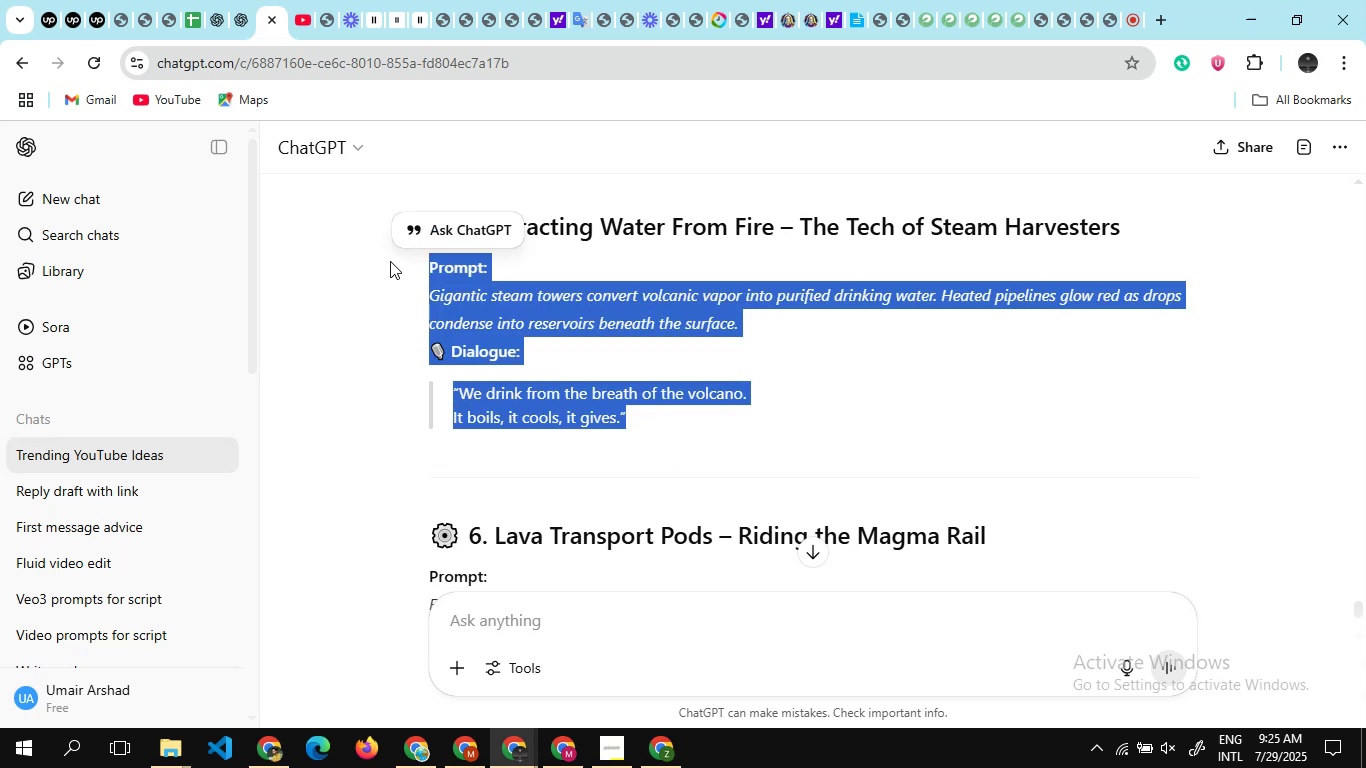 
hold_key(key=ControlLeft, duration=0.9)
 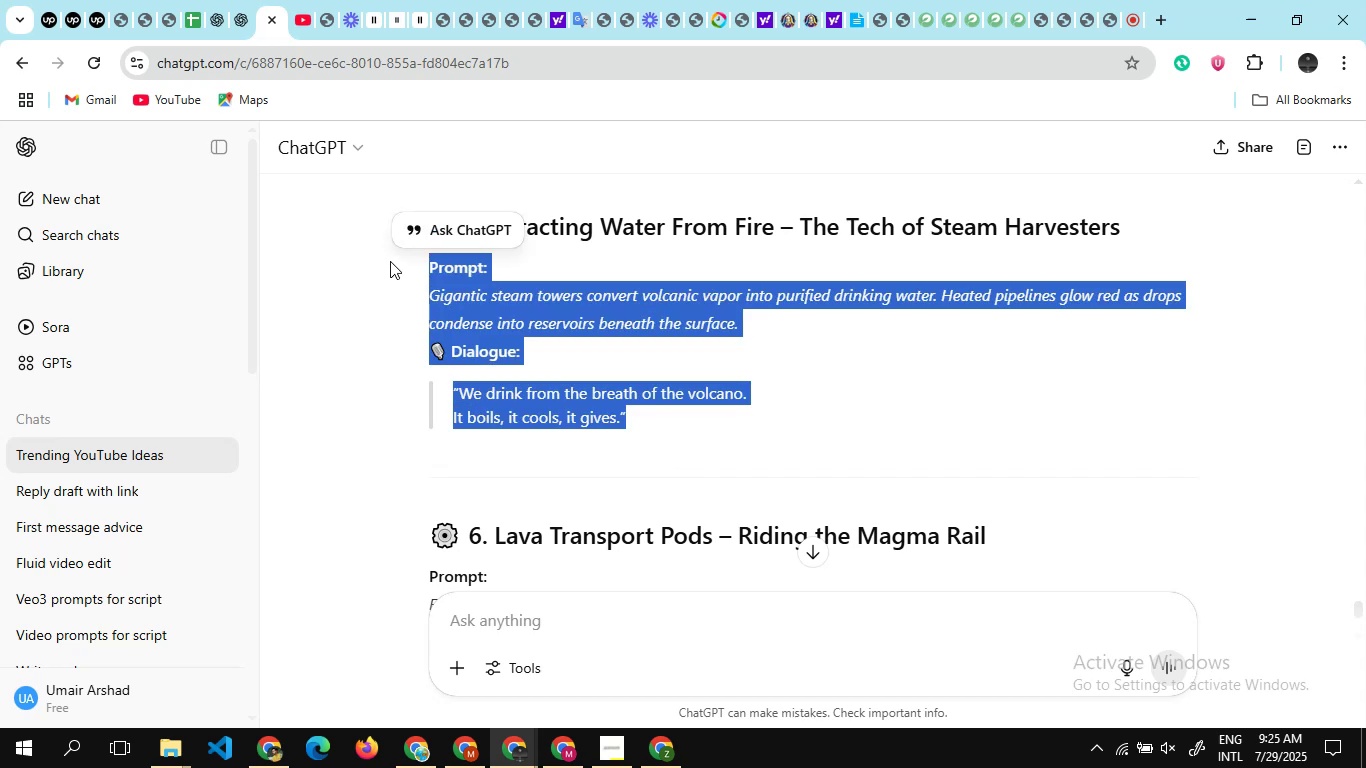 
hold_key(key=C, duration=0.35)
 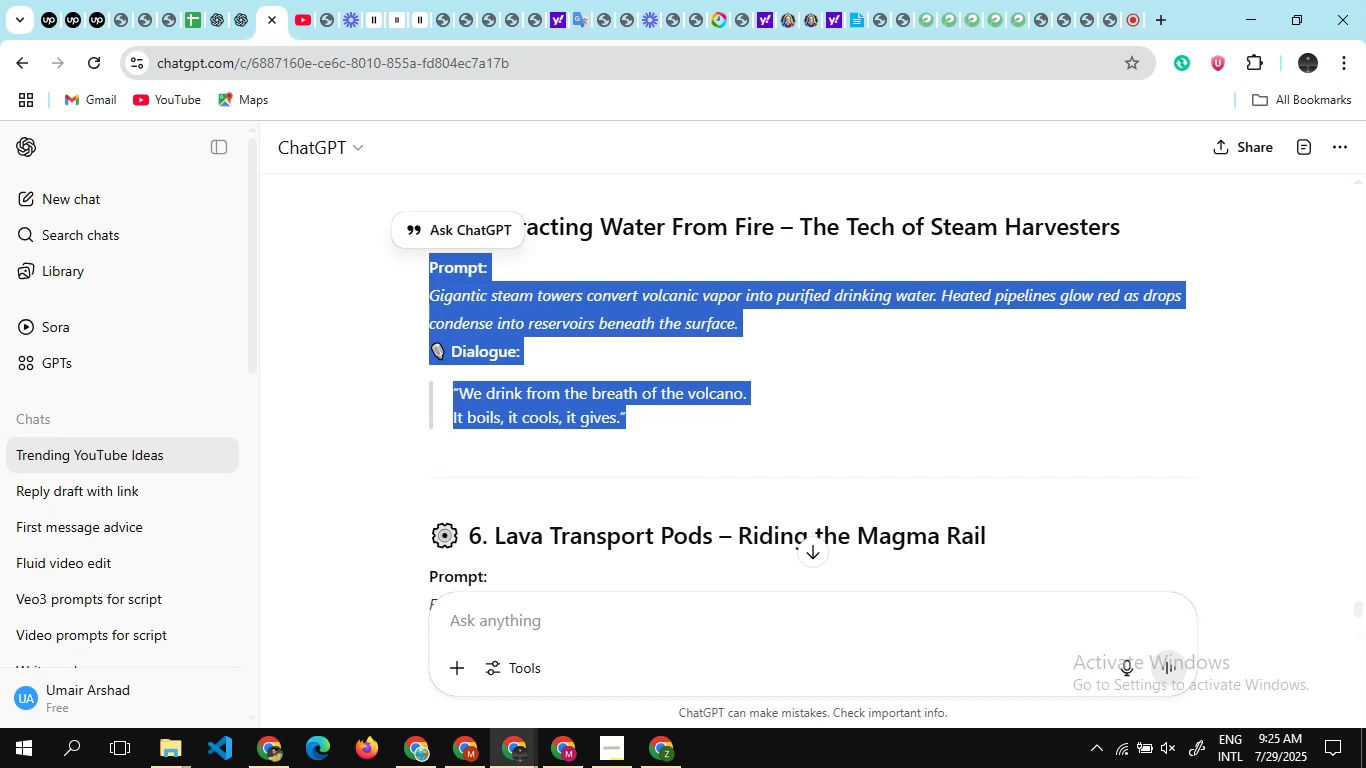 
mouse_move([628, 744])
 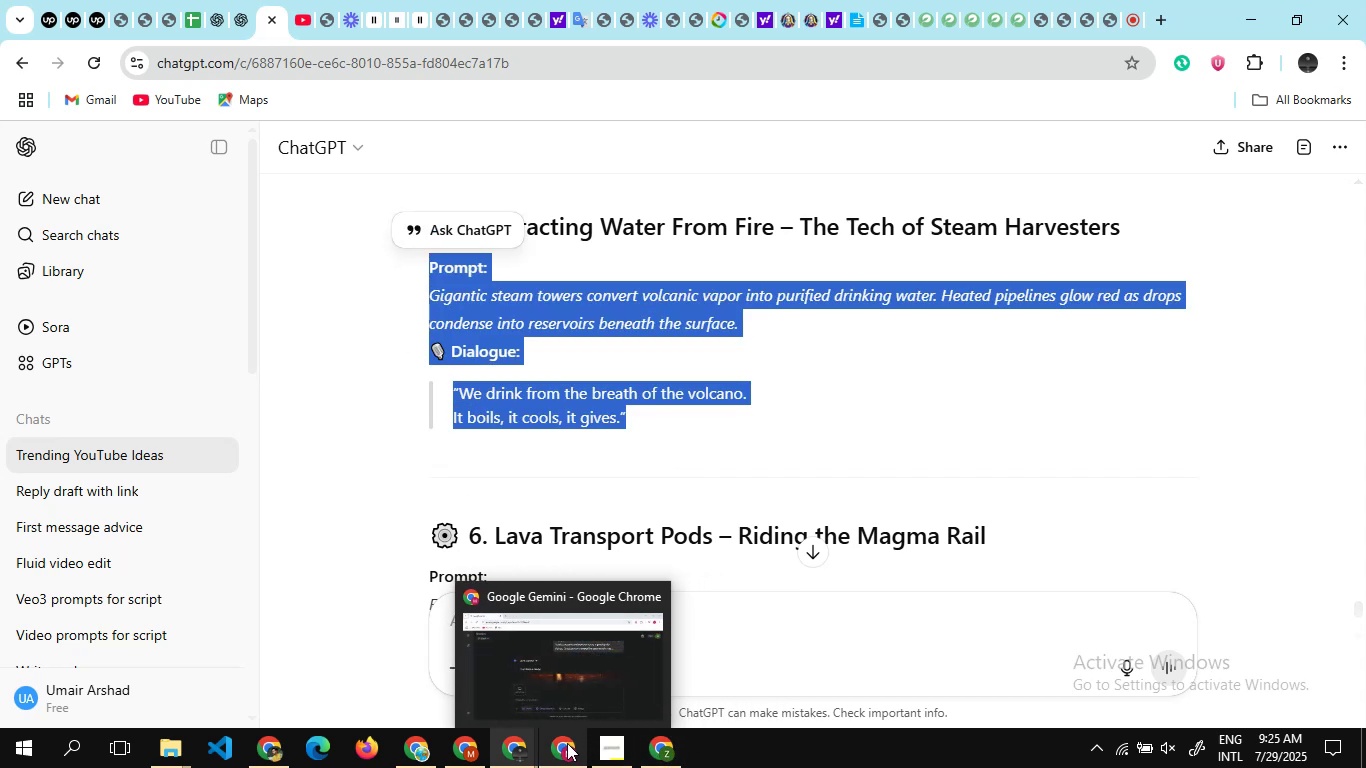 
left_click([567, 743])
 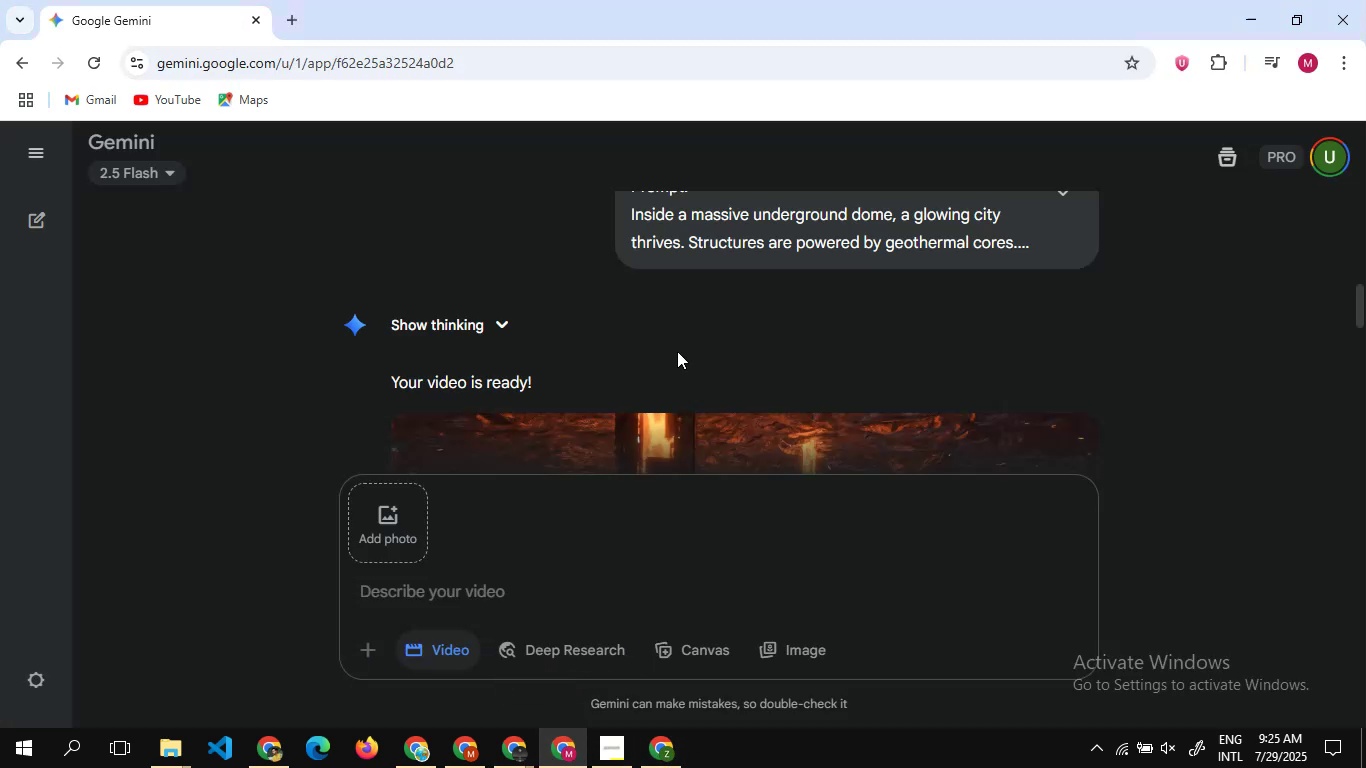 
scroll: coordinate [677, 351], scroll_direction: down, amount: 2.0
 